 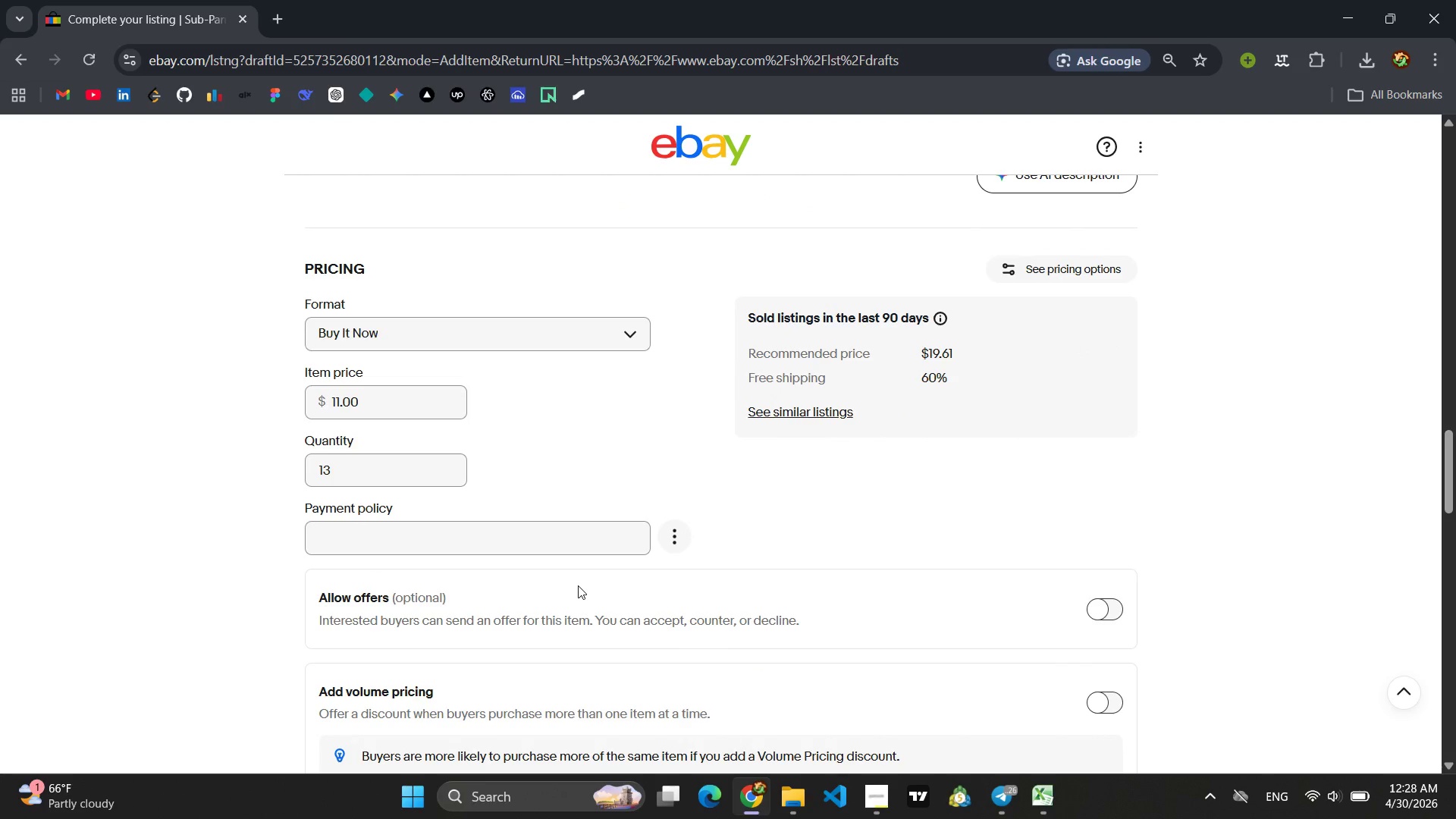 
left_click([486, 529])
 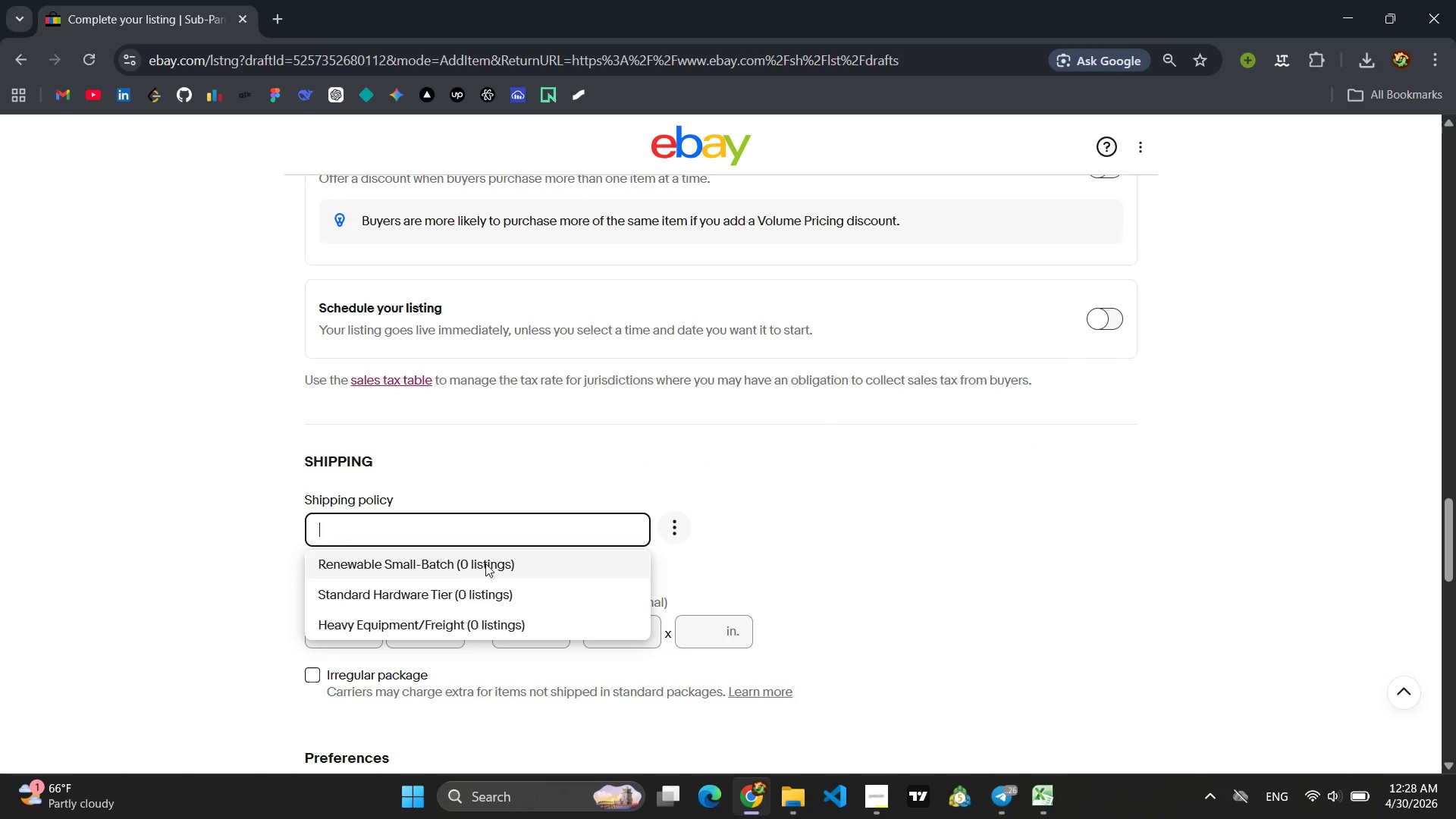 
left_click([470, 585])
 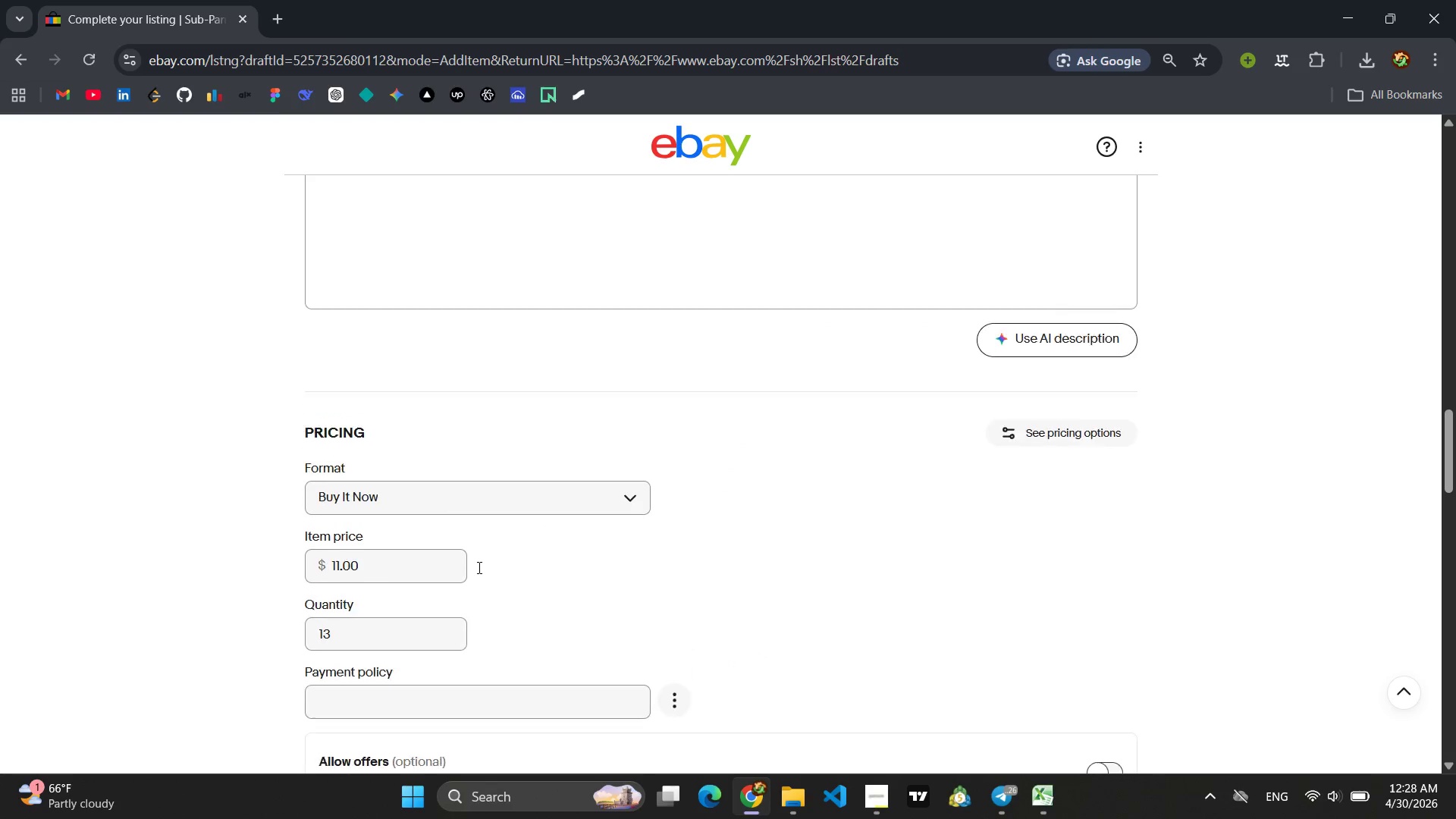 
wait(8.84)
 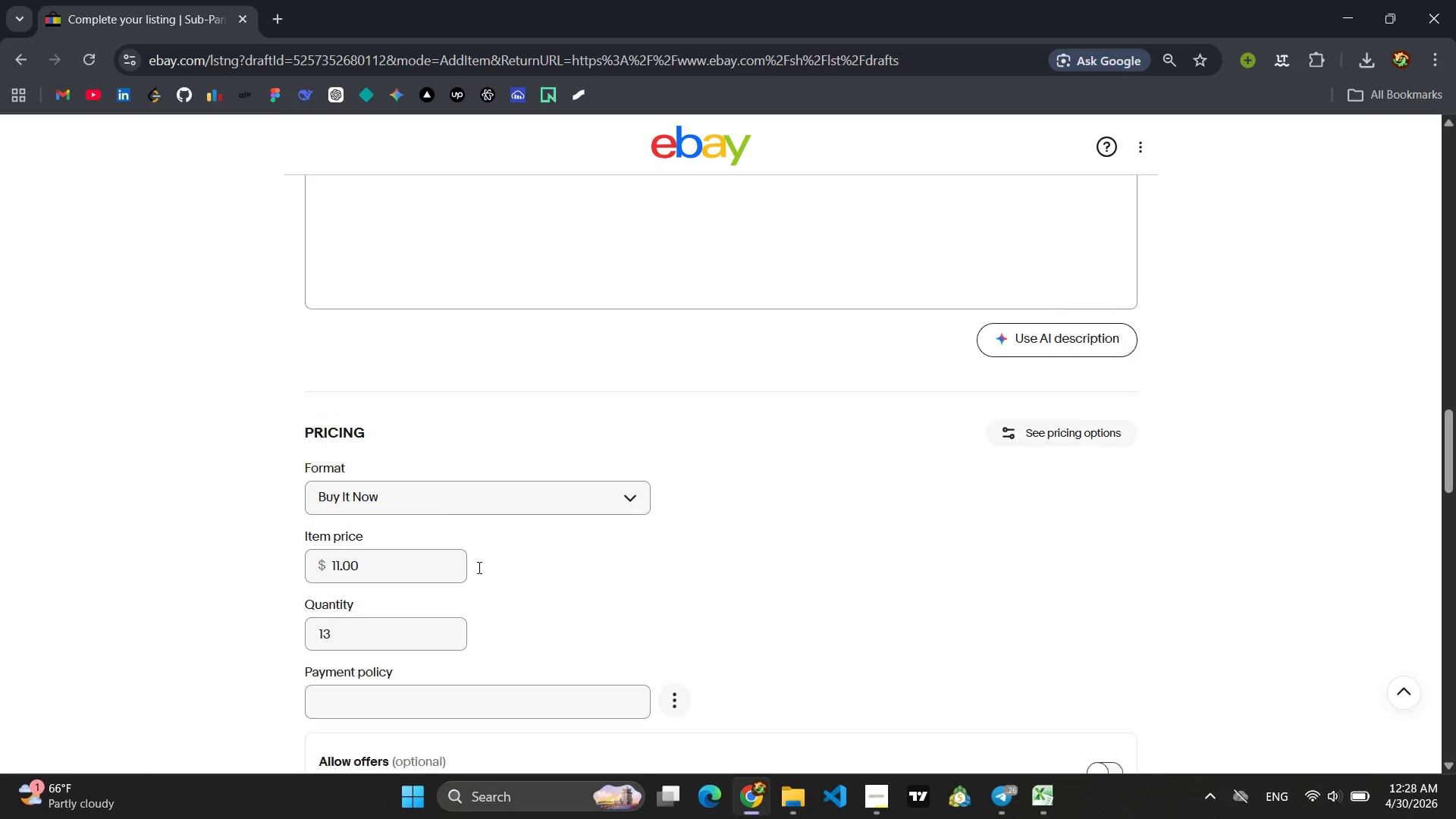 
left_click([374, 443])
 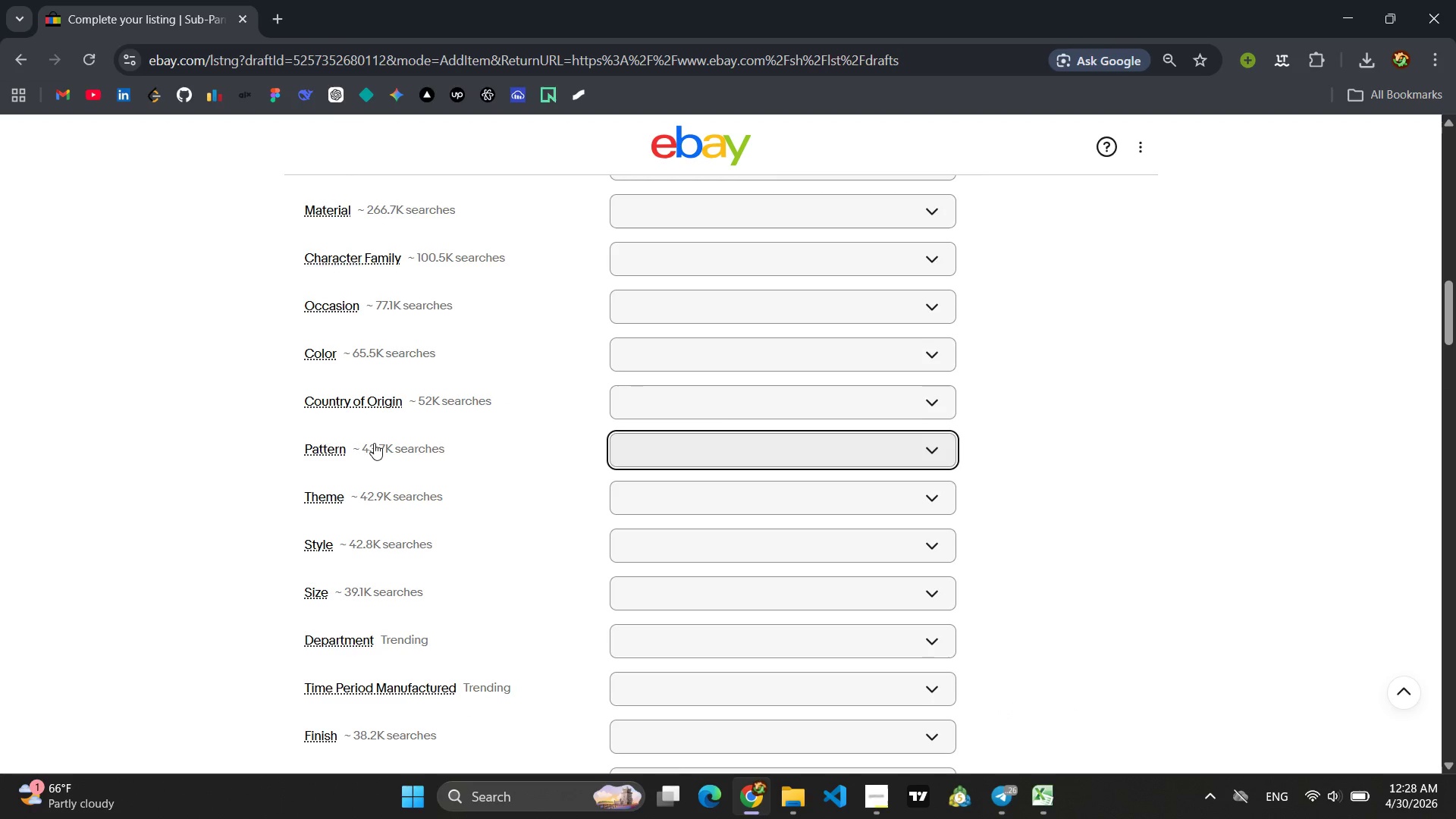 
mouse_move([419, 507])
 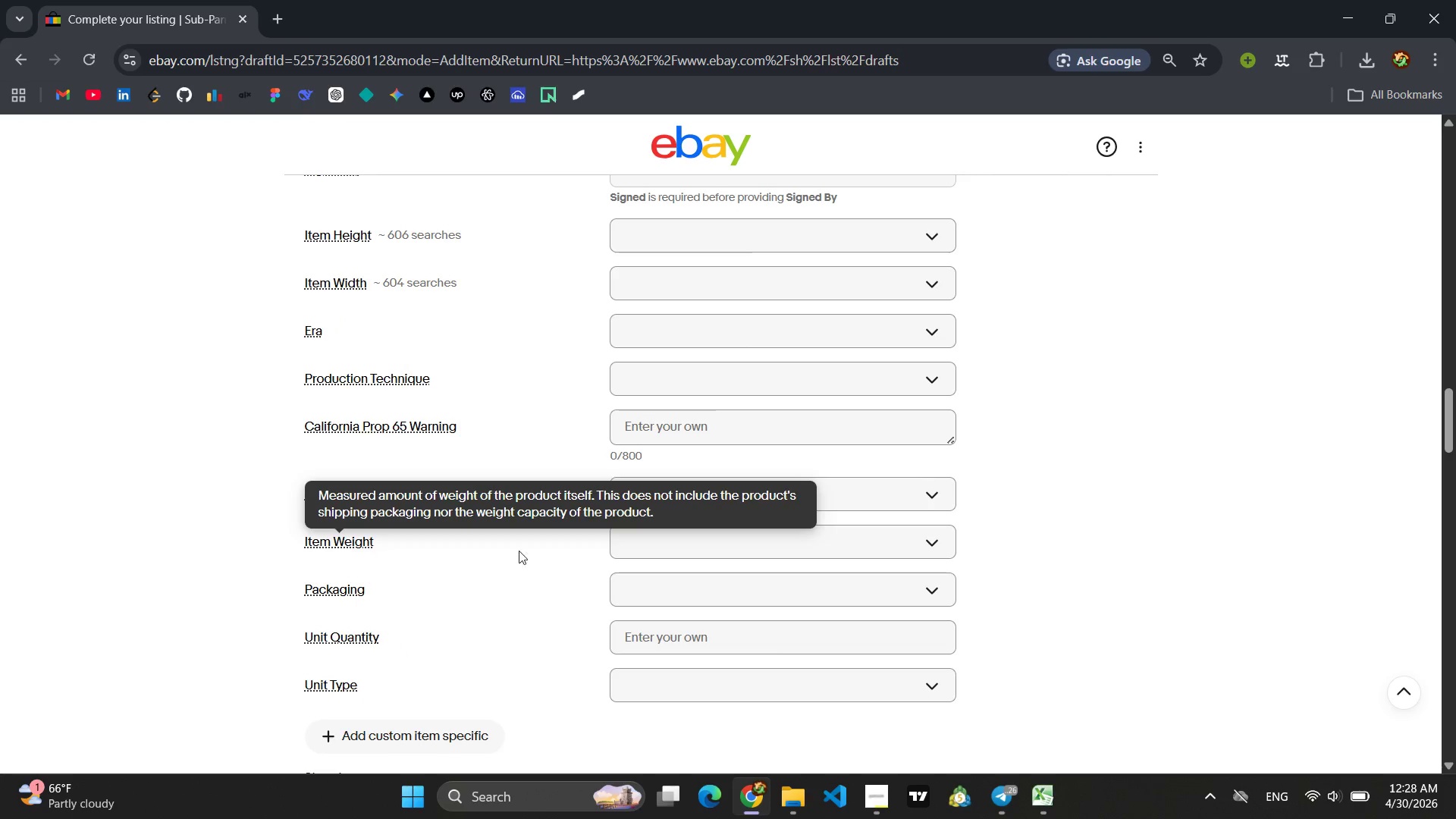 
left_click([643, 557])
 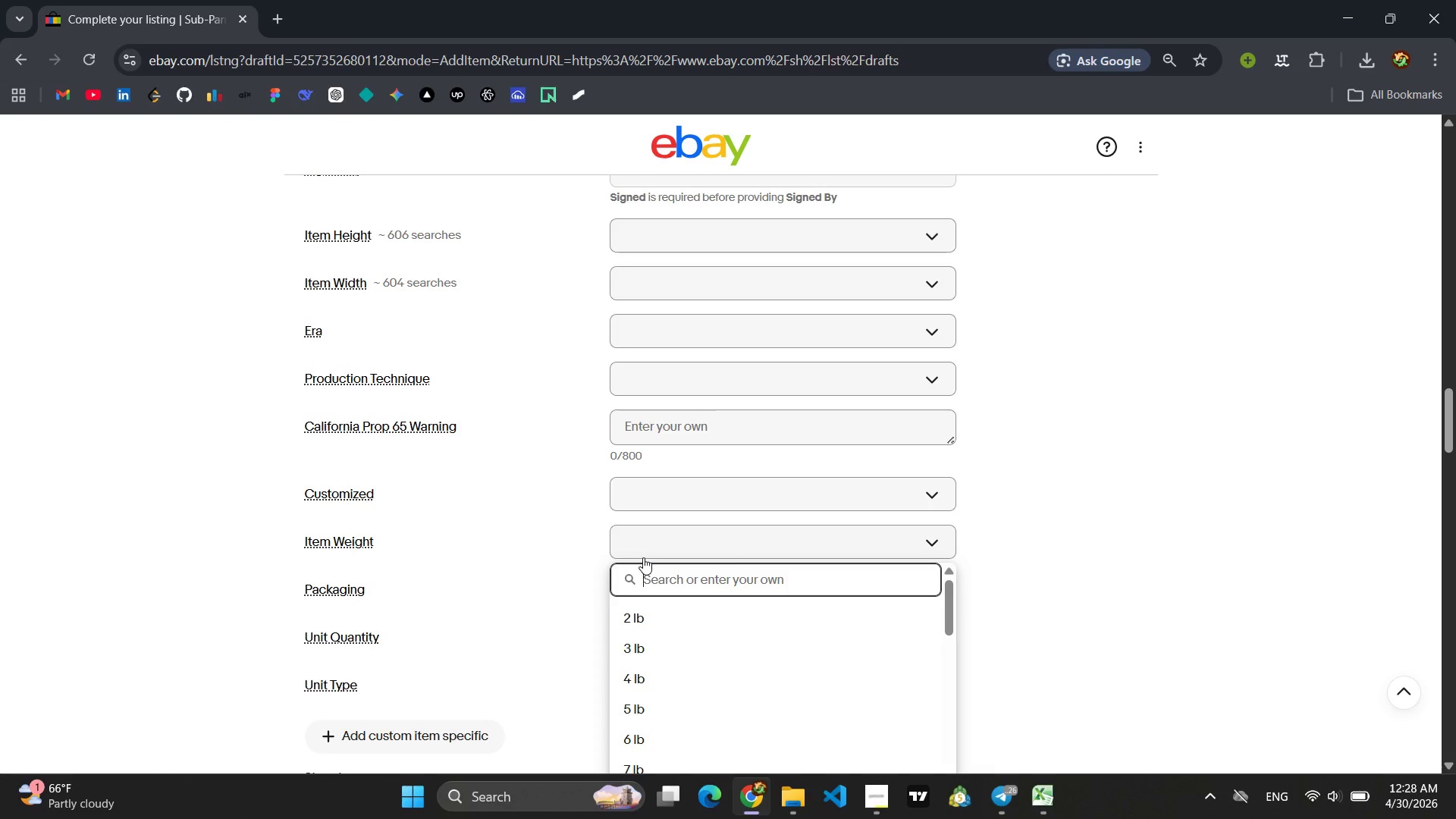 
wait(12.61)
 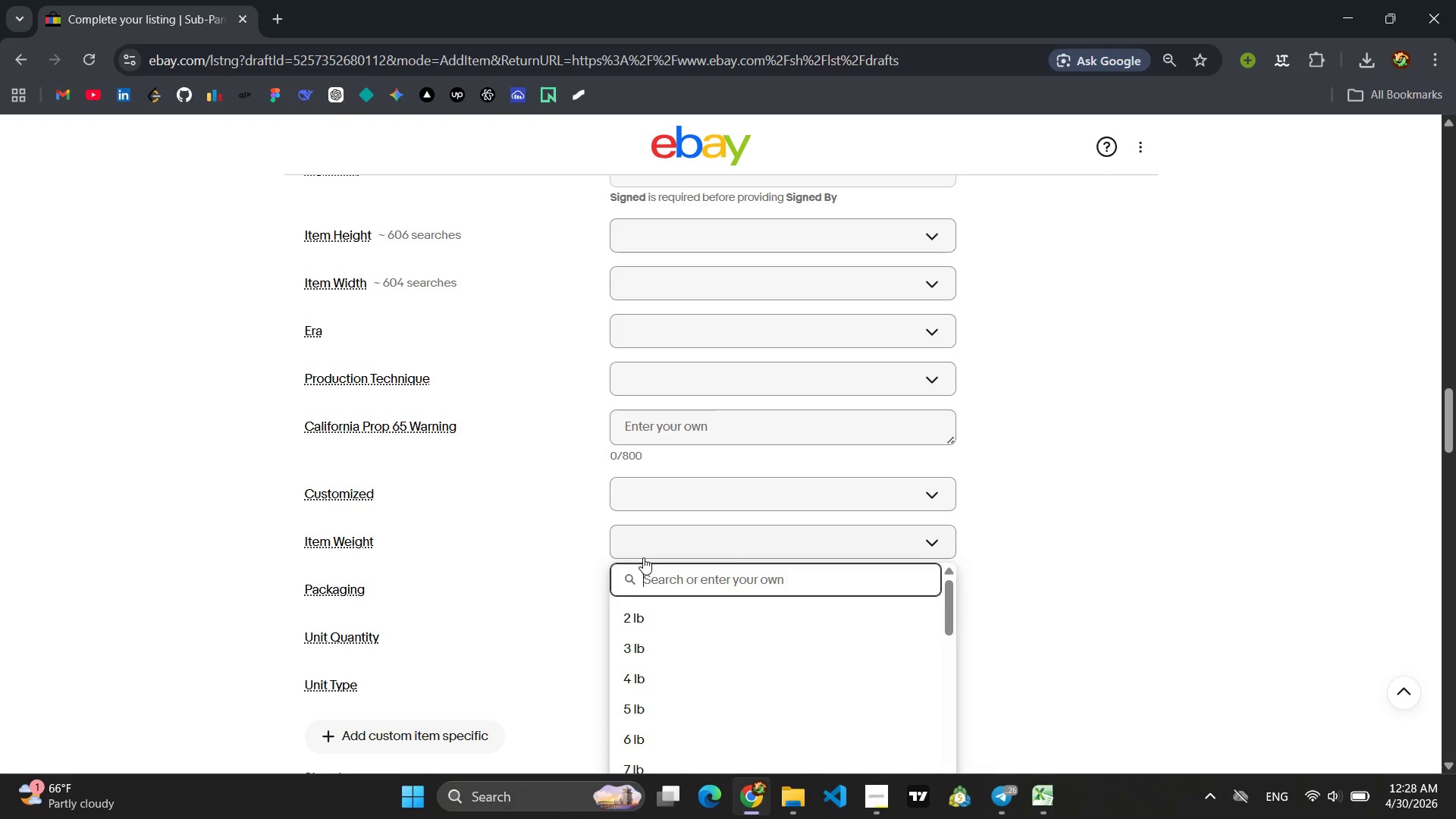 
type(22)
 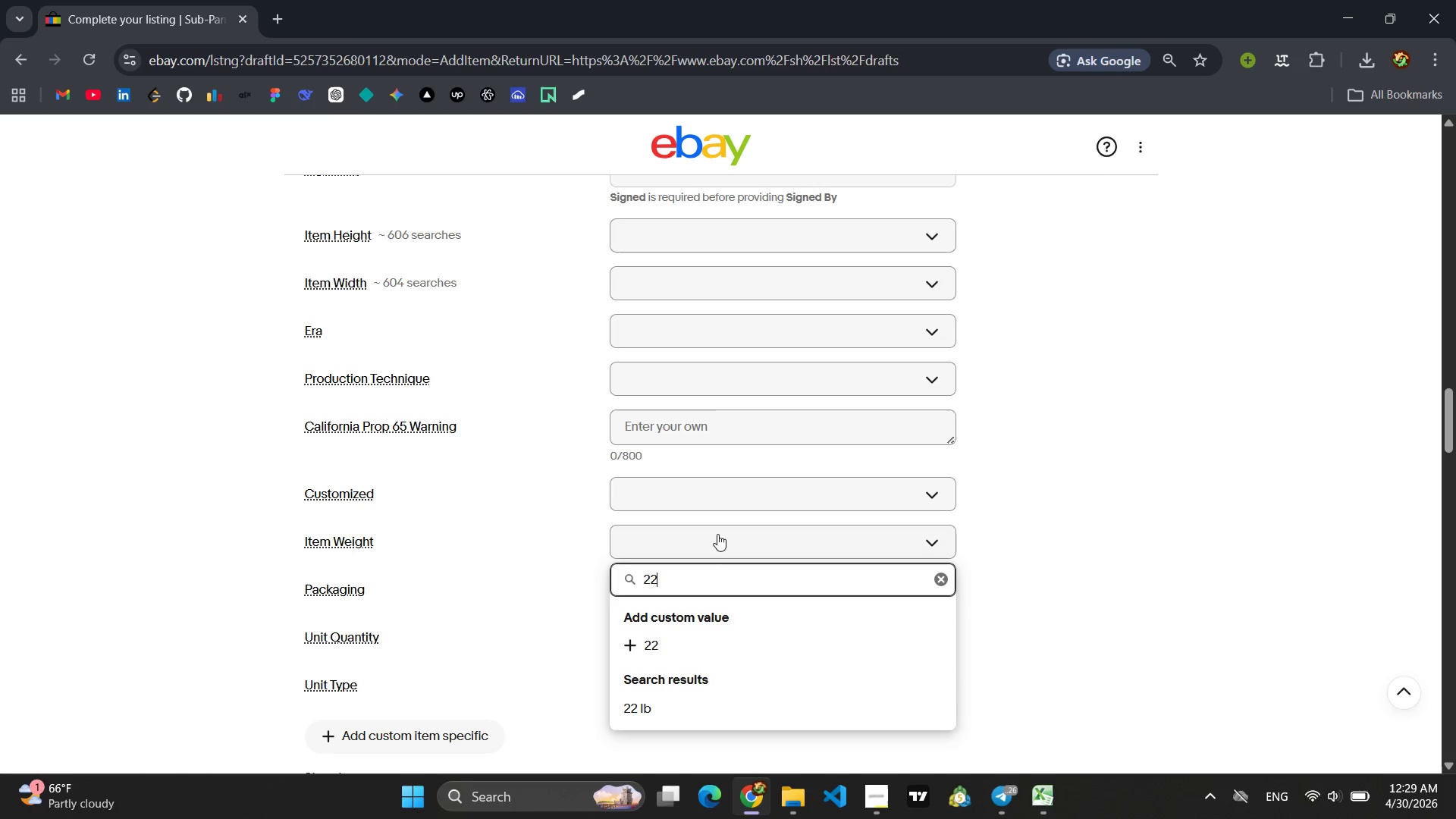 
wait(16.73)
 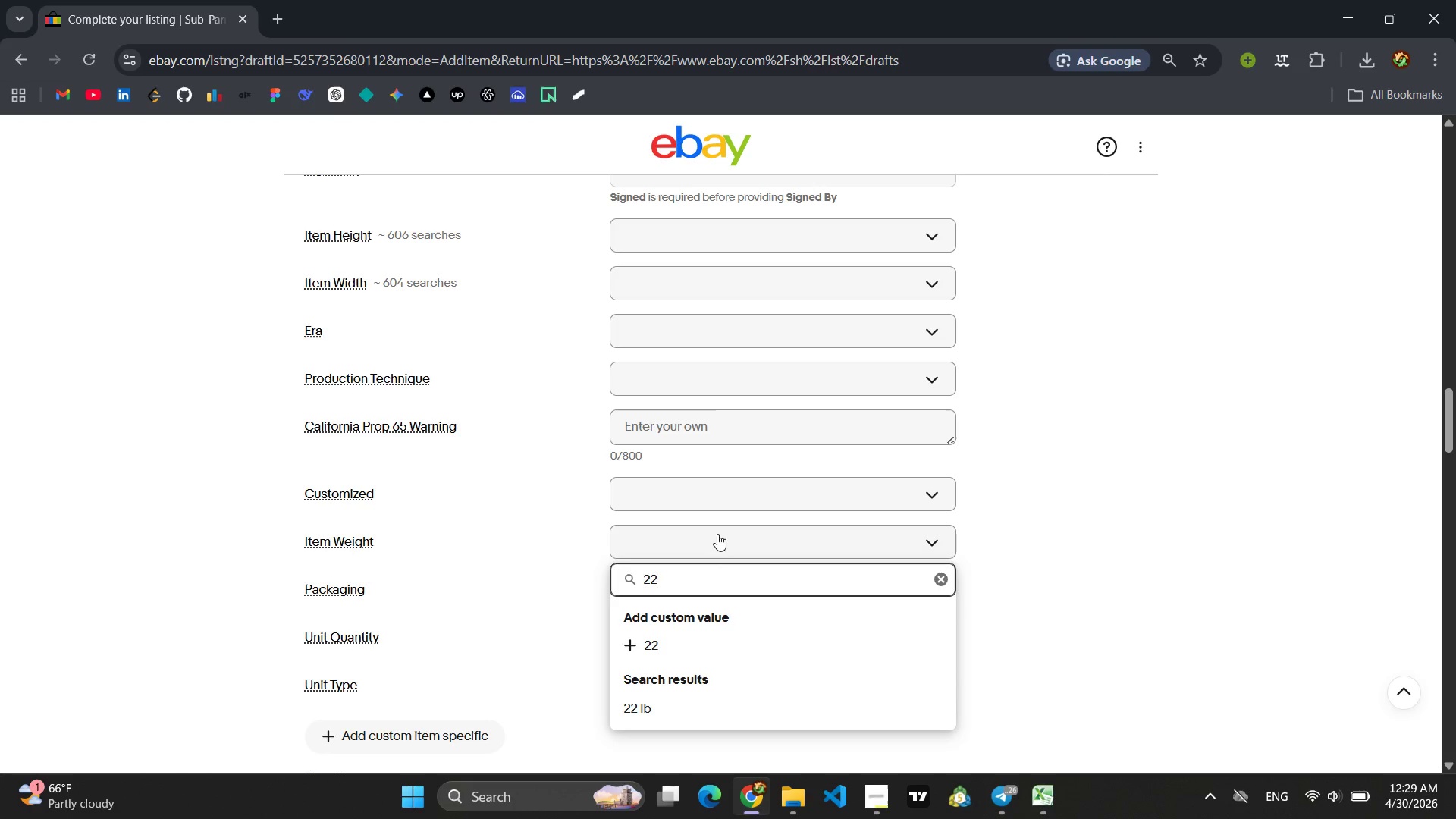 
type( lb)
 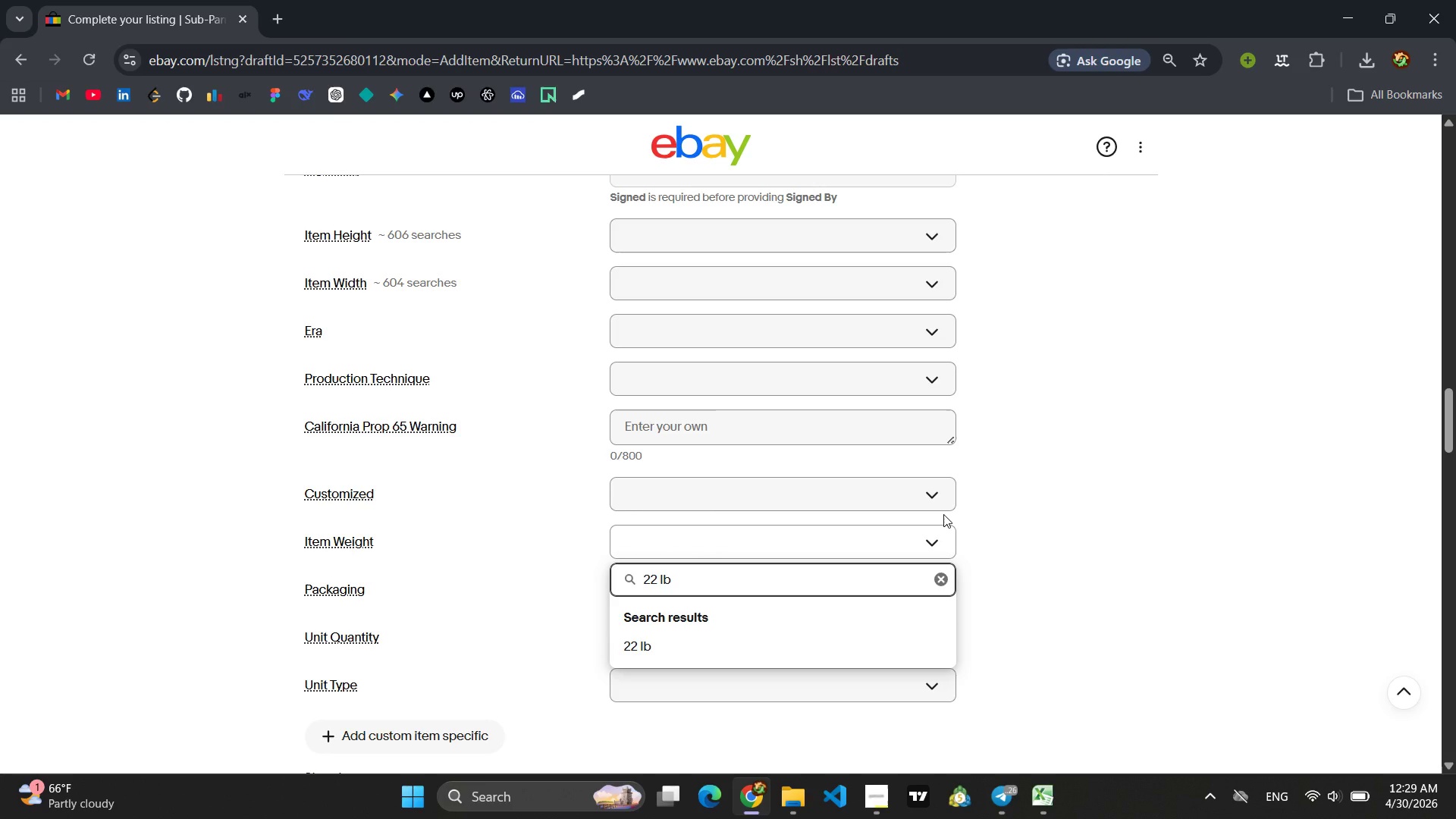 
key(Enter)
 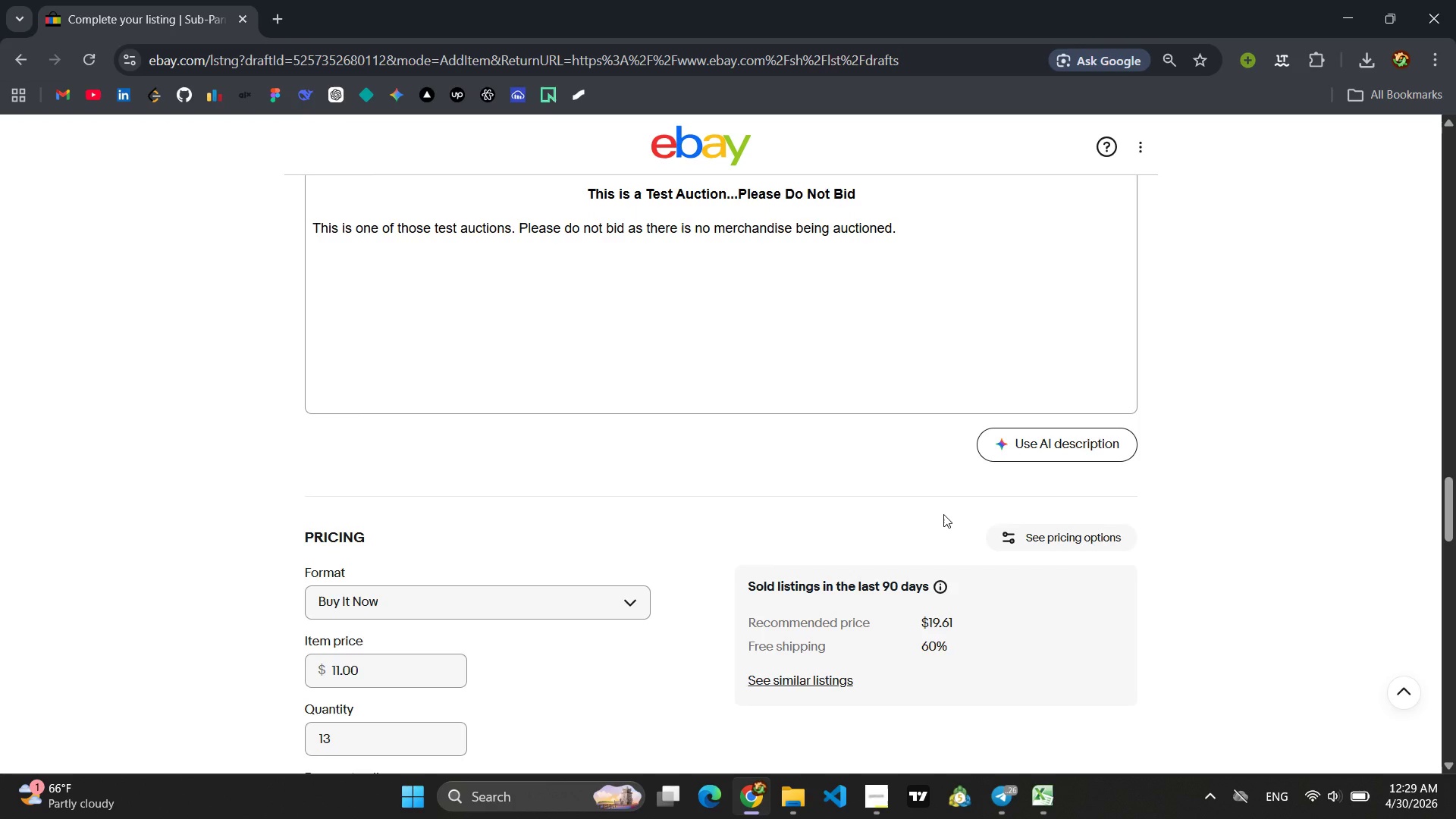 
wait(15.52)
 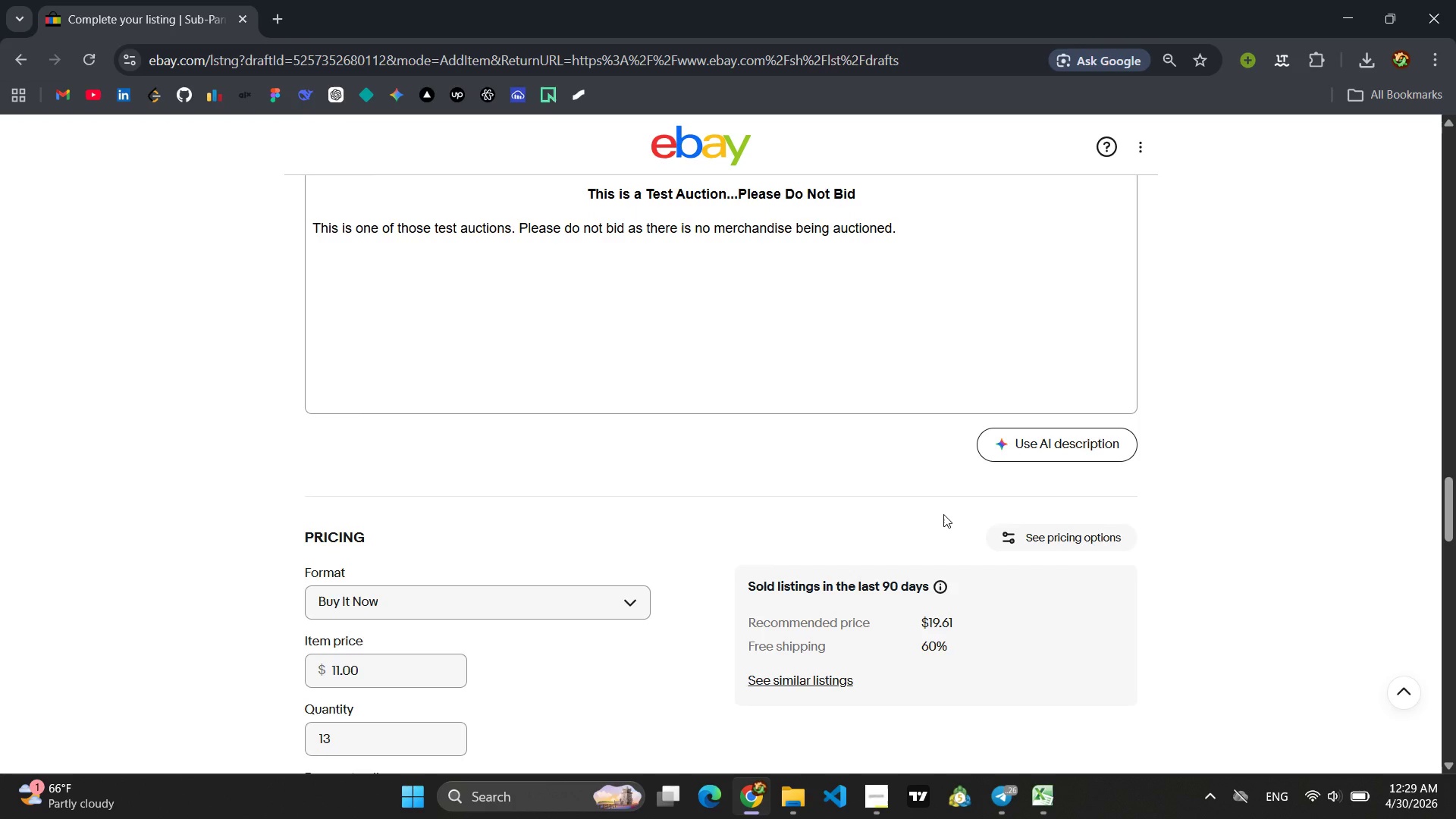 
left_click([502, 528])
 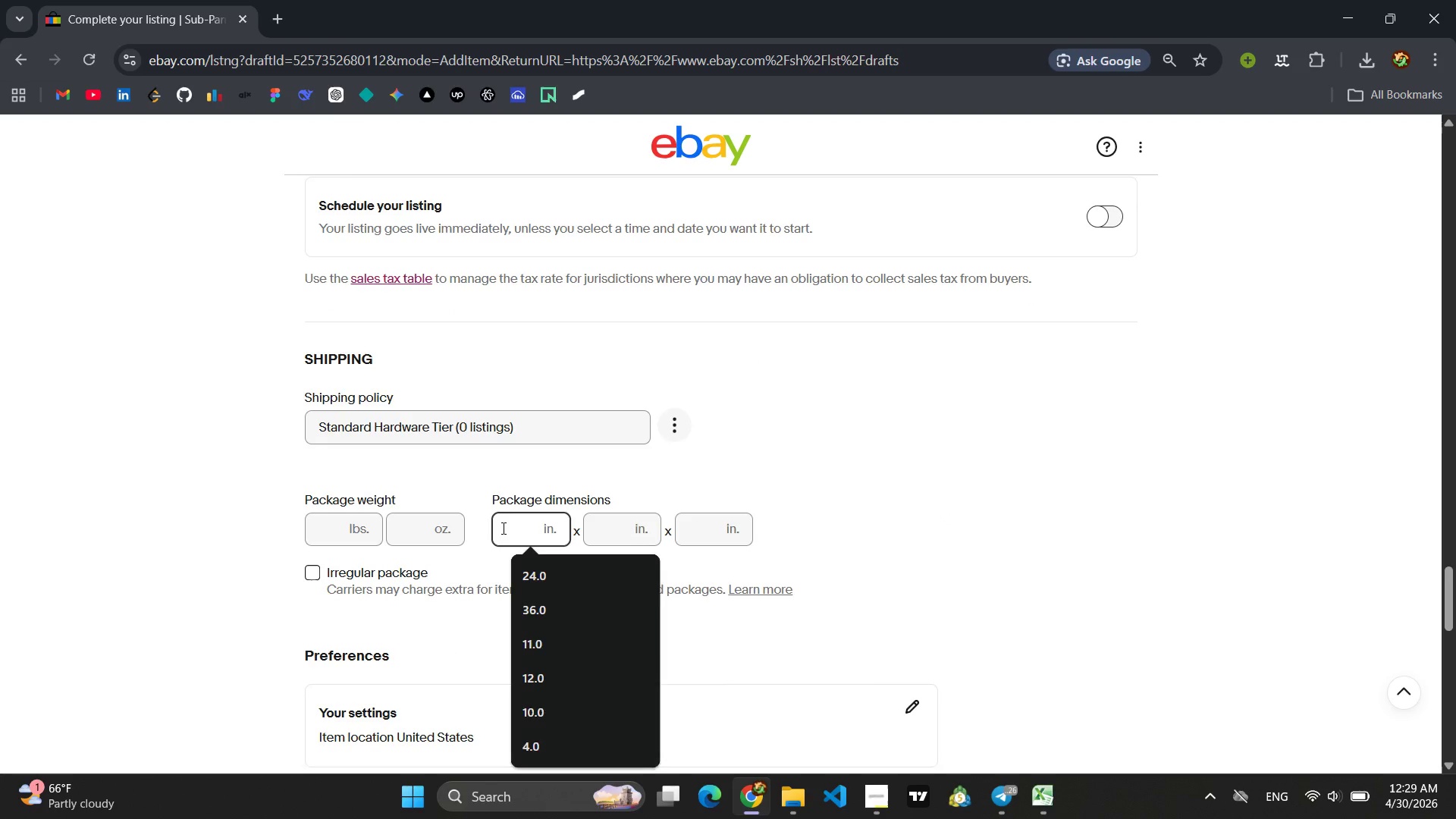 
type(20)
 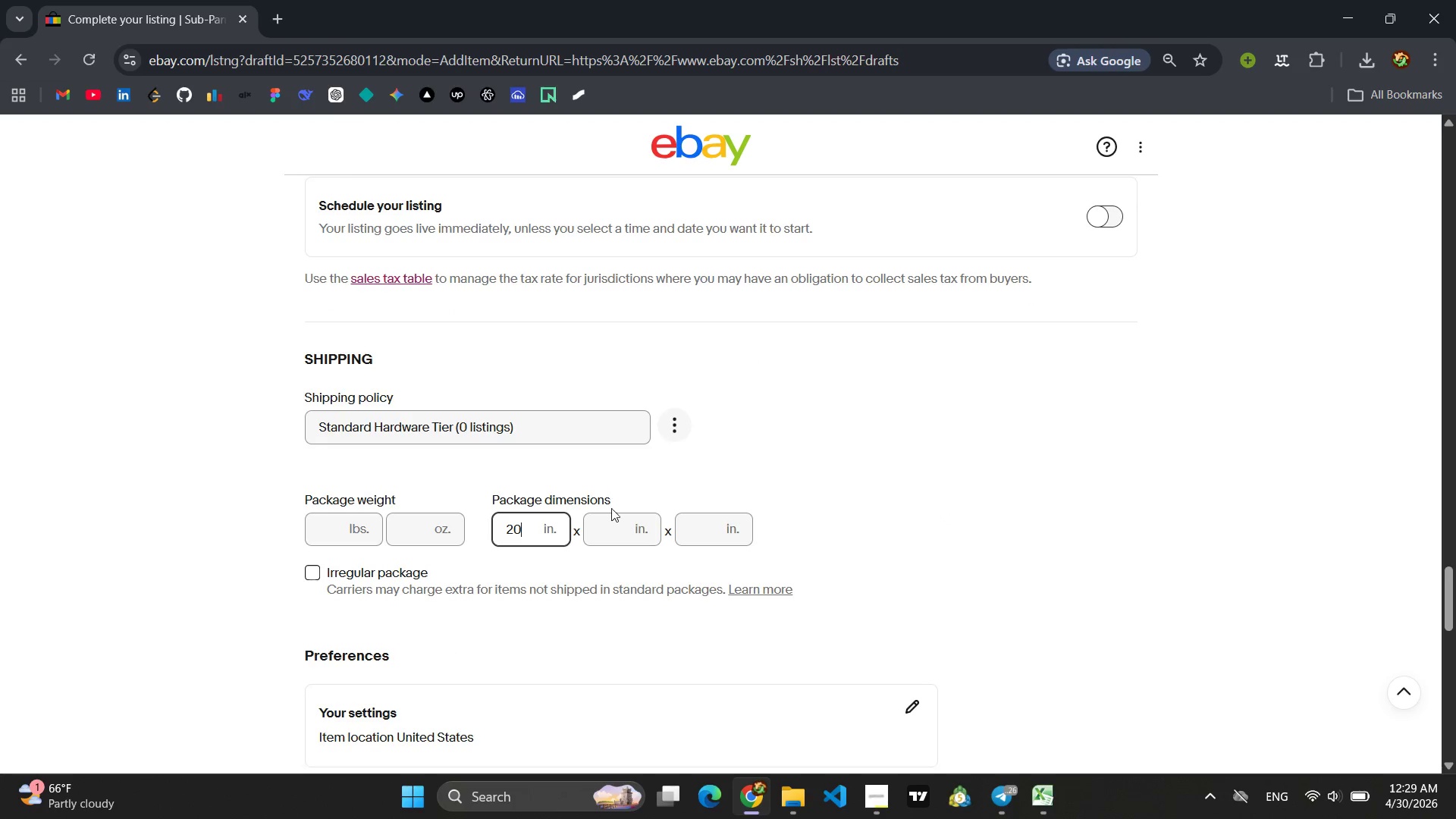 
left_click([605, 524])
 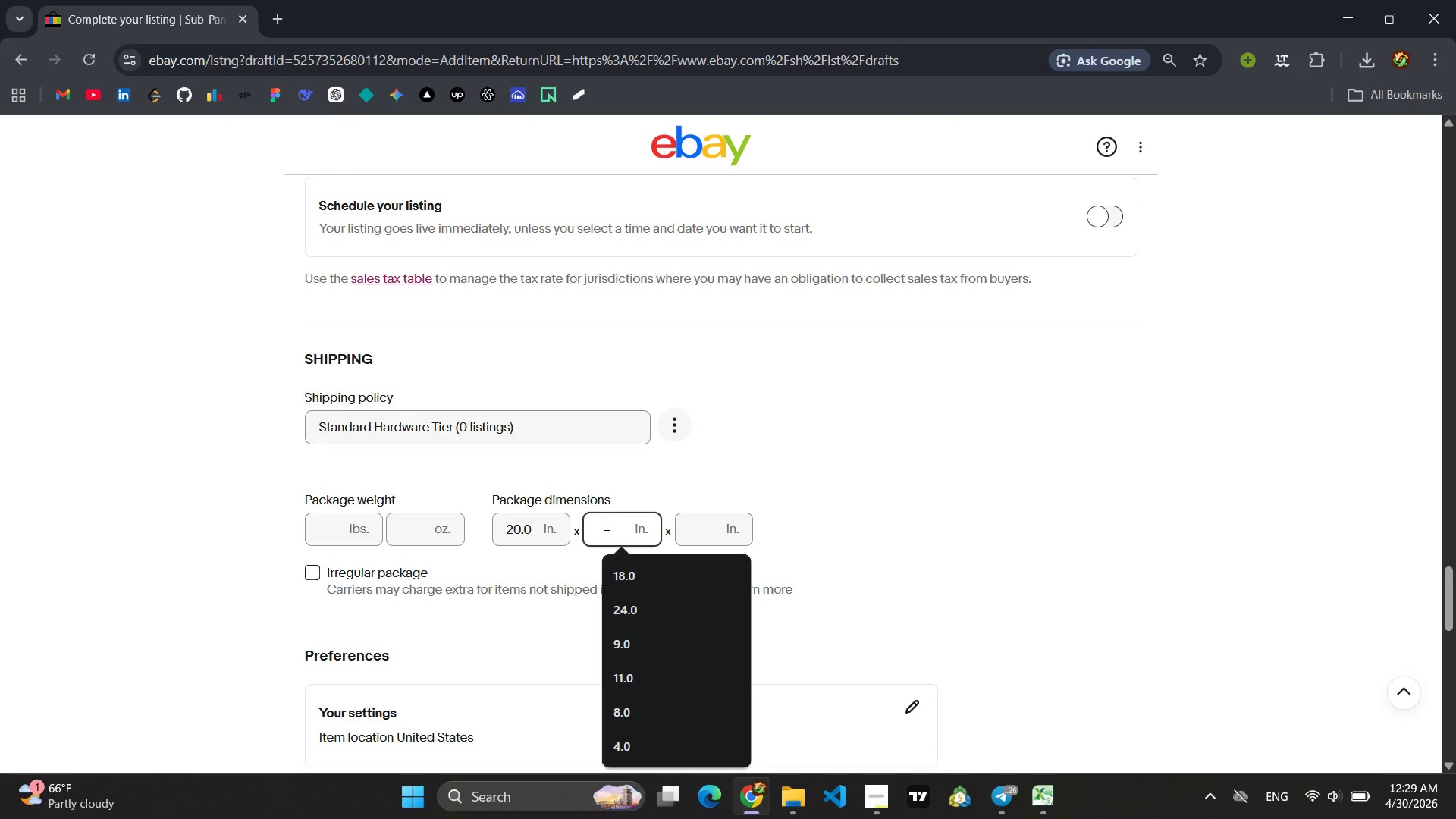 
type(16)
 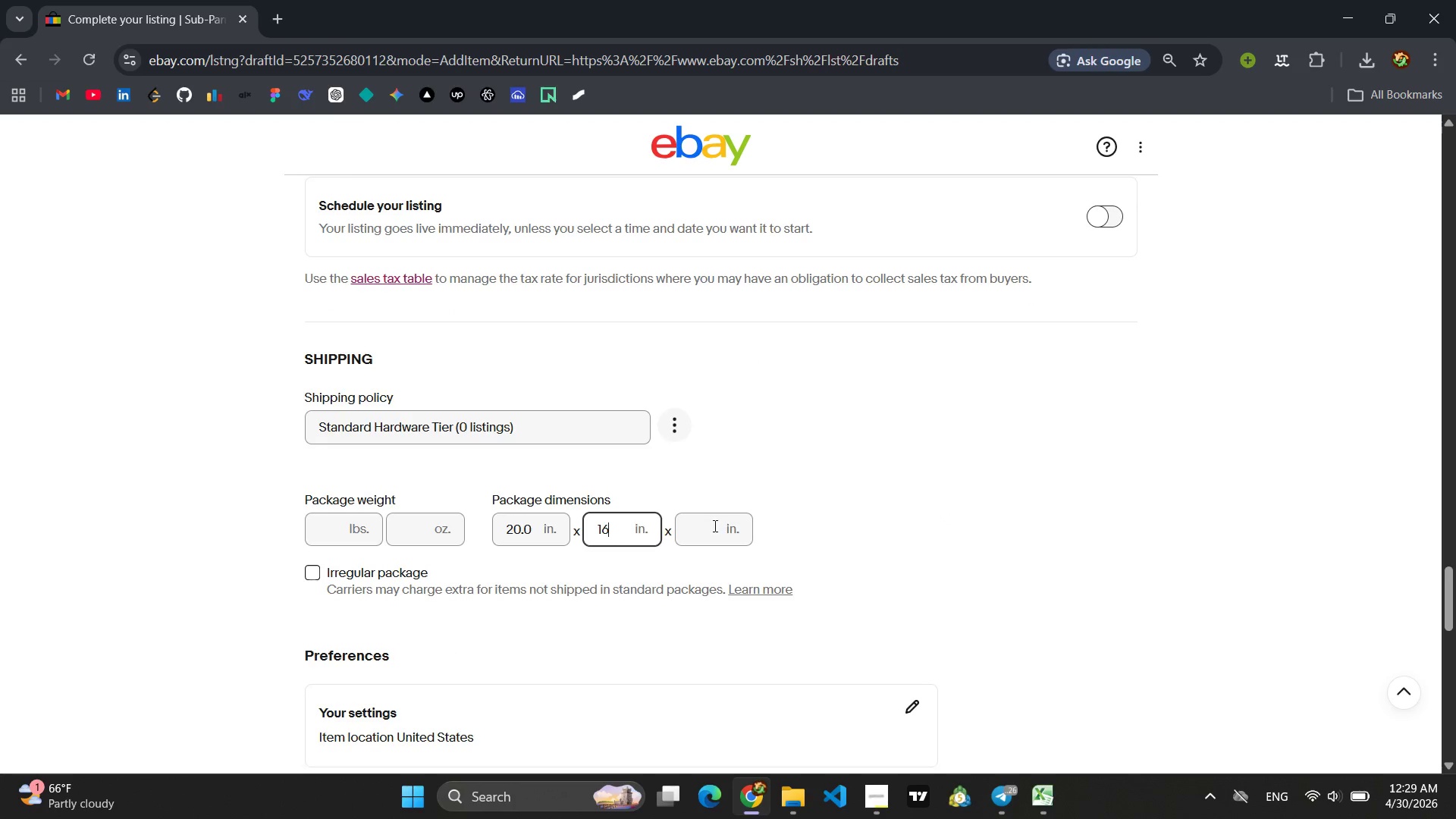 
left_click([714, 526])
 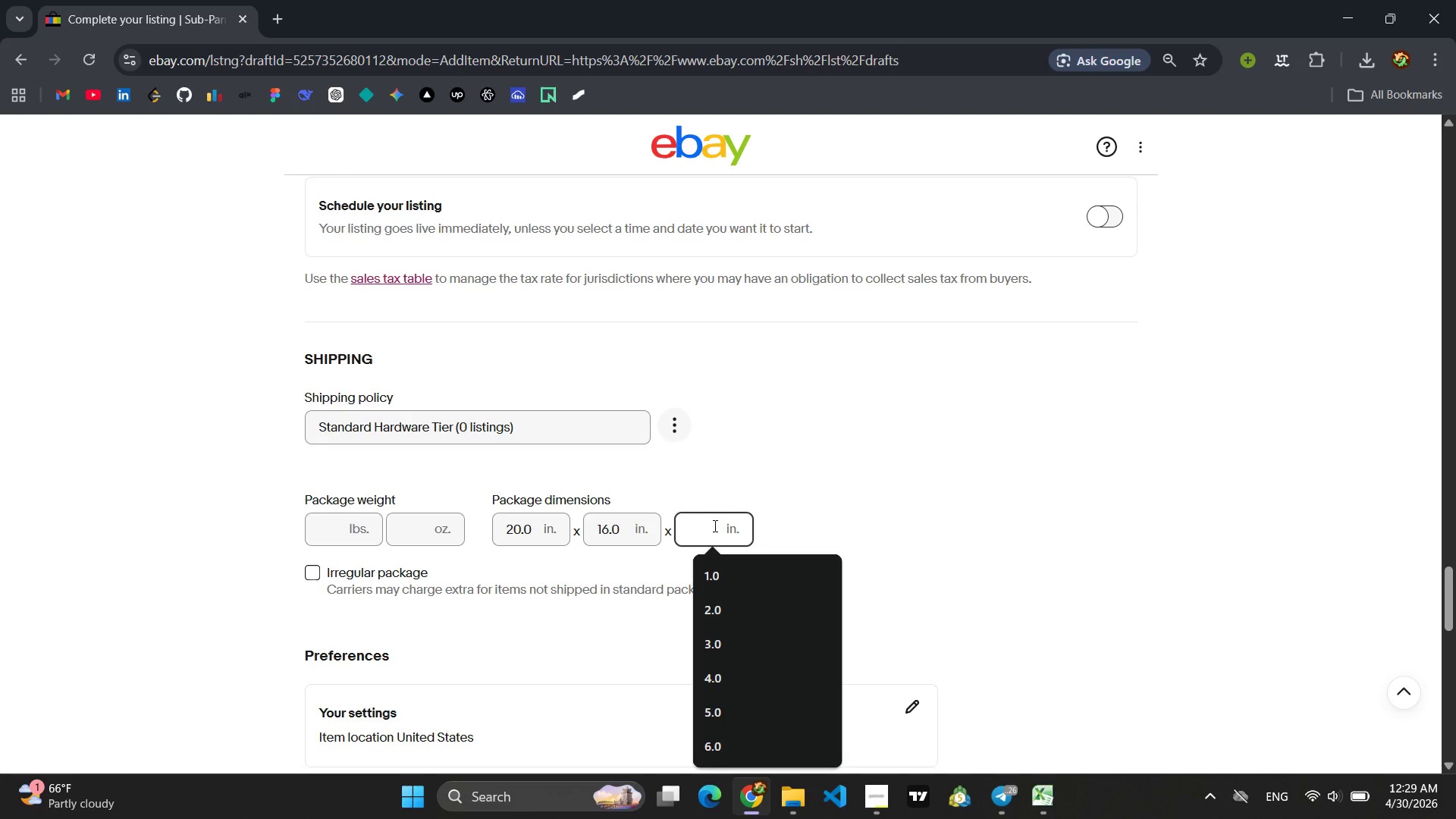 
key(6)
 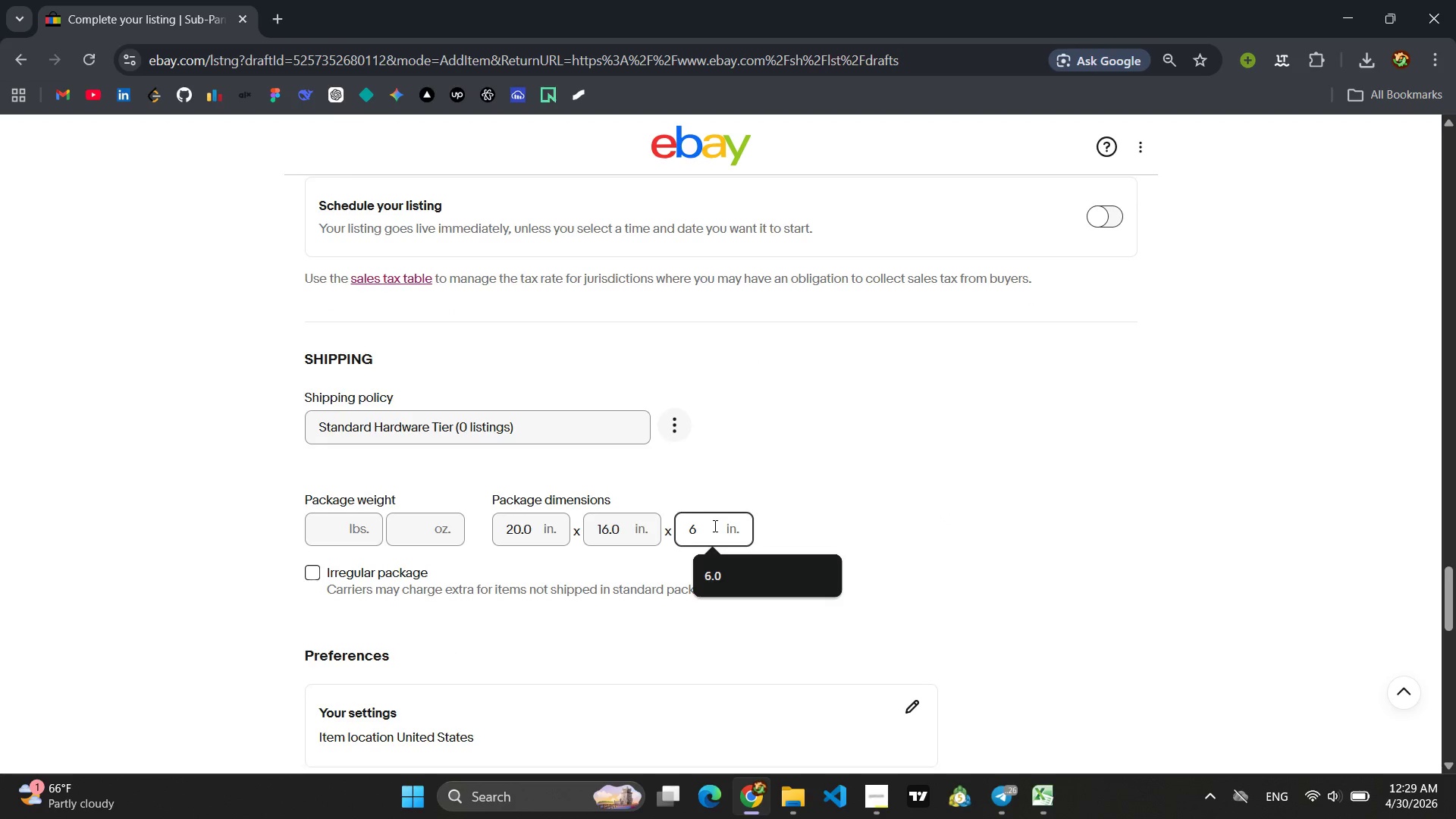 
key(Enter)
 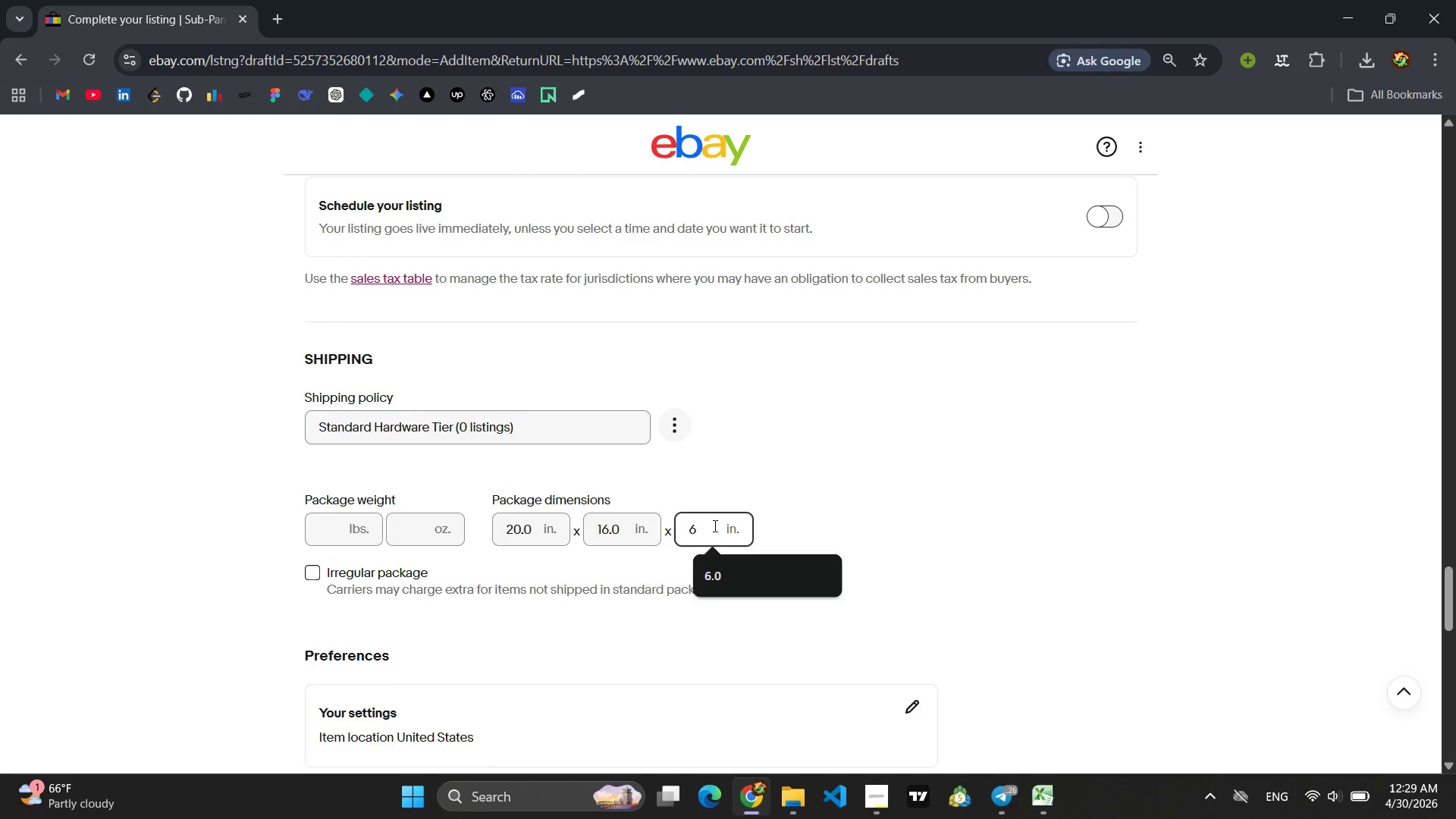 
wait(9.88)
 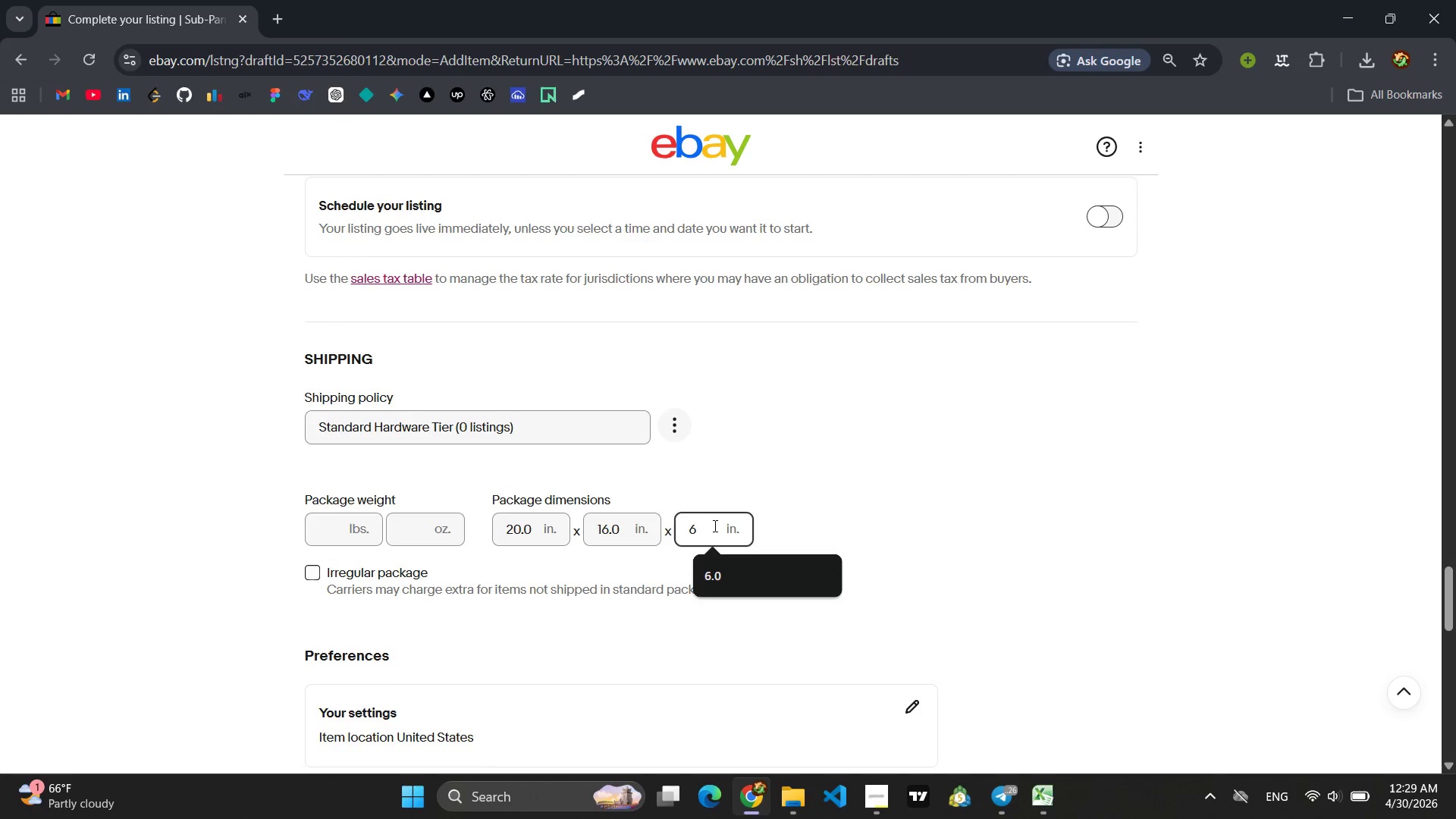 
left_click([520, 433])
 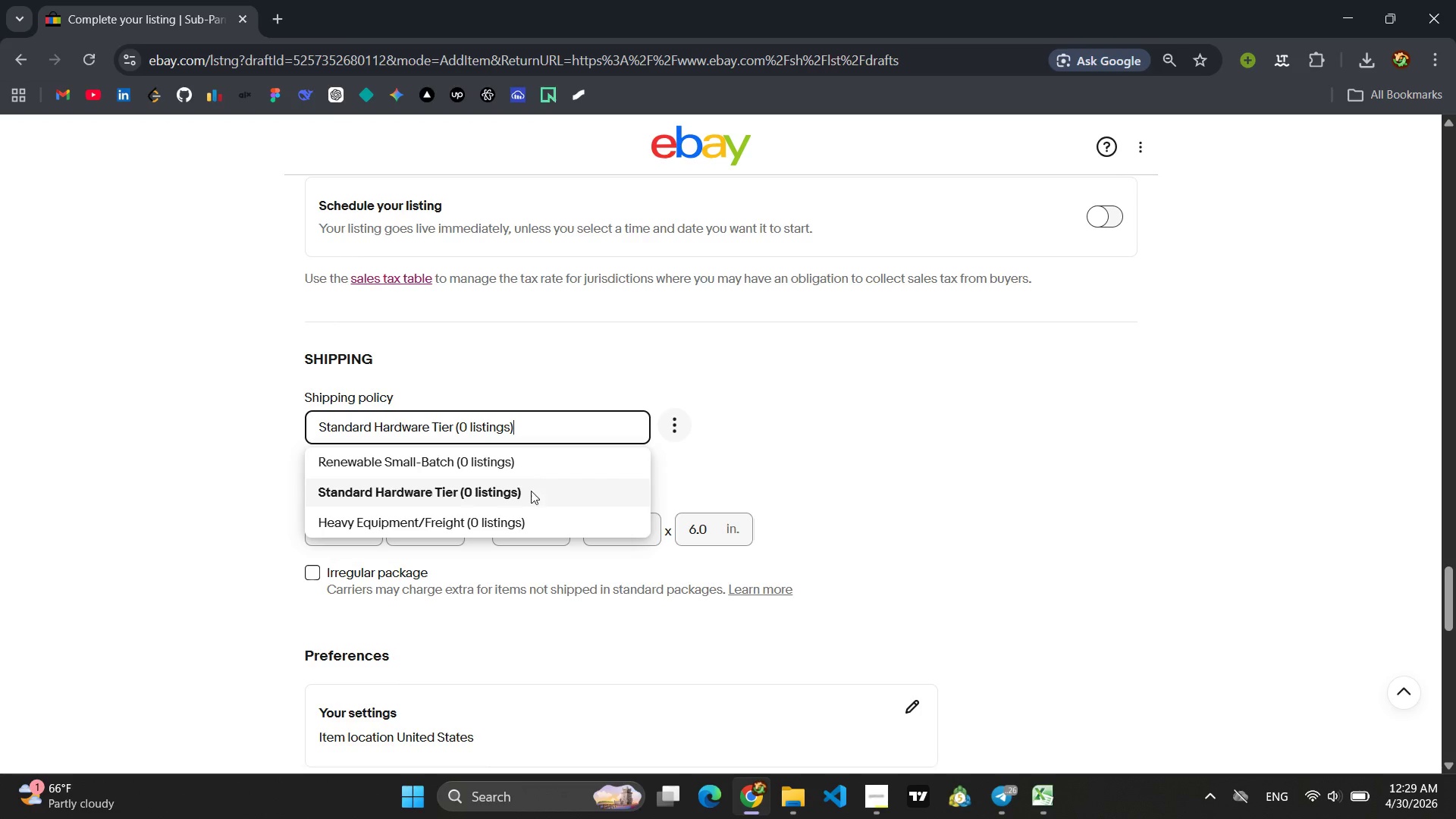 
left_click([532, 497])
 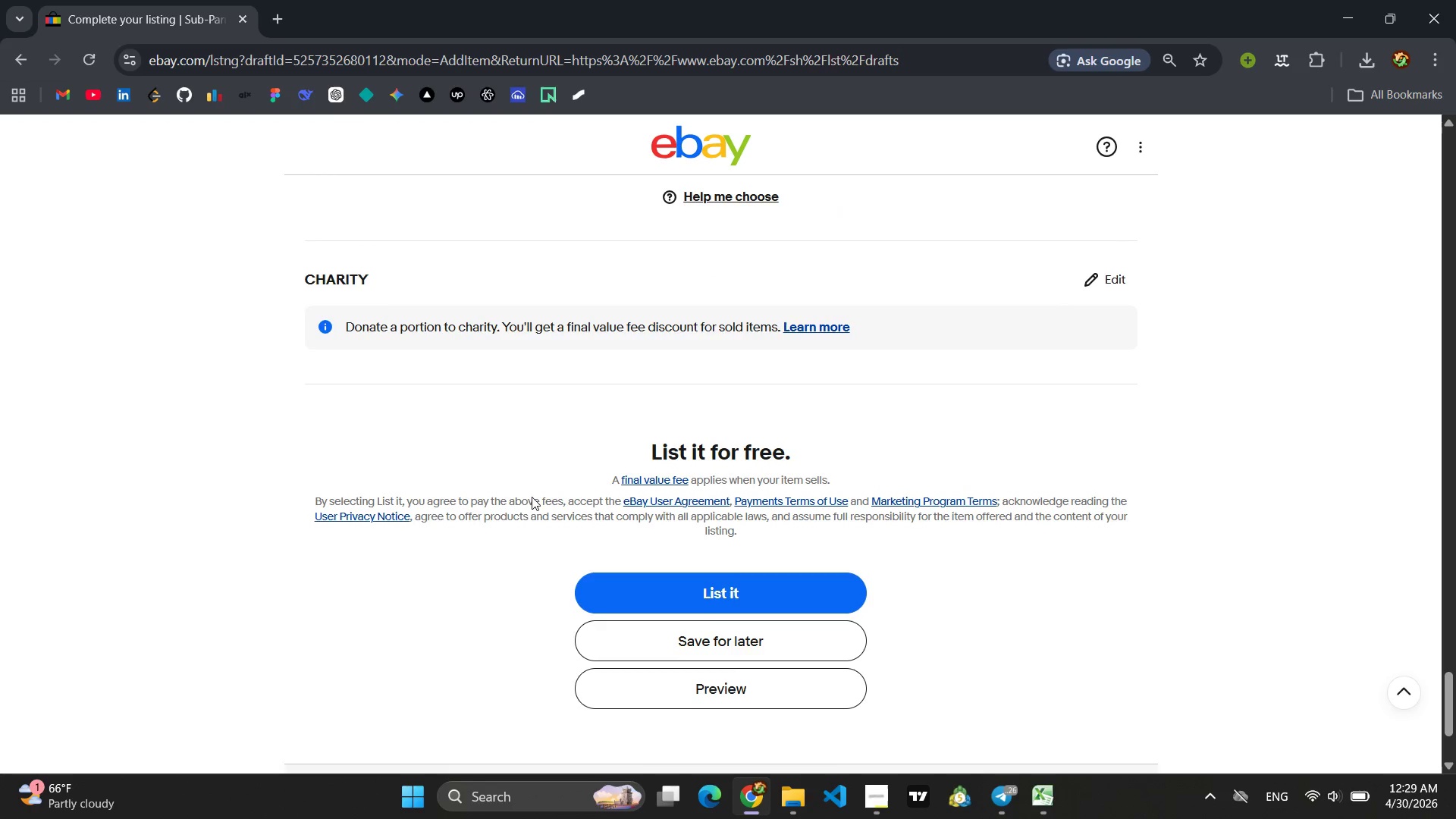 
wait(10.5)
 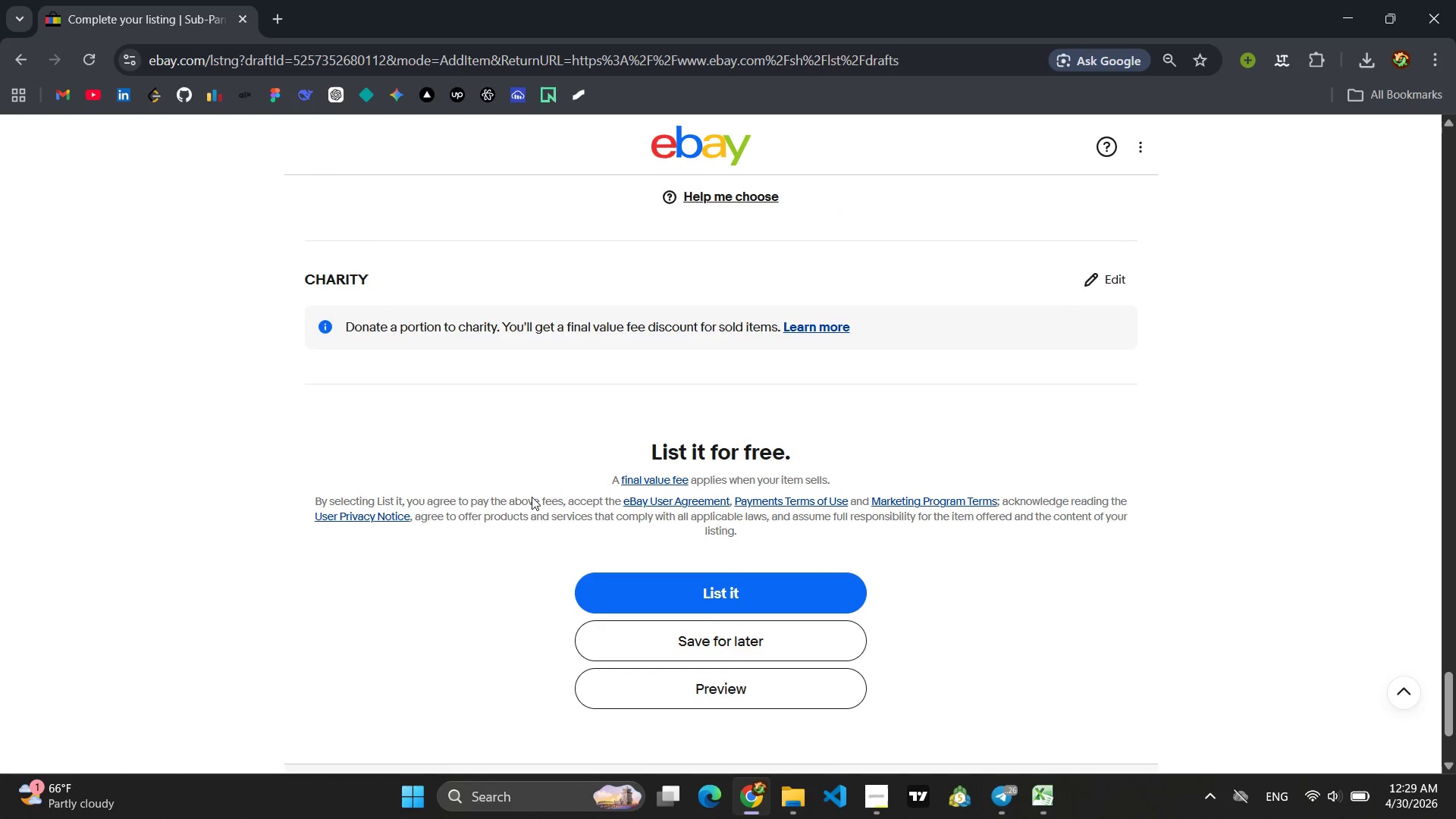 
left_click([631, 499])
 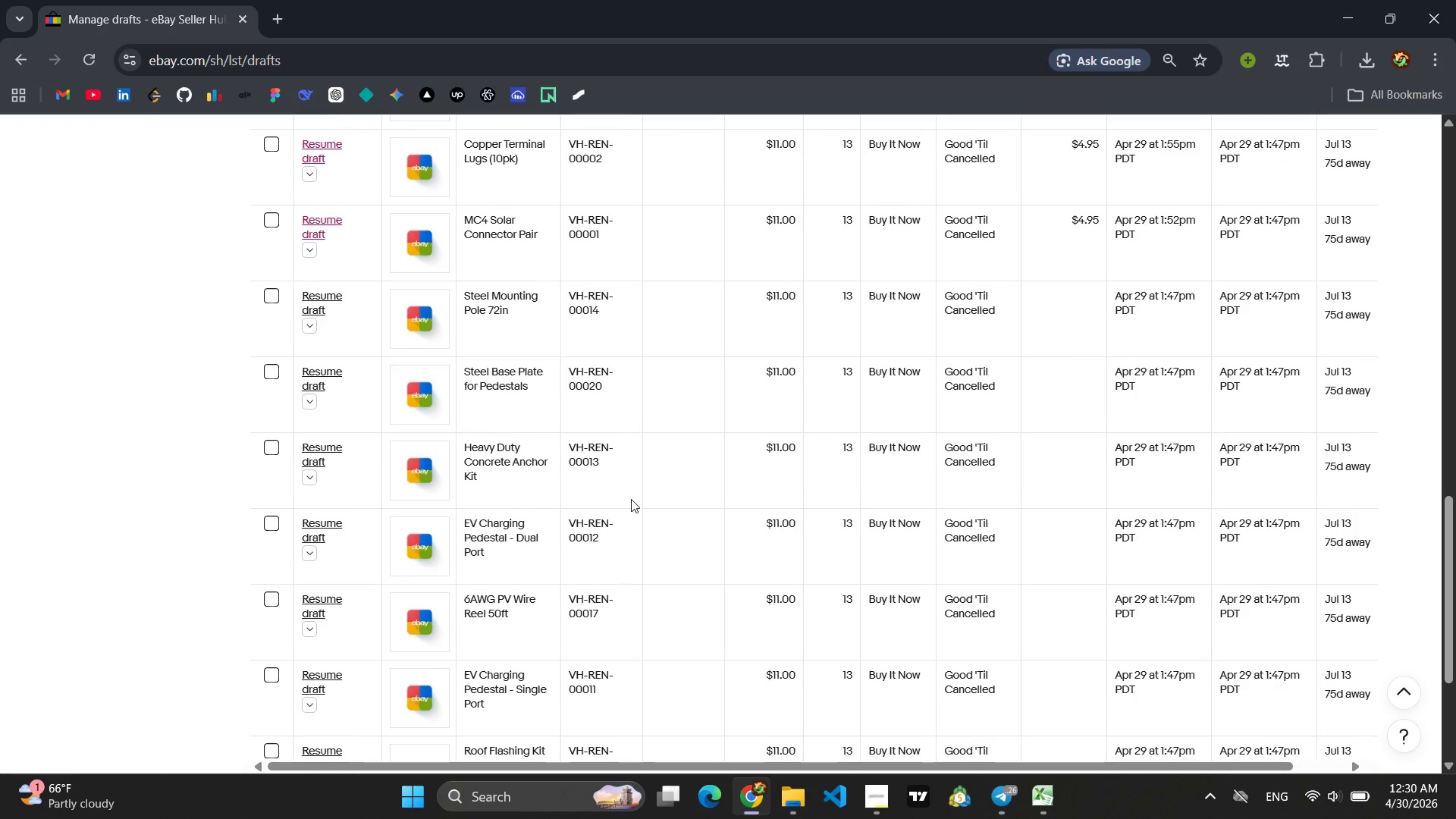 
wait(22.11)
 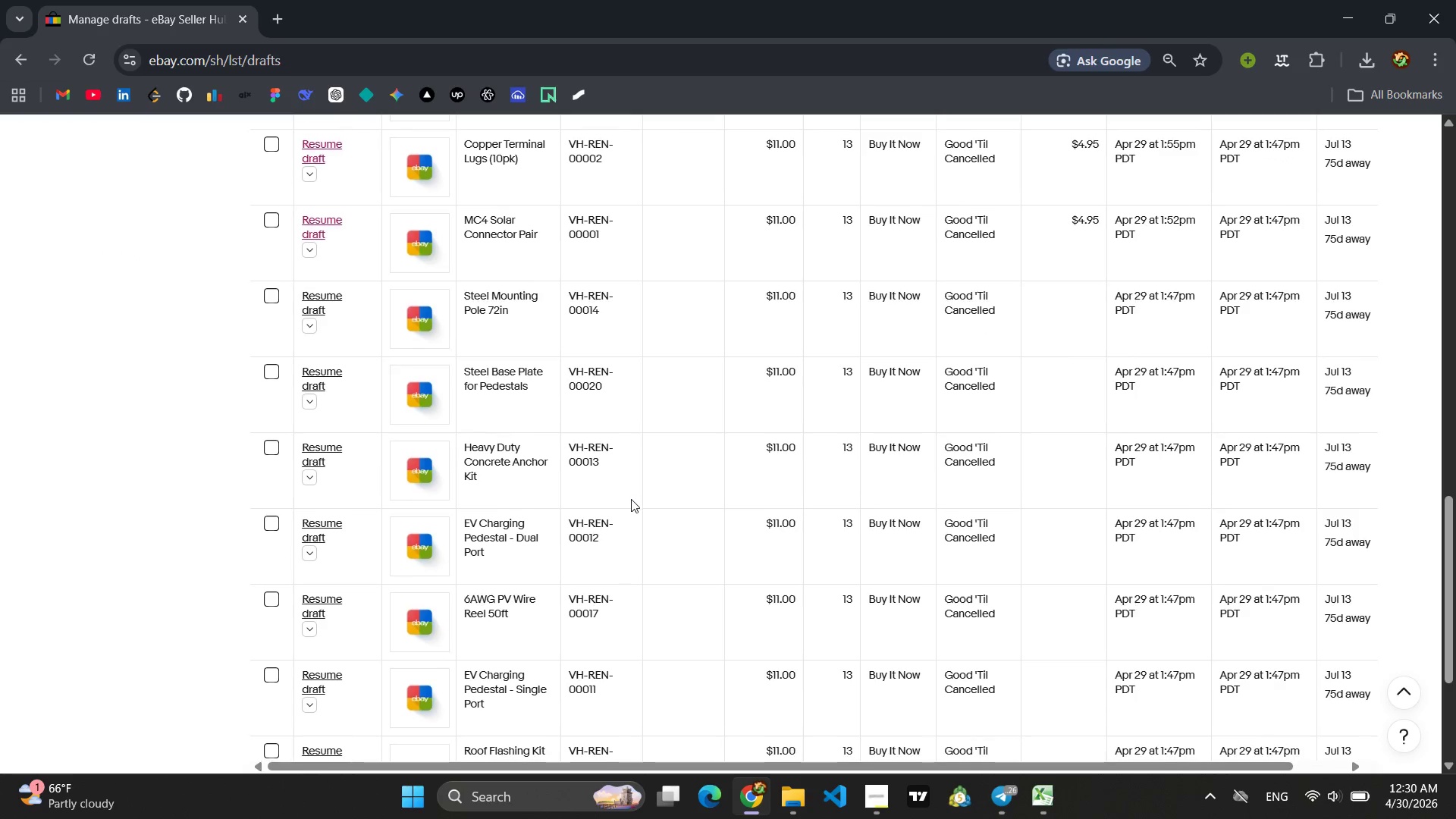 
left_click([315, 471])
 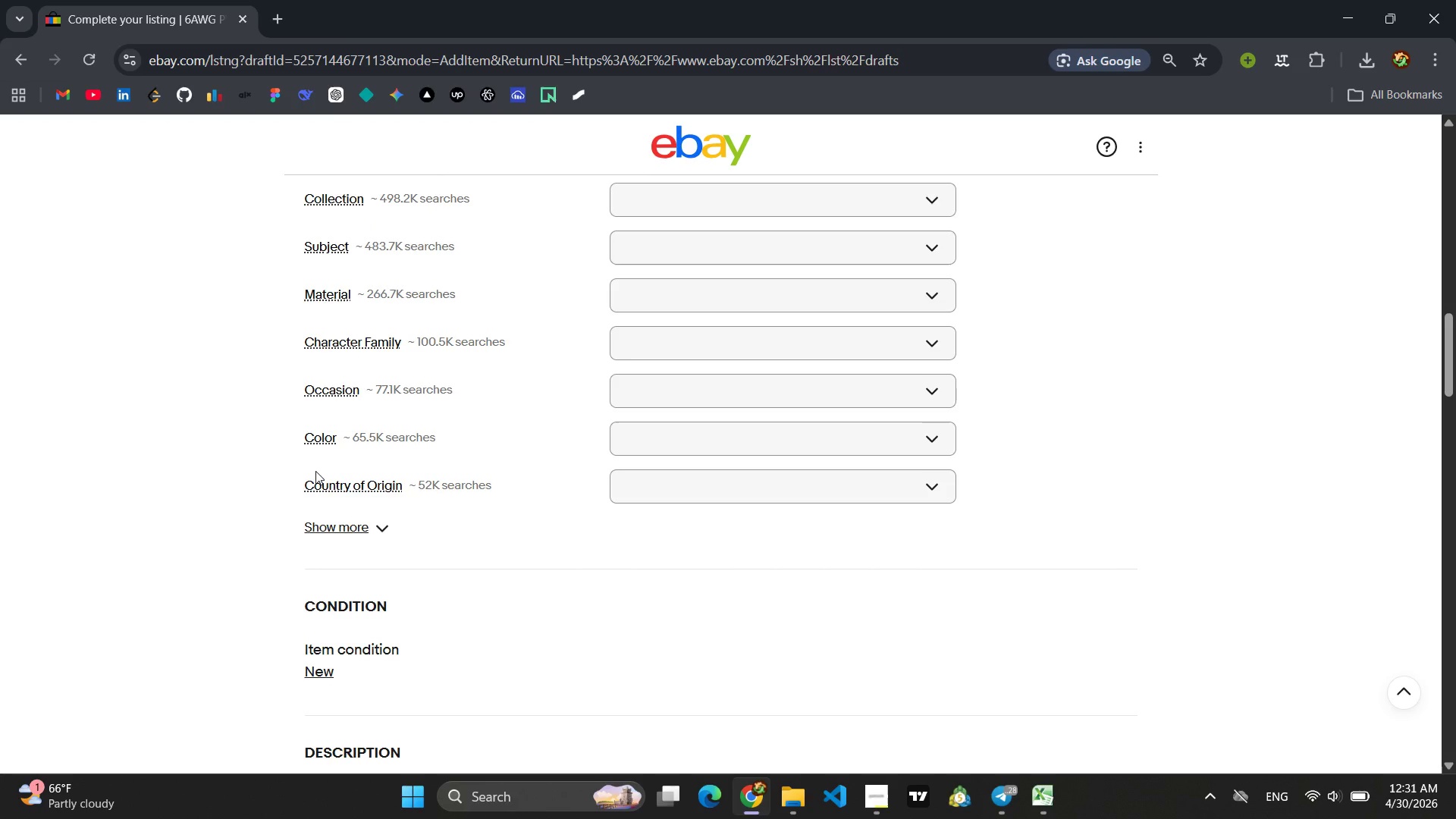 
wait(54.11)
 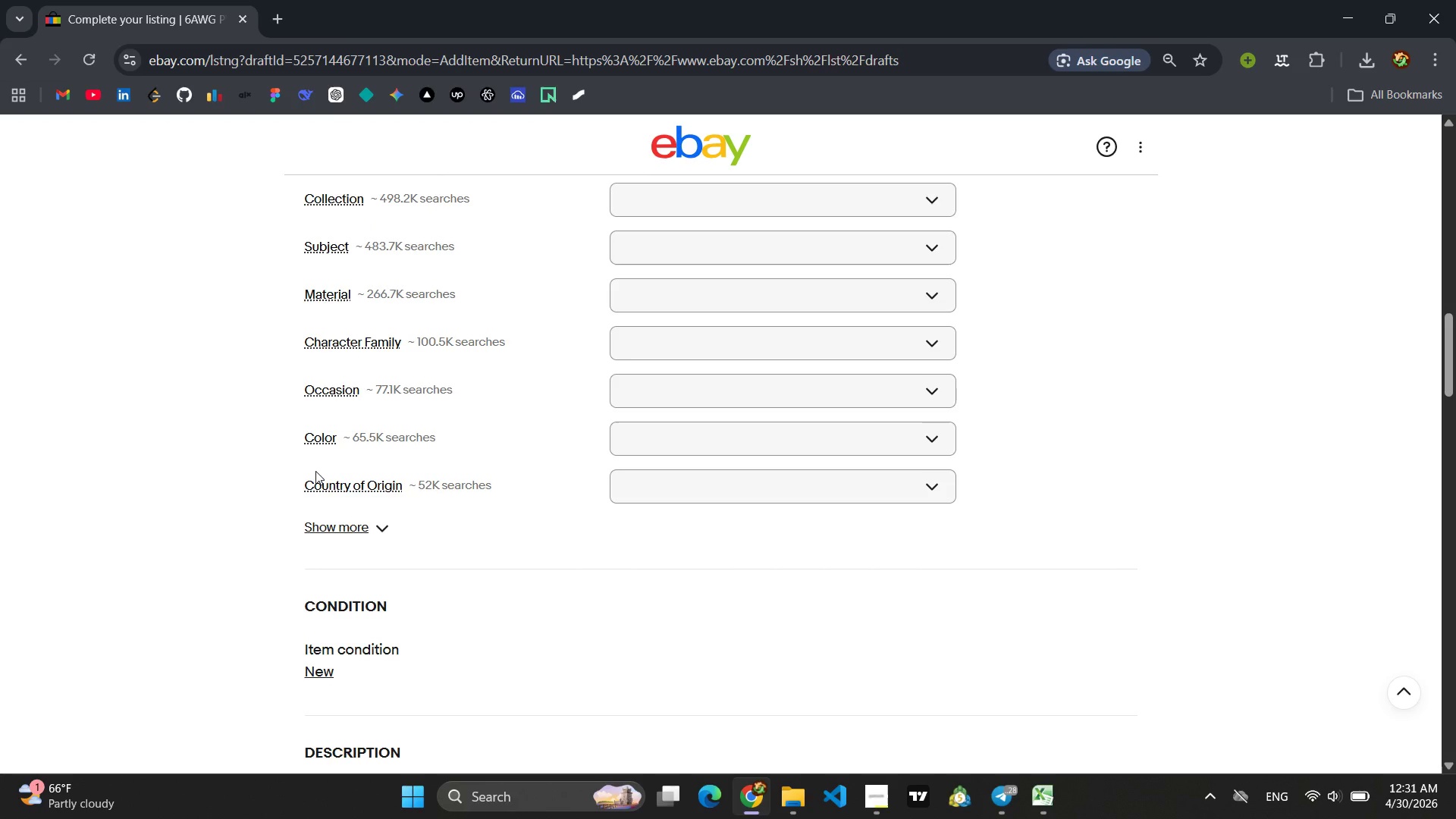 
left_click([373, 529])
 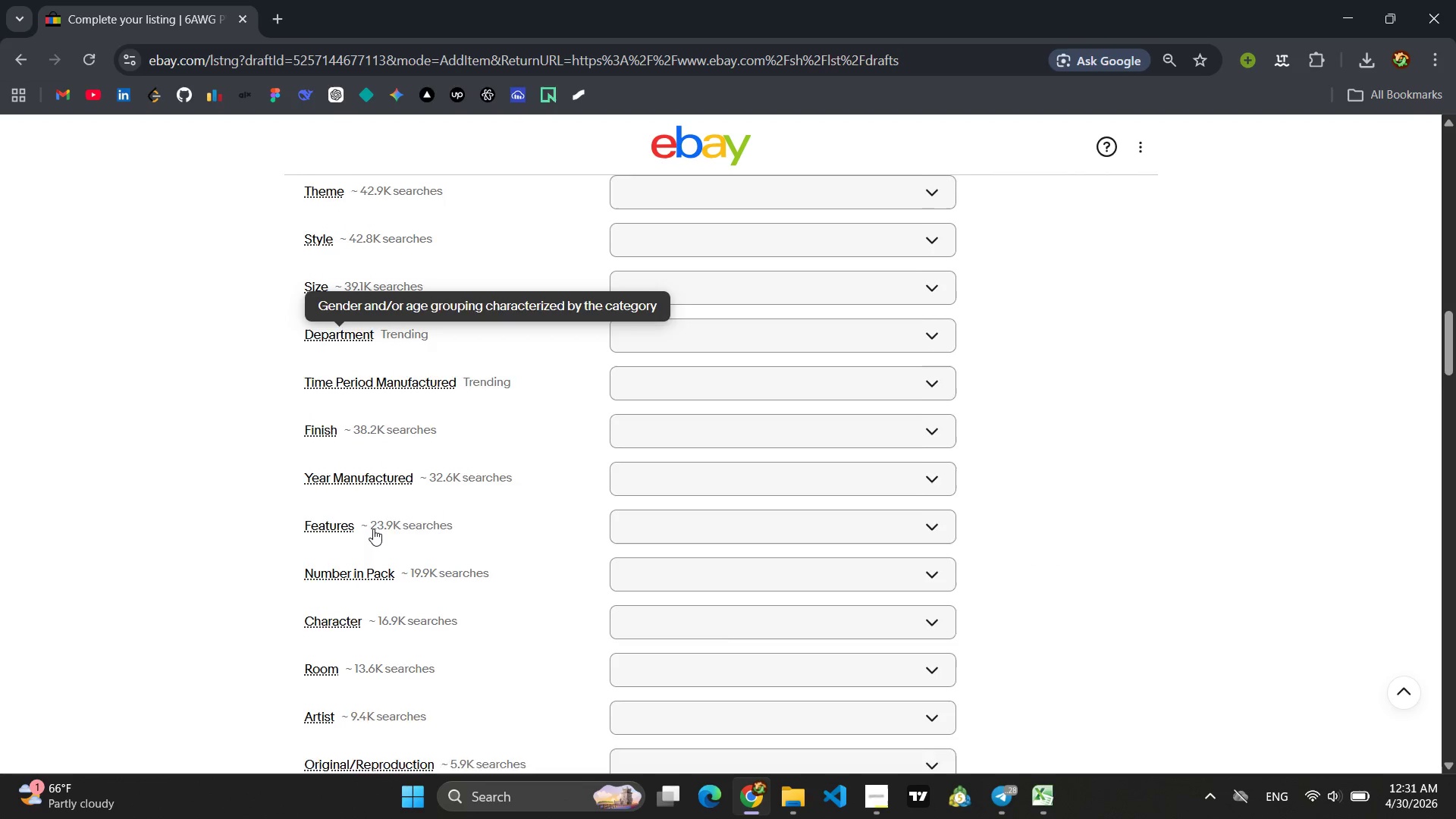 
right_click([373, 529])
 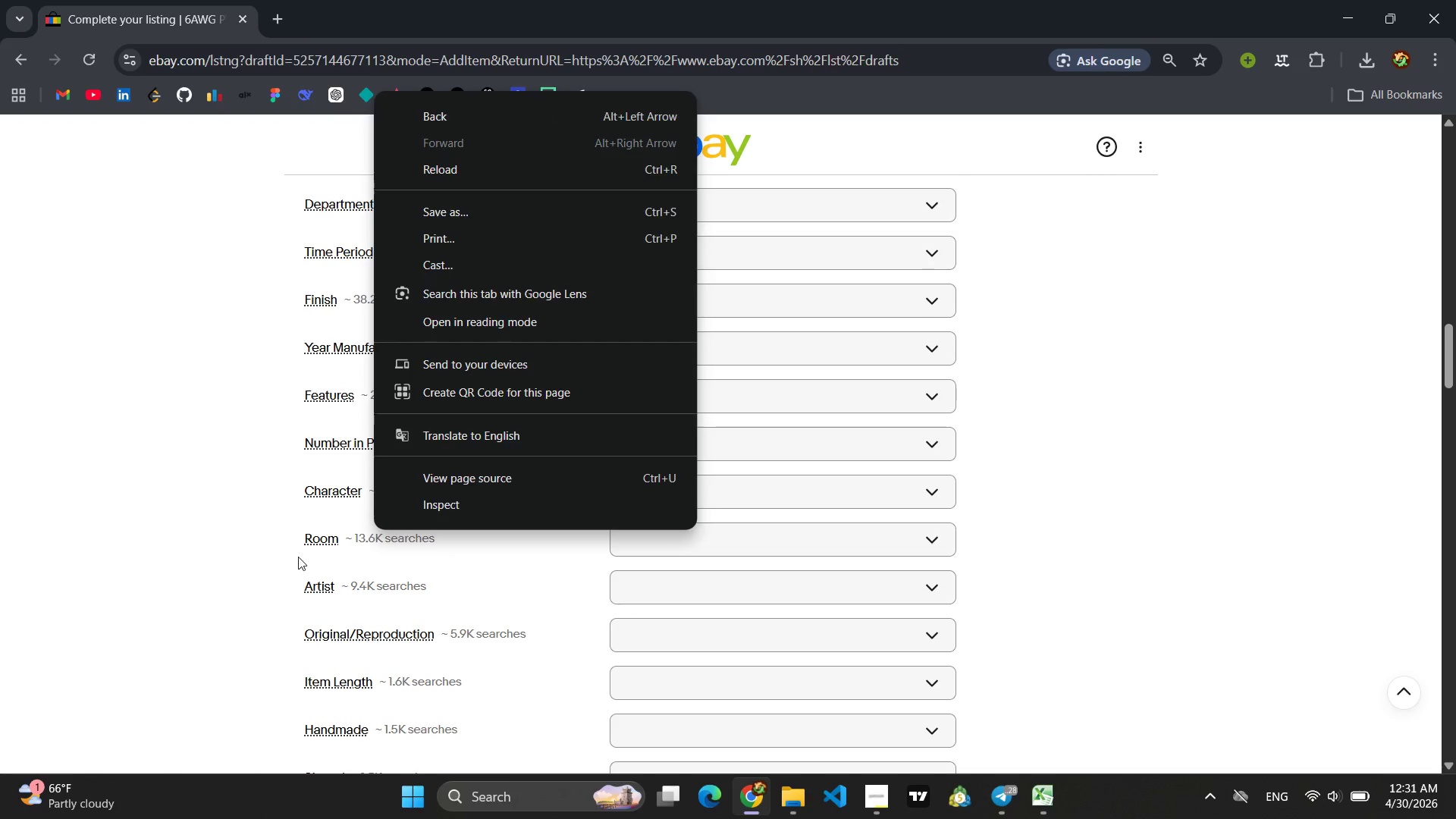 
left_click([283, 557])
 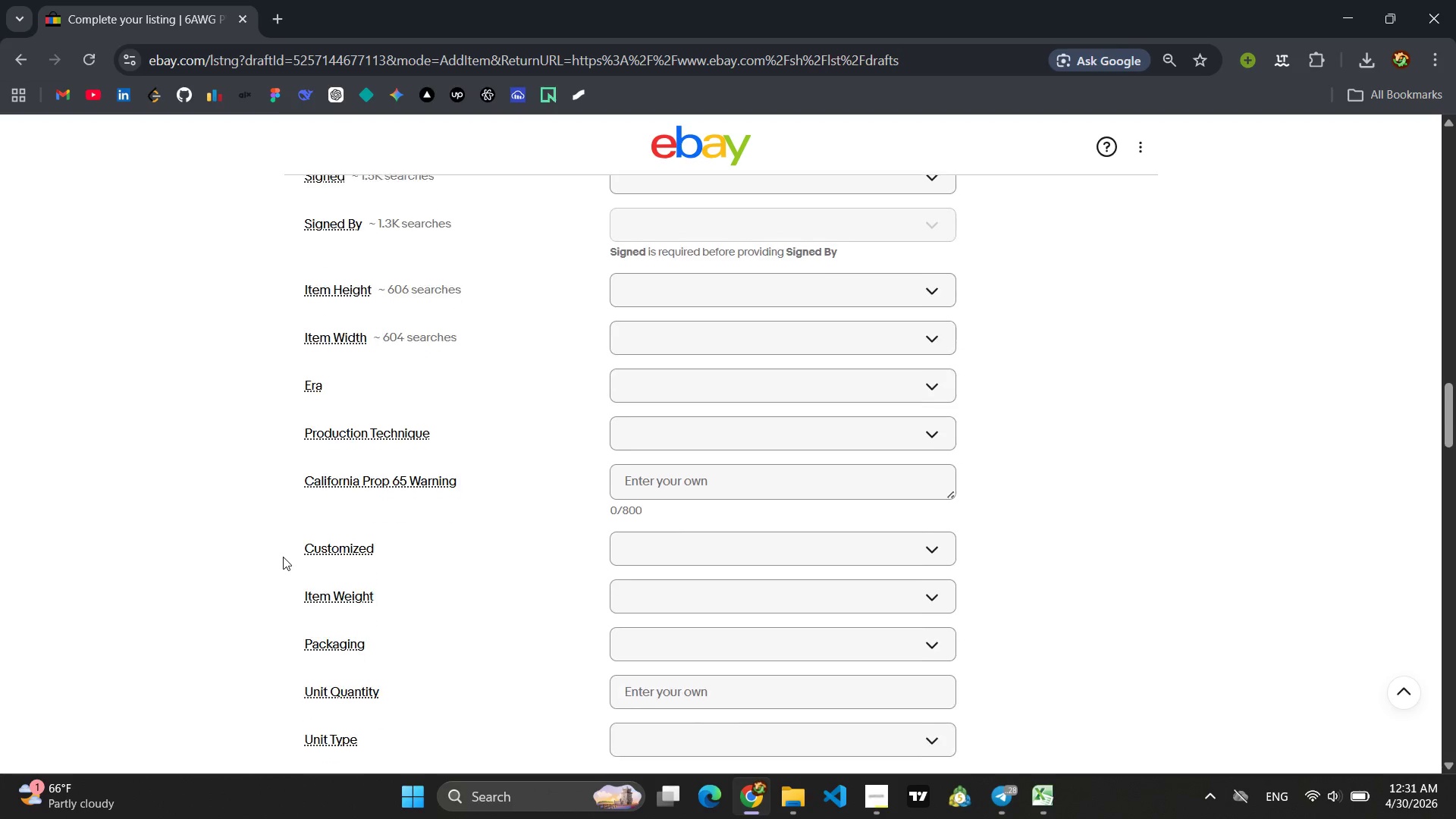 
wait(6.84)
 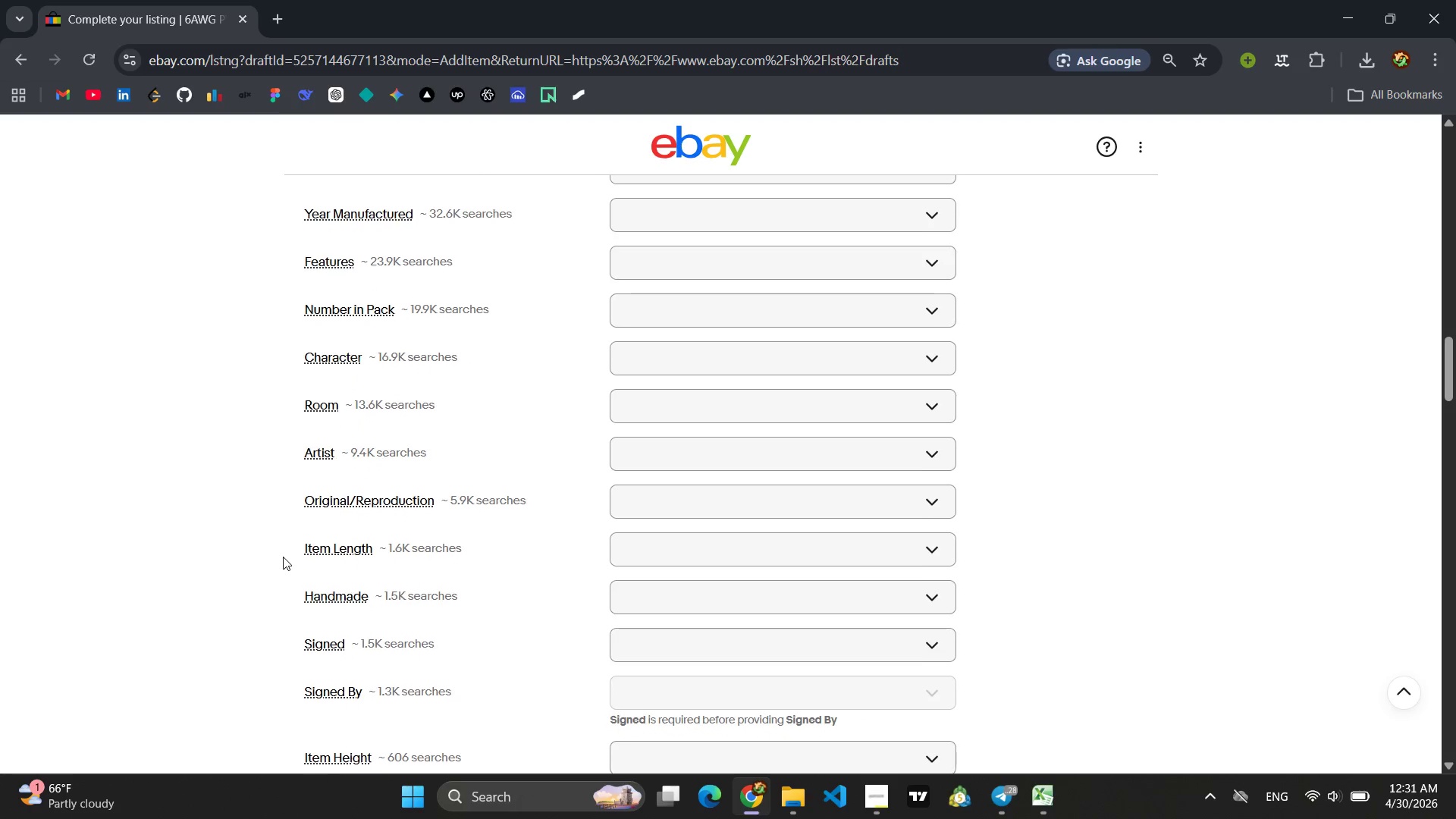 
left_click([661, 582])
 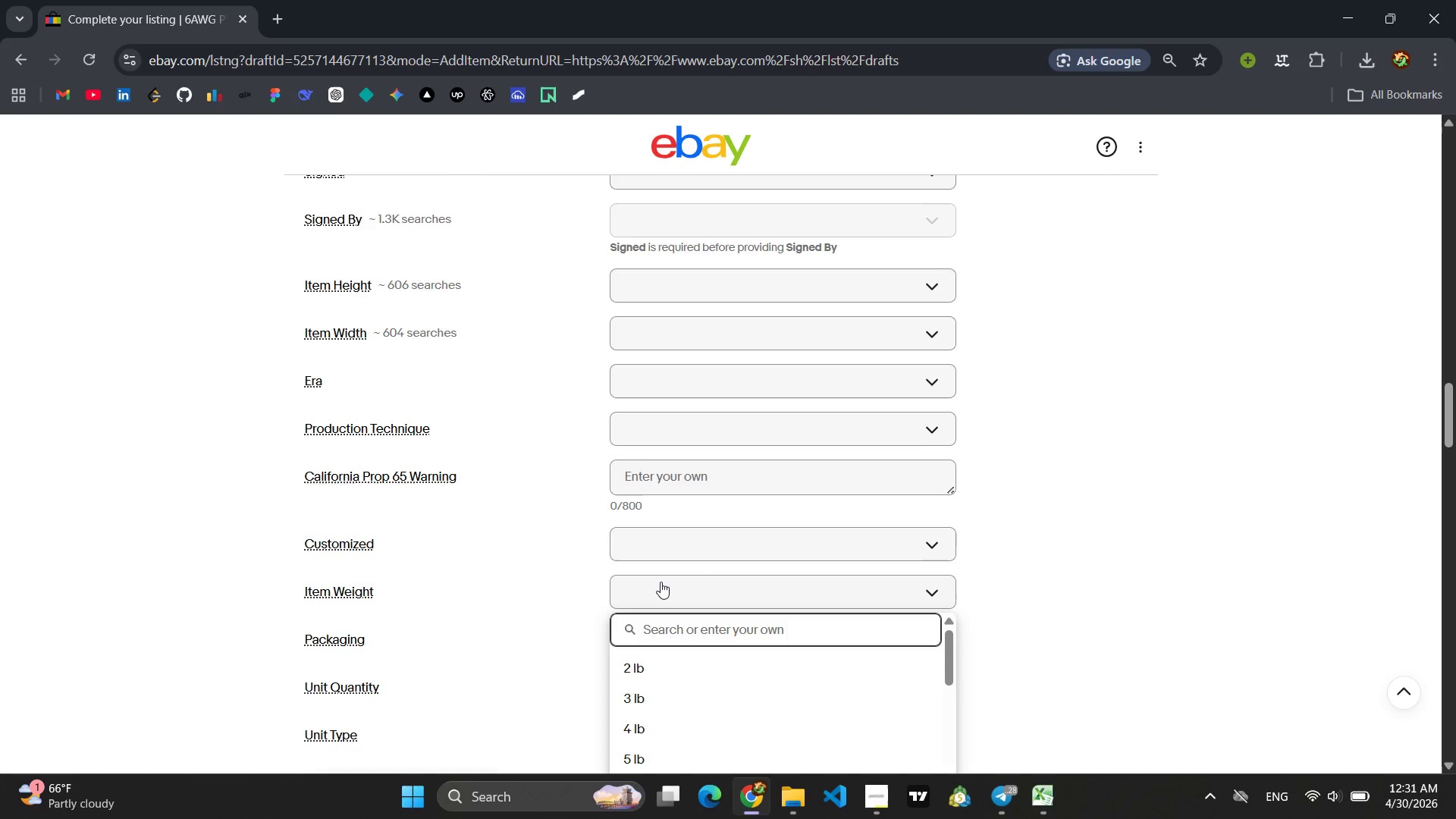 
wait(9.08)
 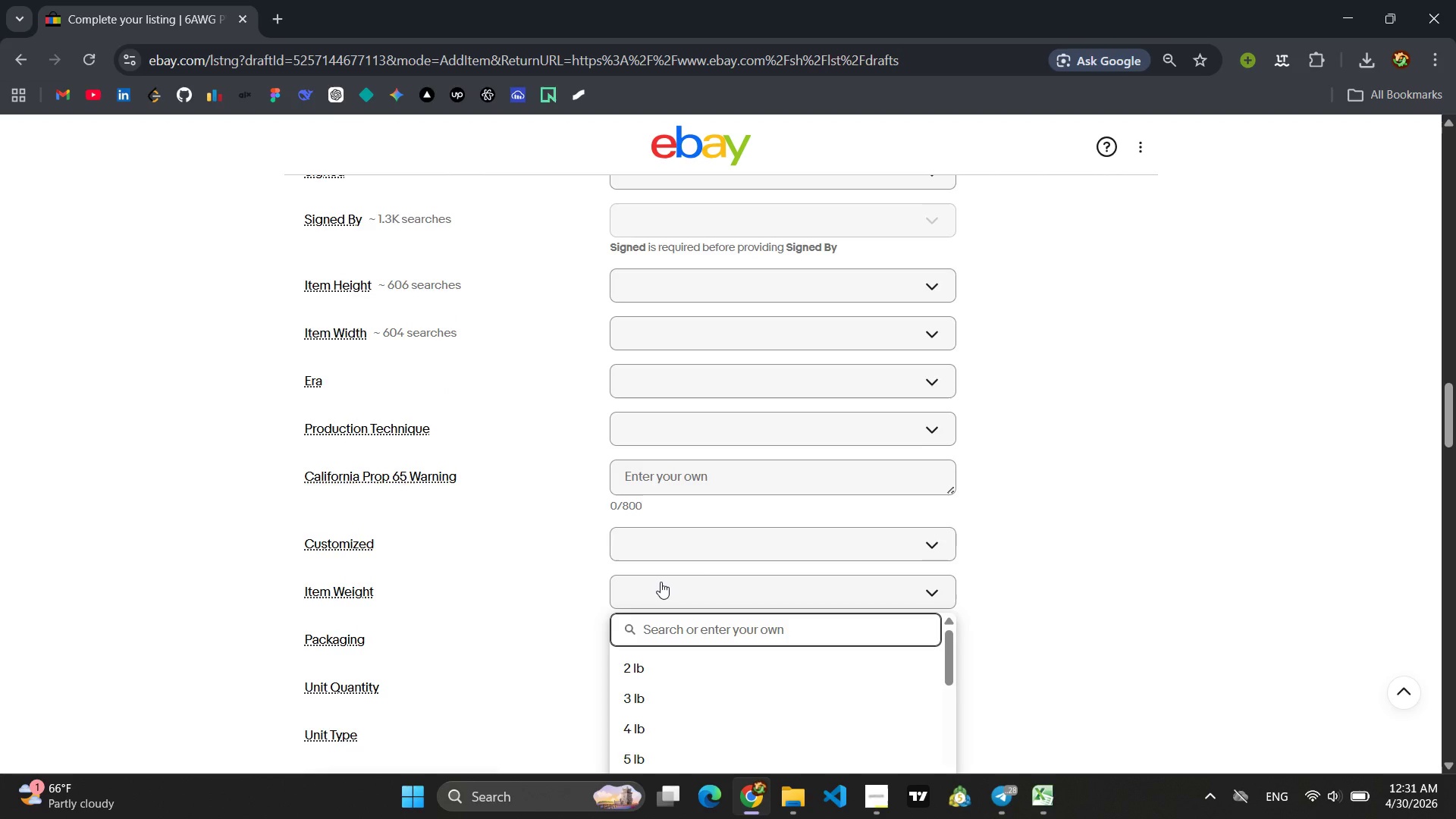 
type(7.8 lb)
 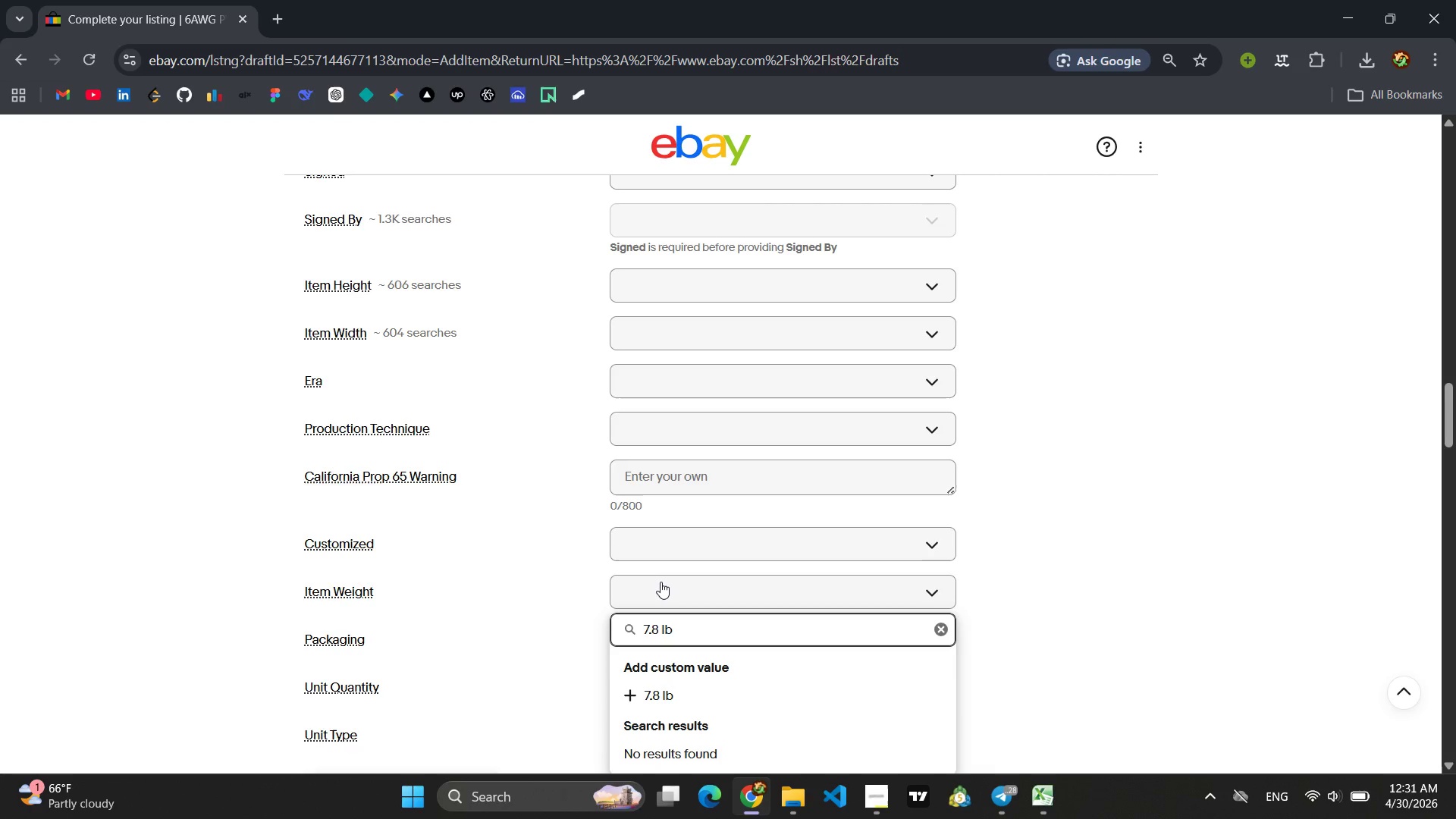 
key(Enter)
 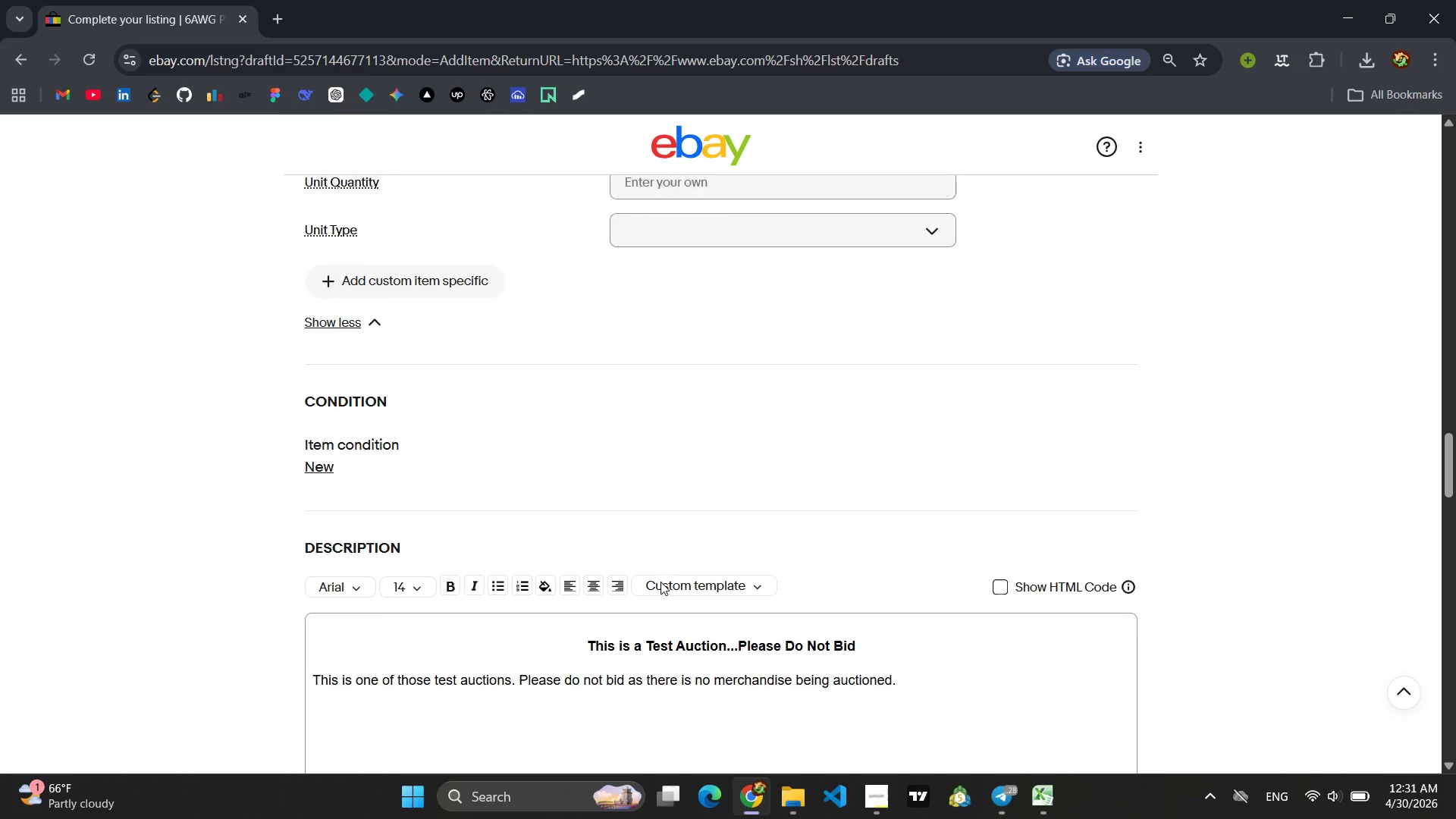 
wait(17.11)
 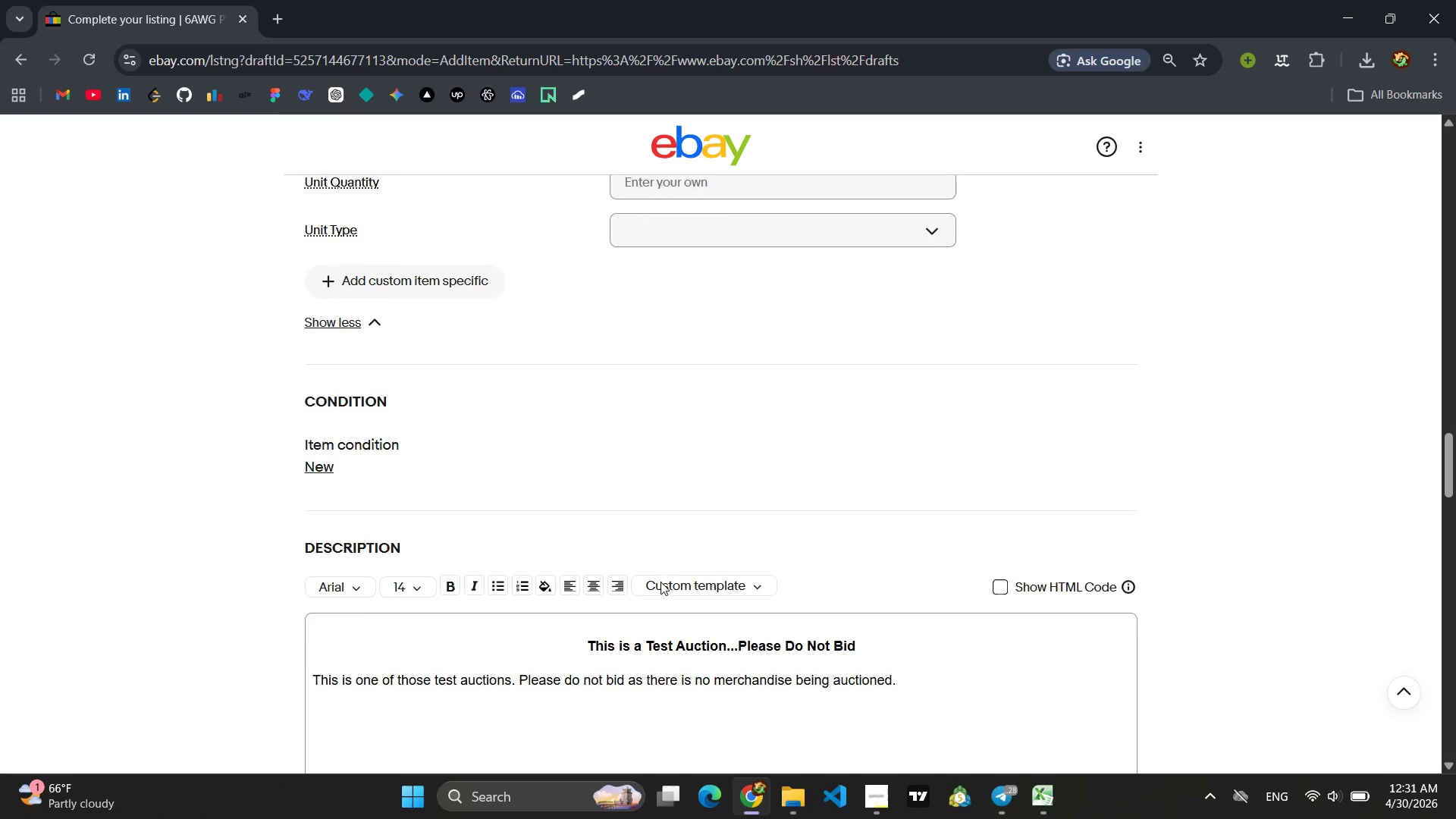 
left_click([507, 586])
 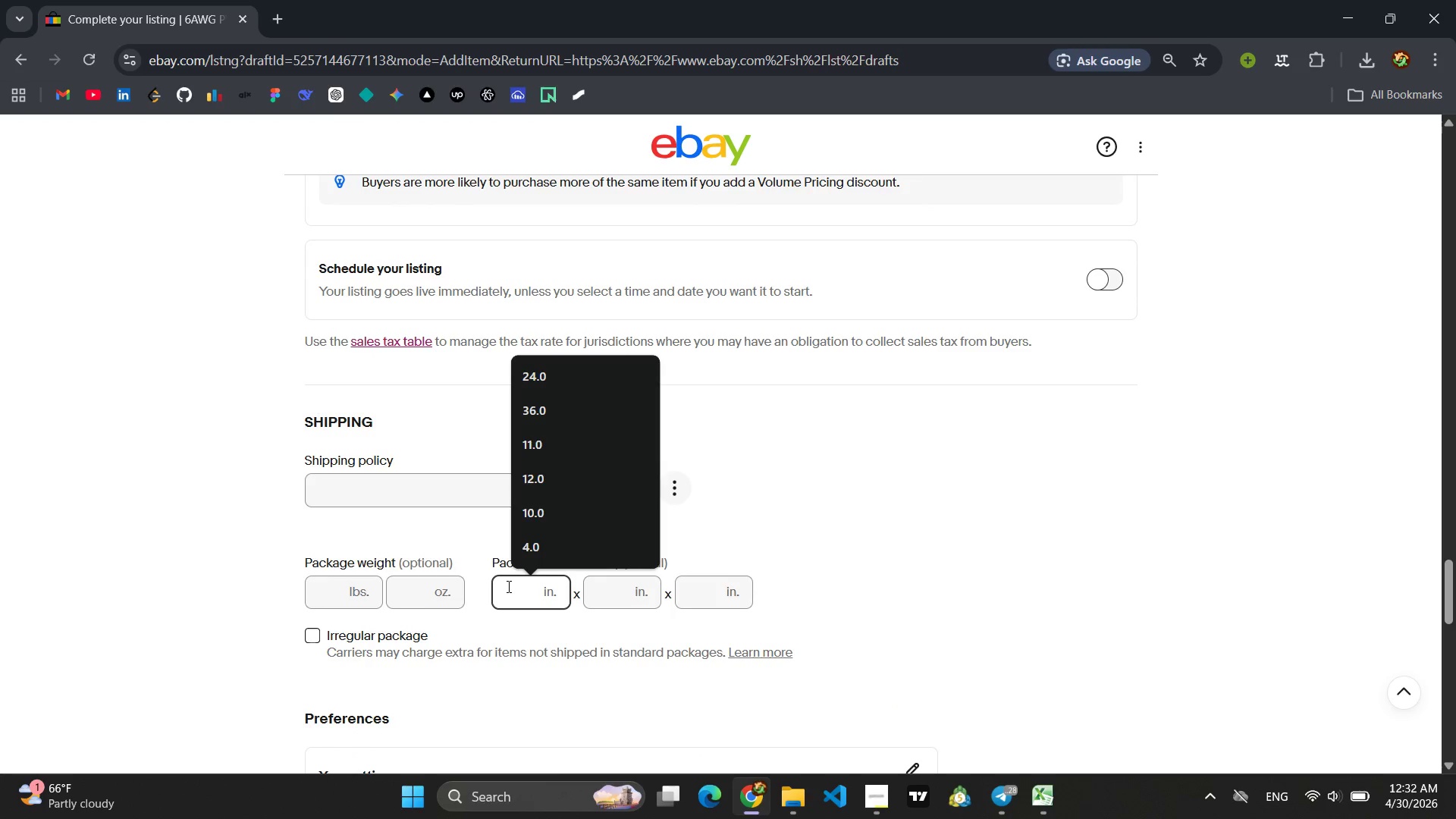 
type(12)
 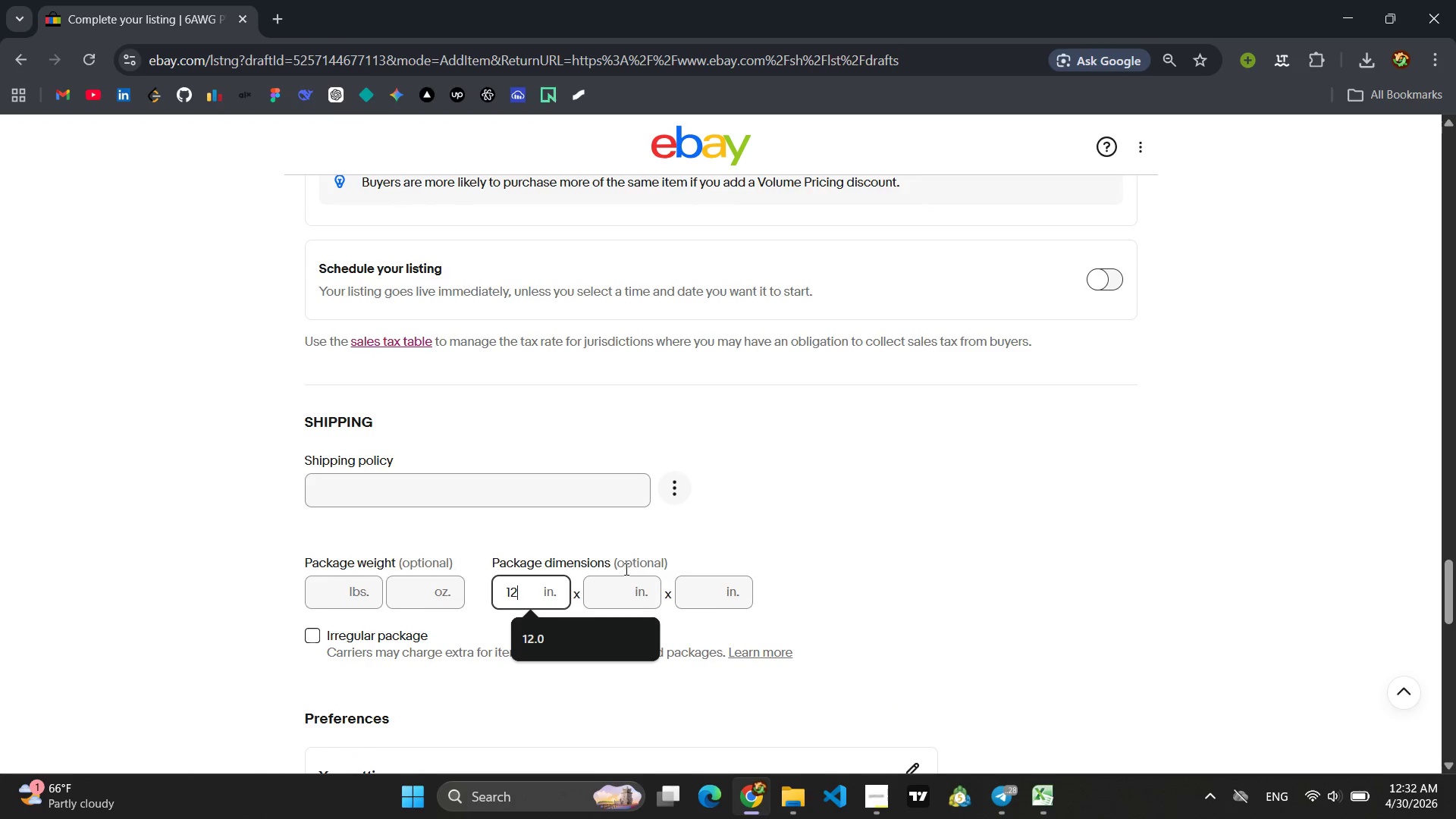 
left_click([611, 571])
 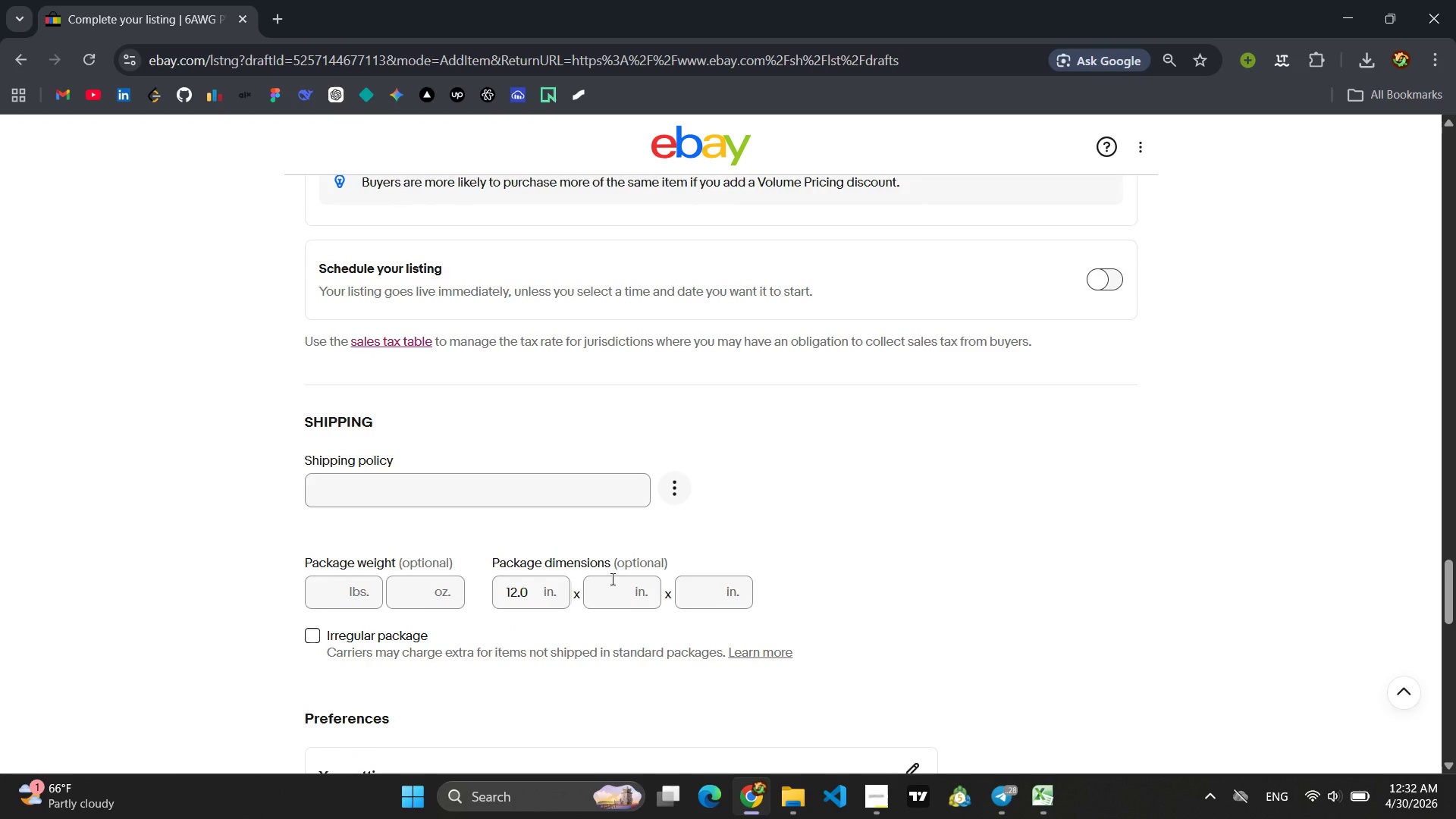 
left_click([611, 579])
 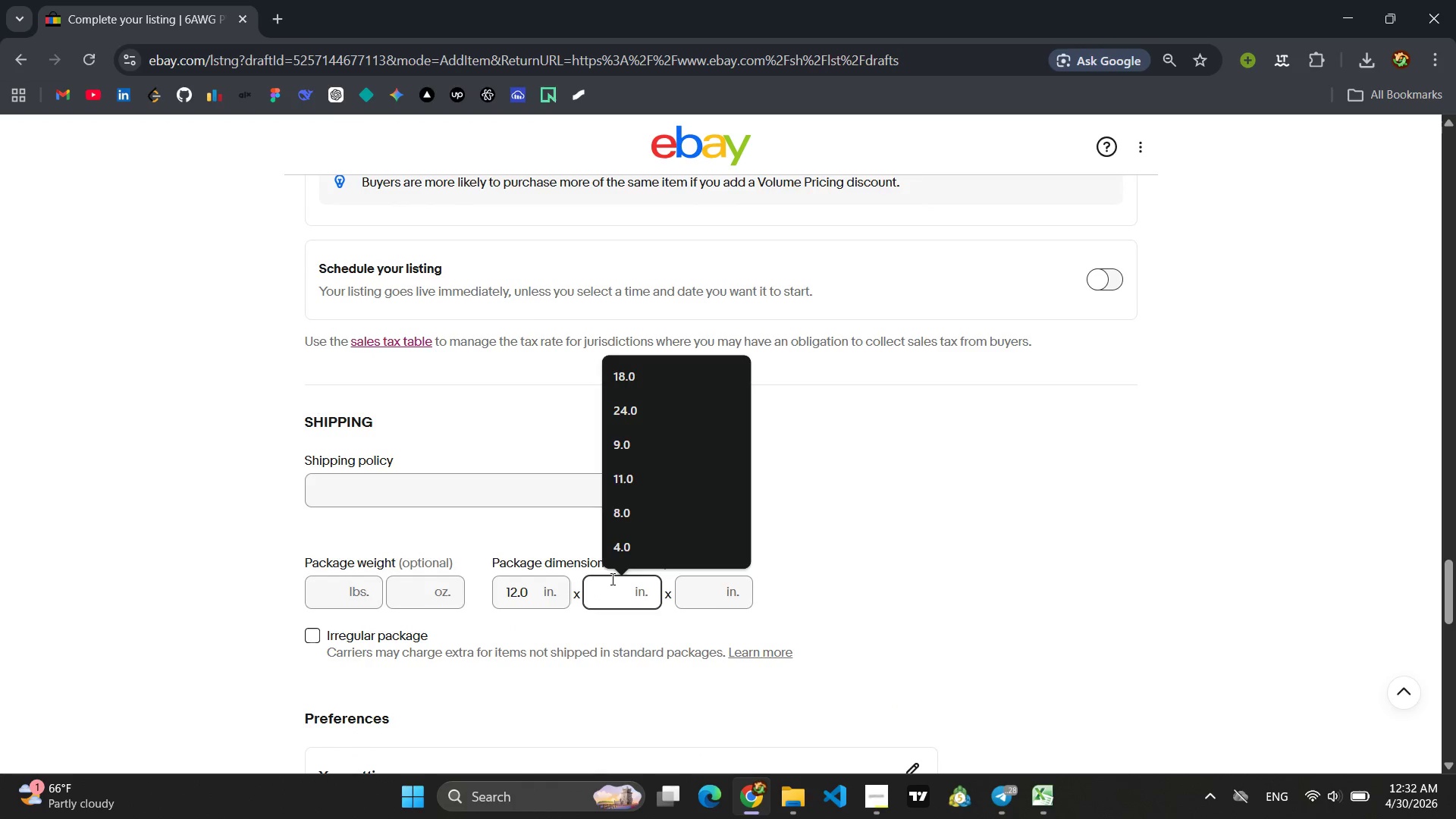 
type(12)
 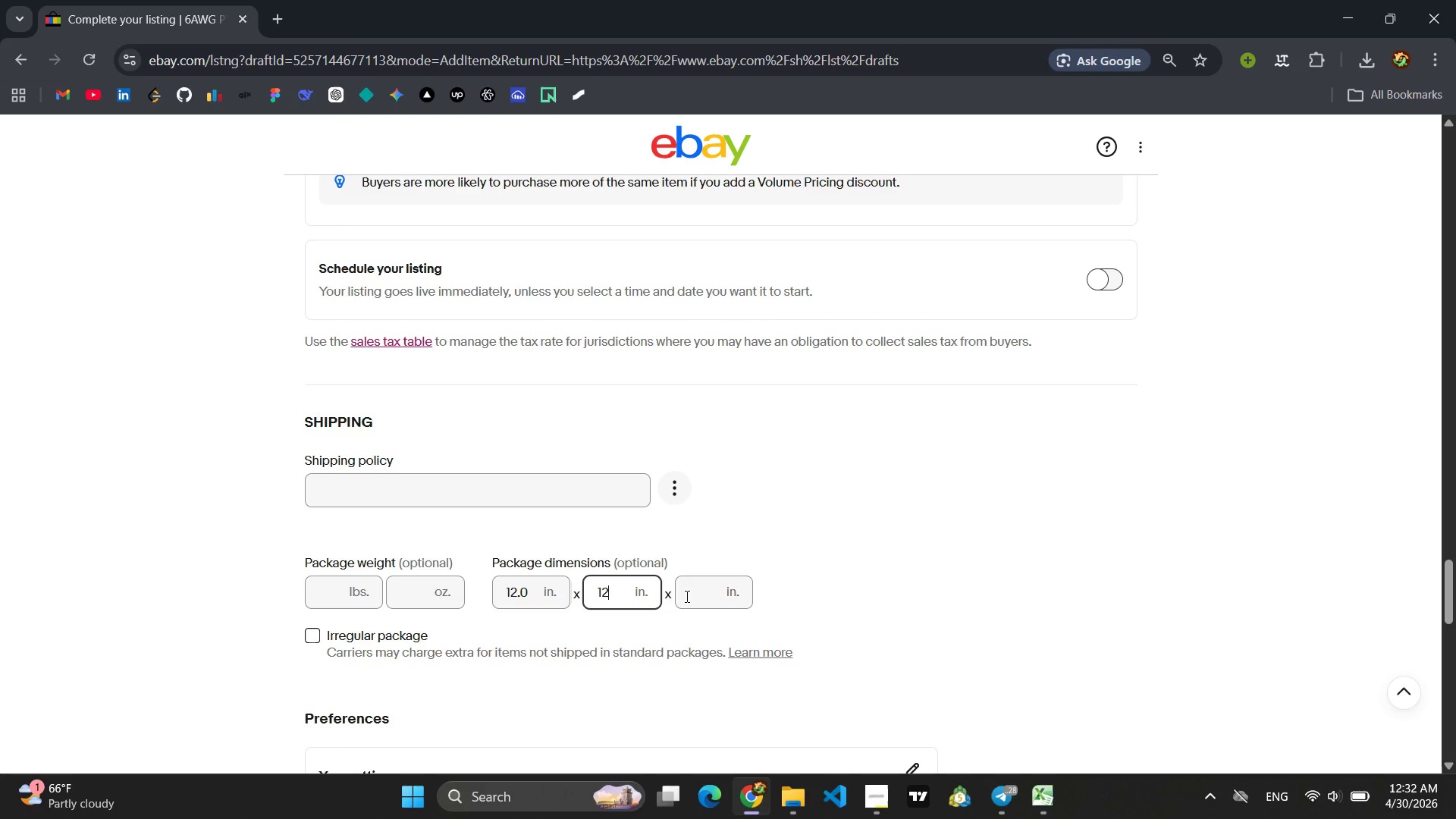 
left_click([686, 596])
 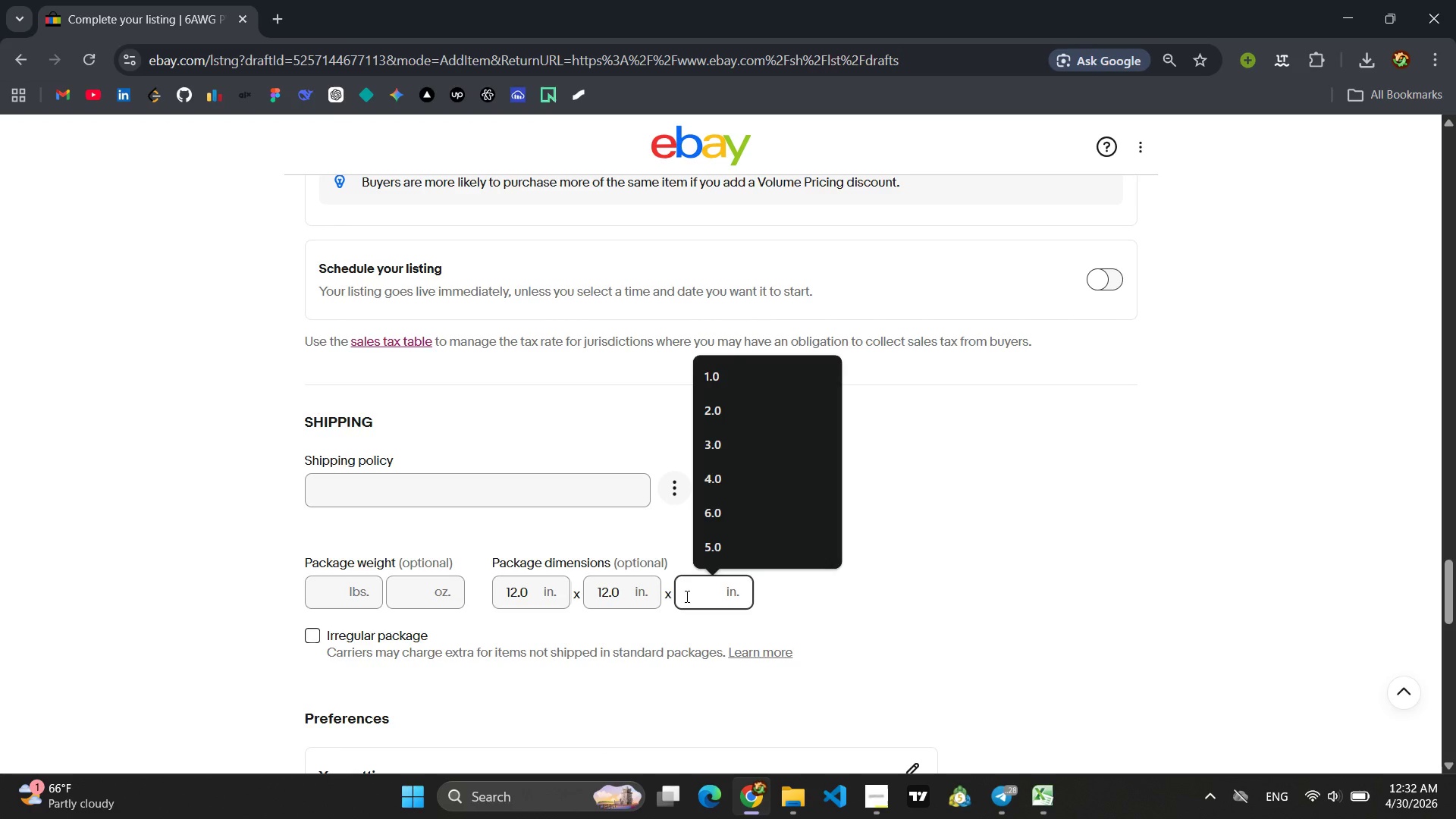 
left_click([686, 596])
 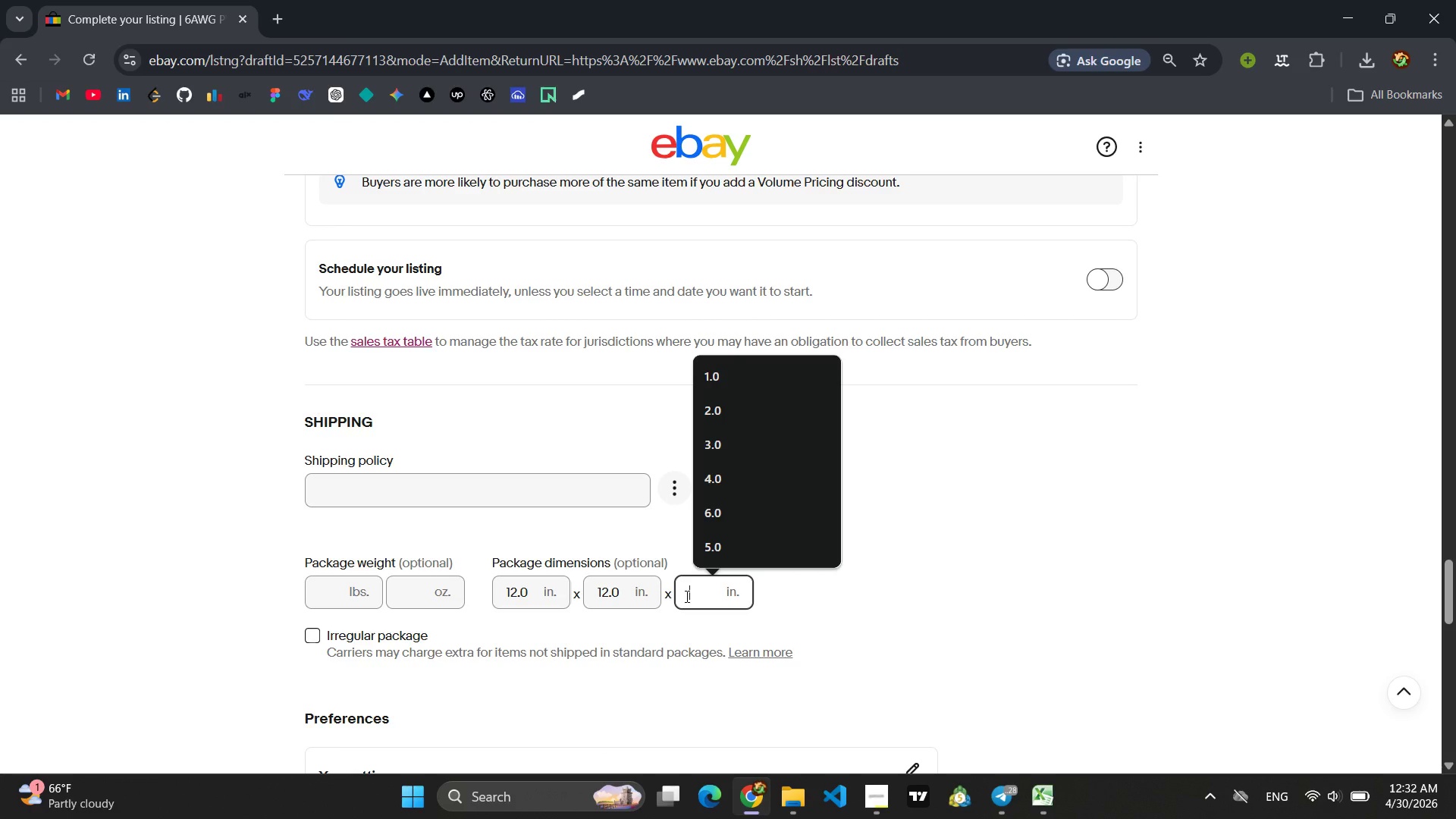 
key(6)
 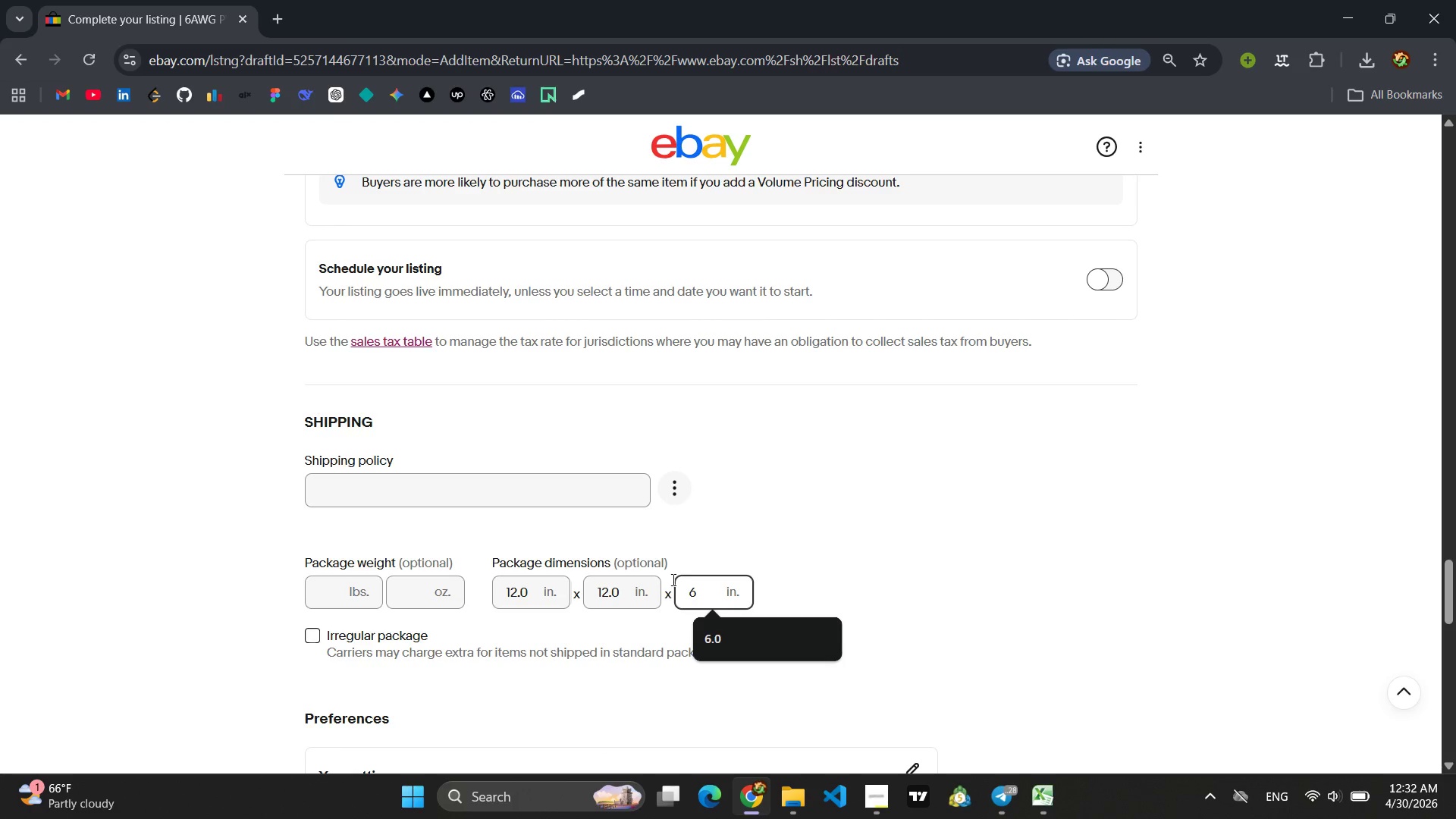 
left_click([580, 495])
 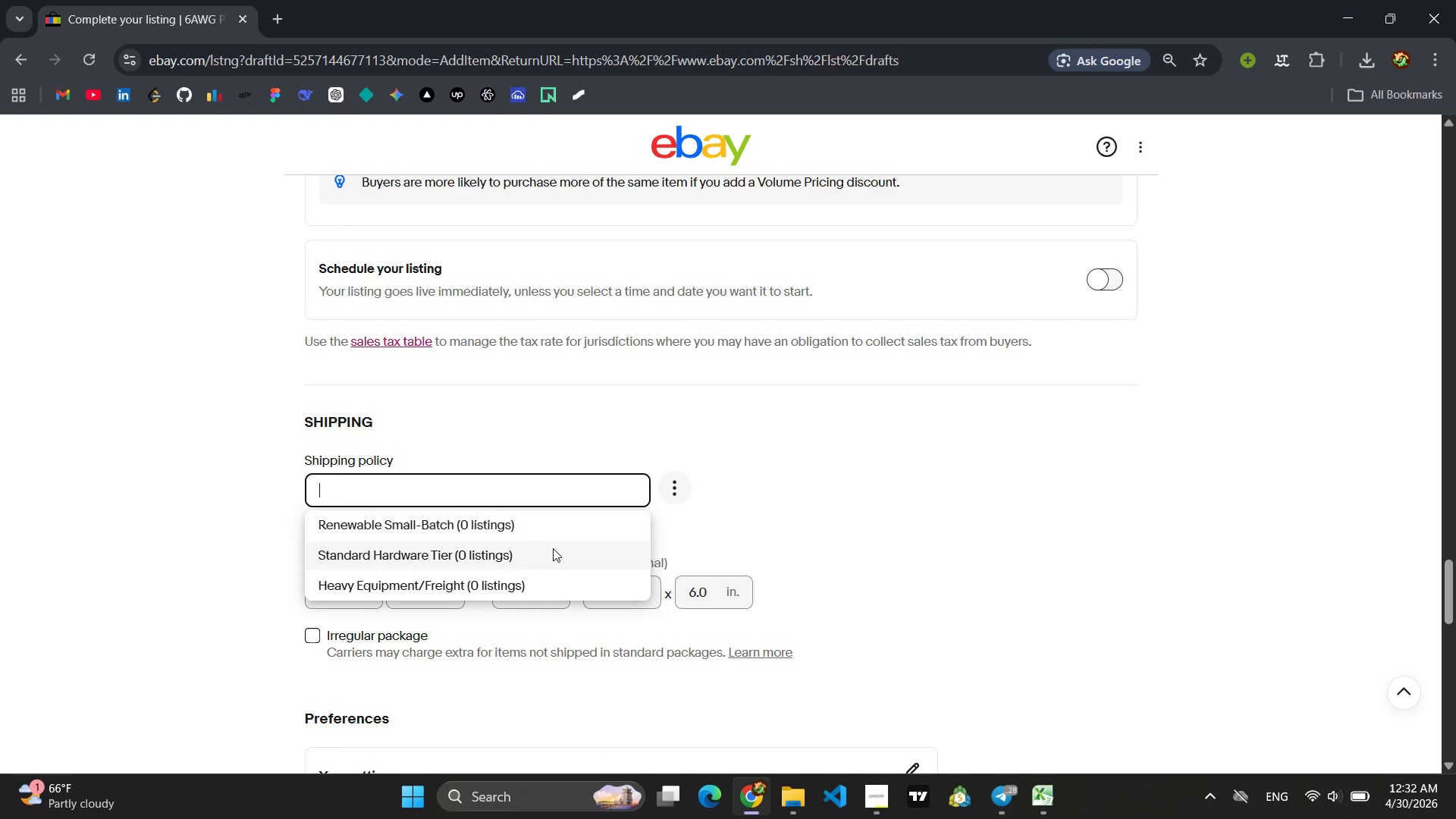 
left_click([551, 551])
 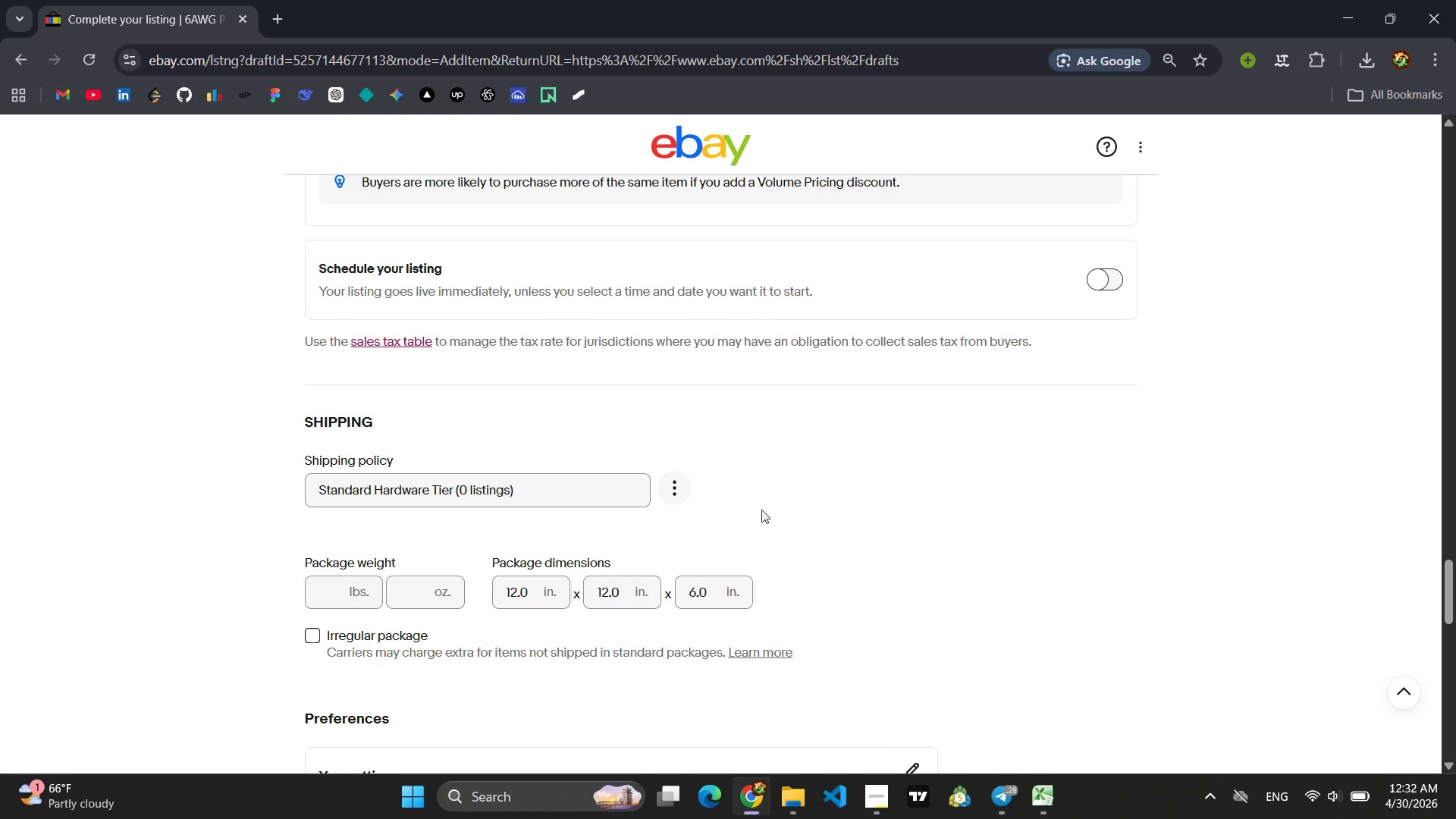 
wait(15.34)
 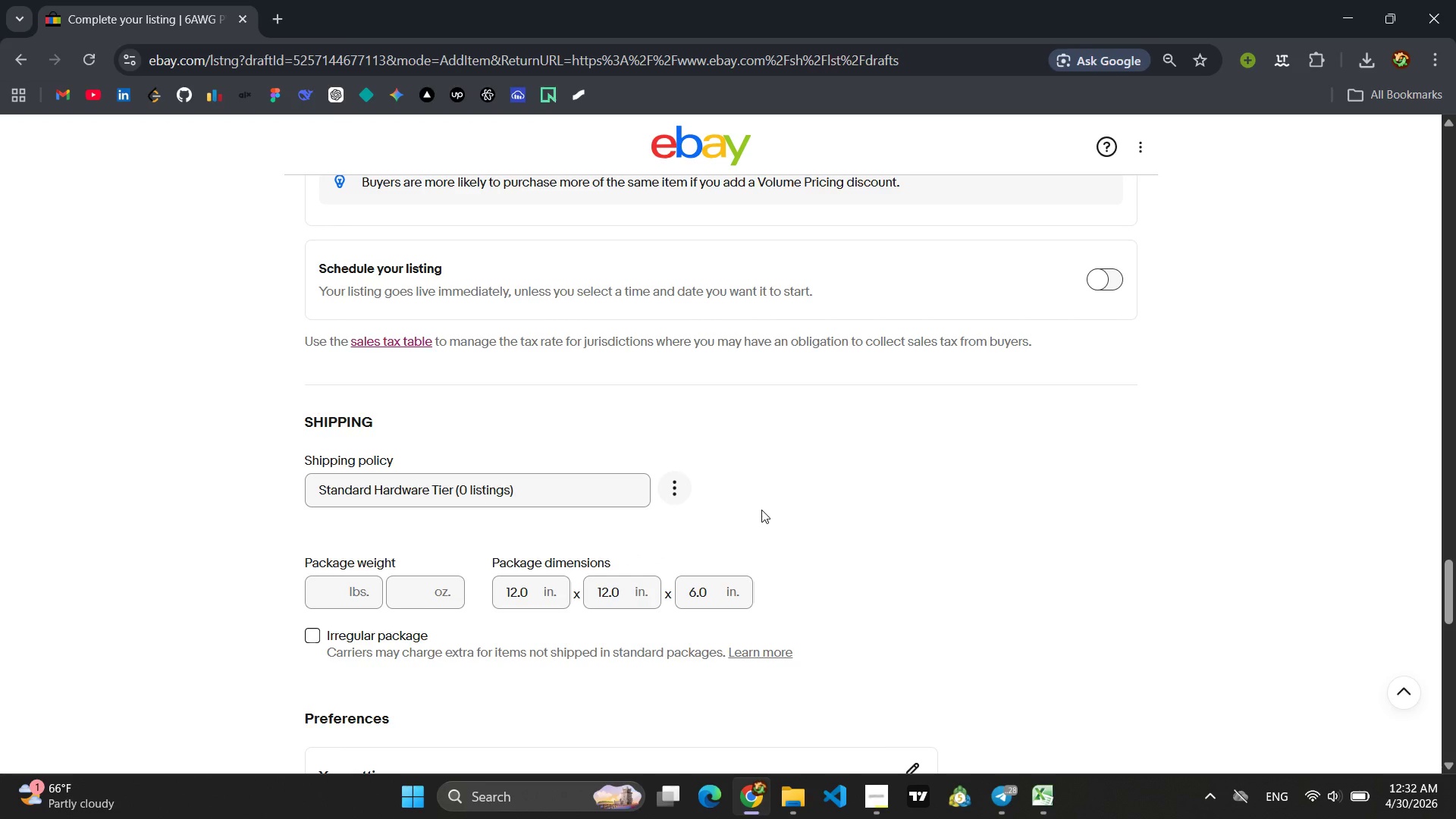 
left_click([741, 598])
 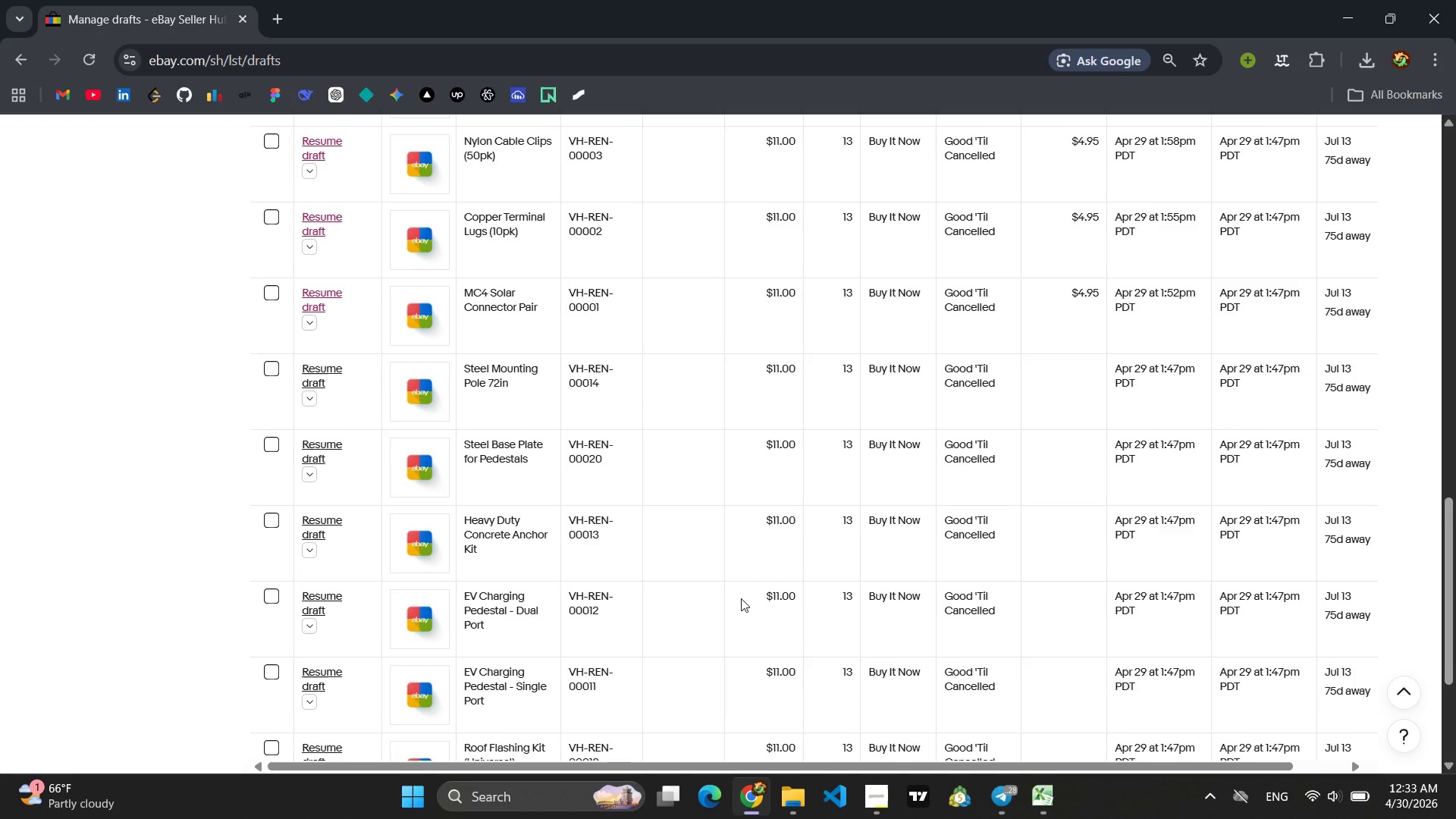 
wait(32.91)
 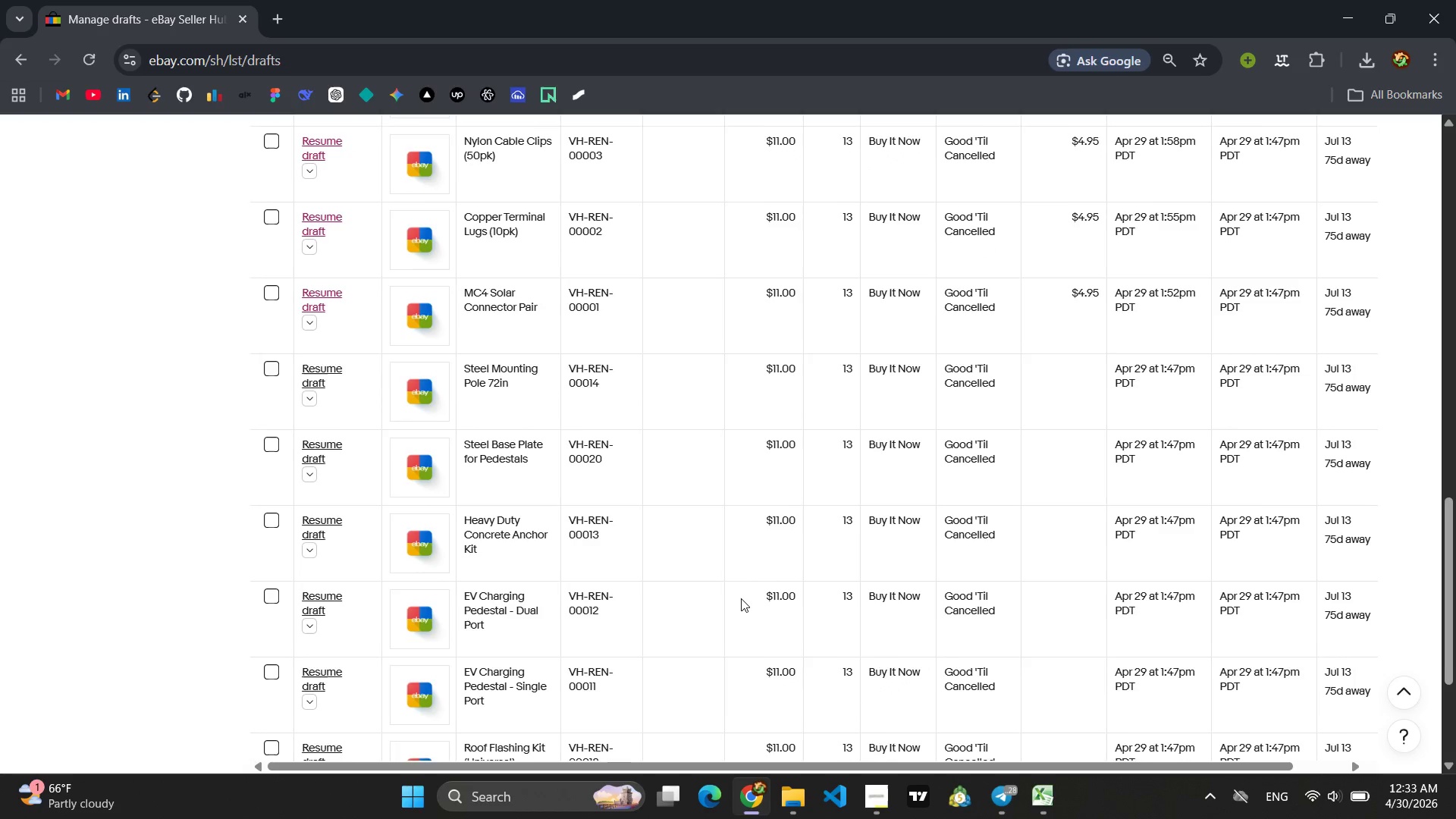 
left_click([316, 639])
 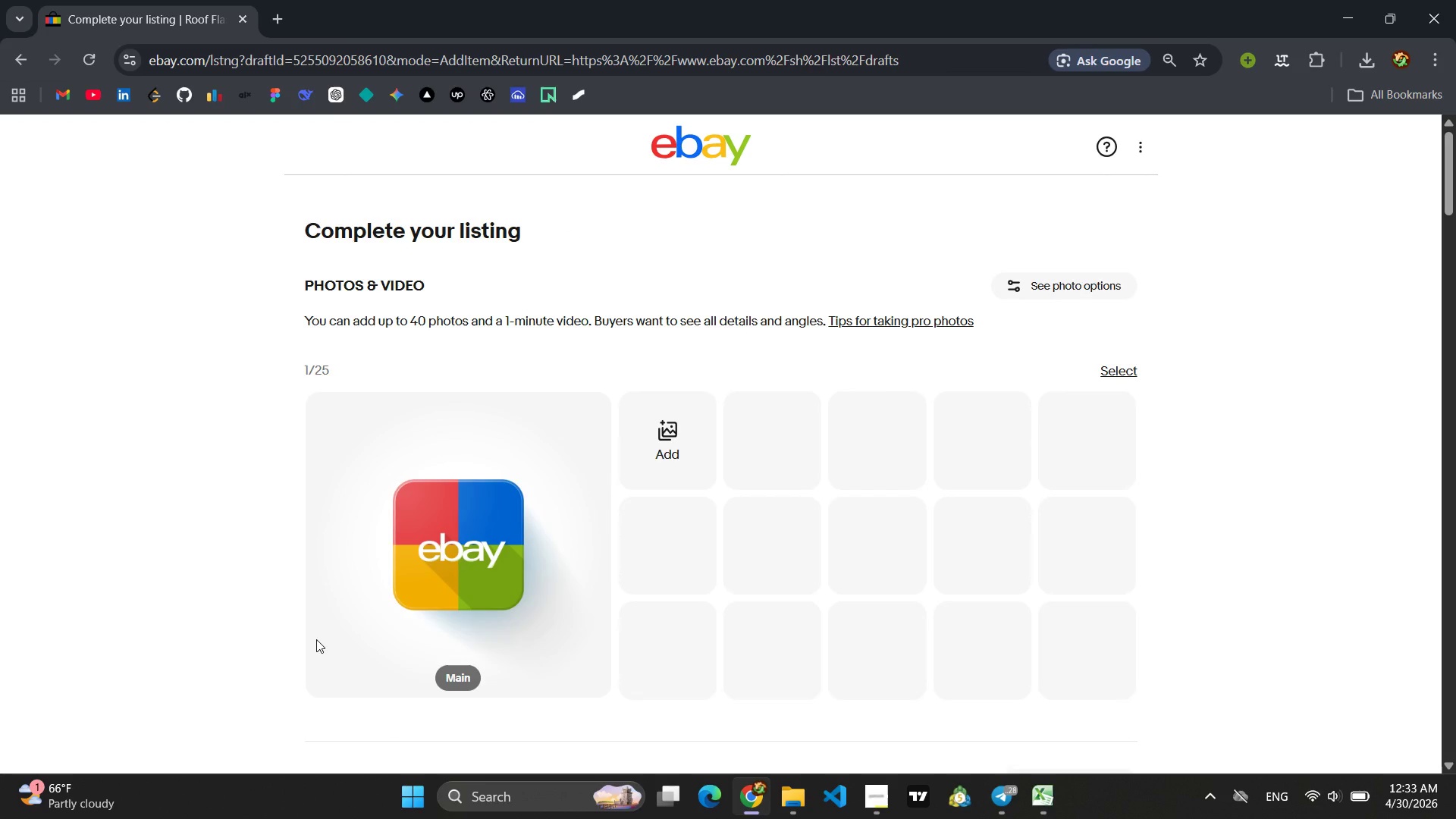 
wait(17.16)
 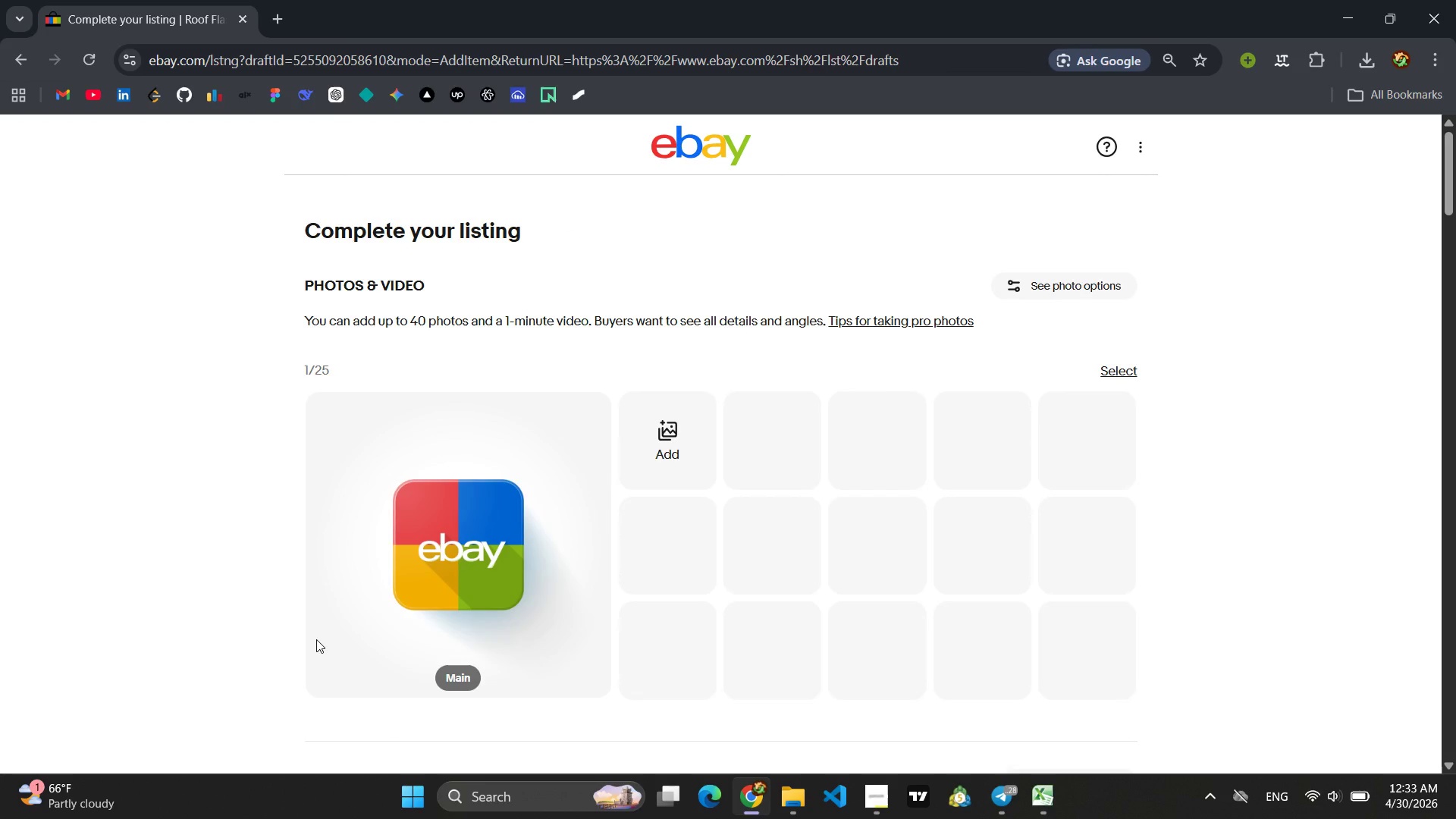 
left_click([370, 411])
 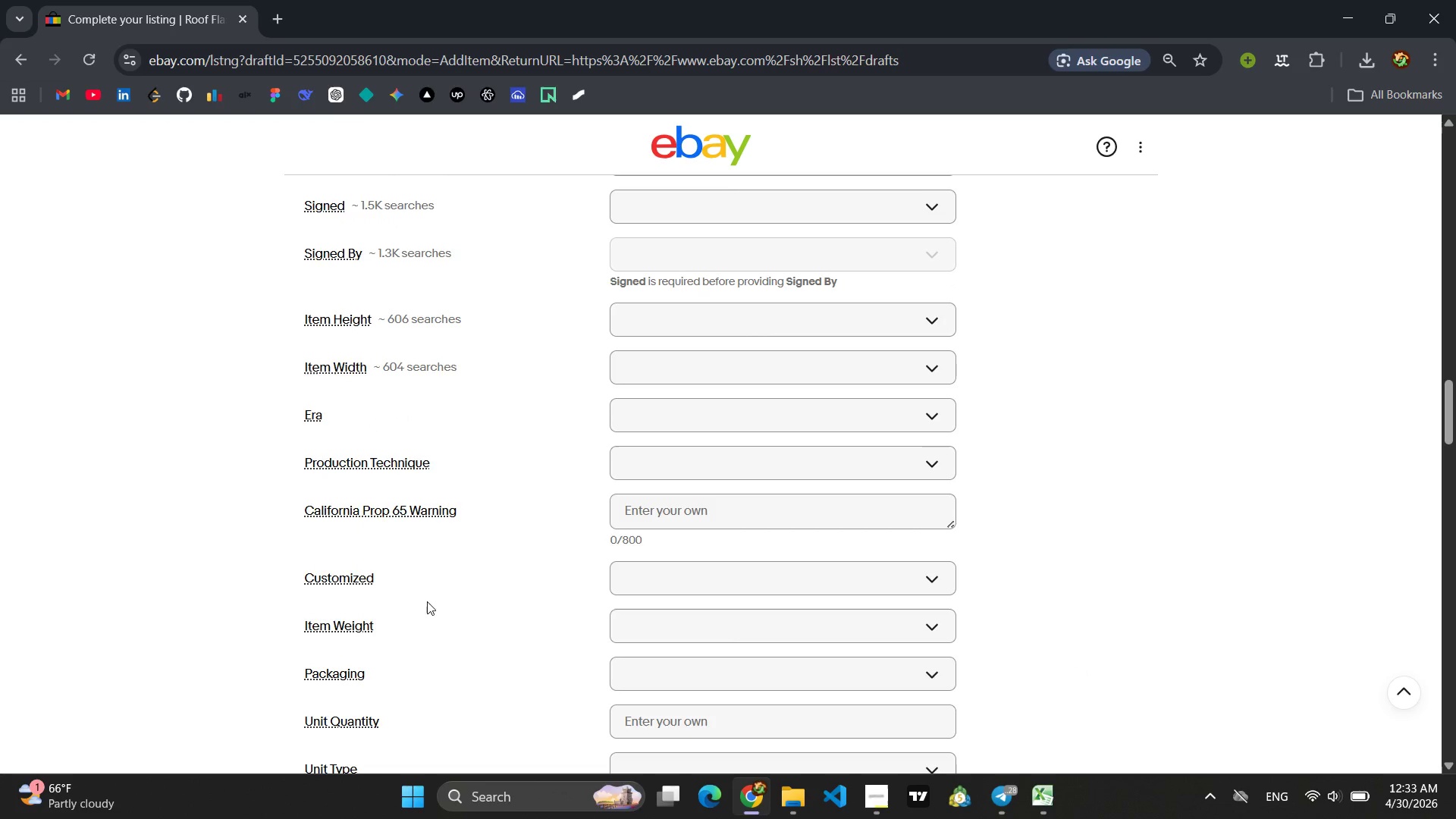 
wait(7.47)
 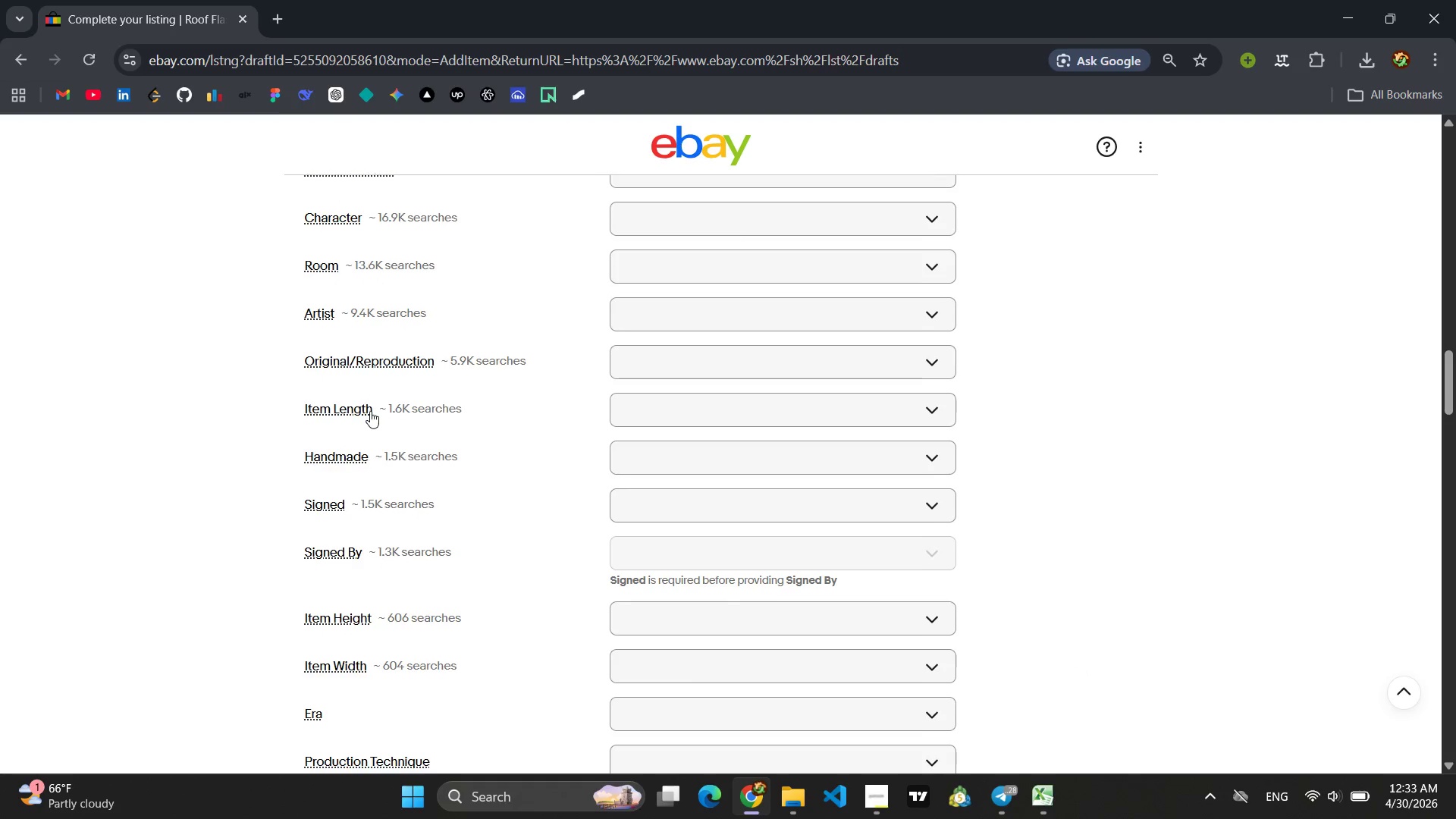 
left_click([670, 628])
 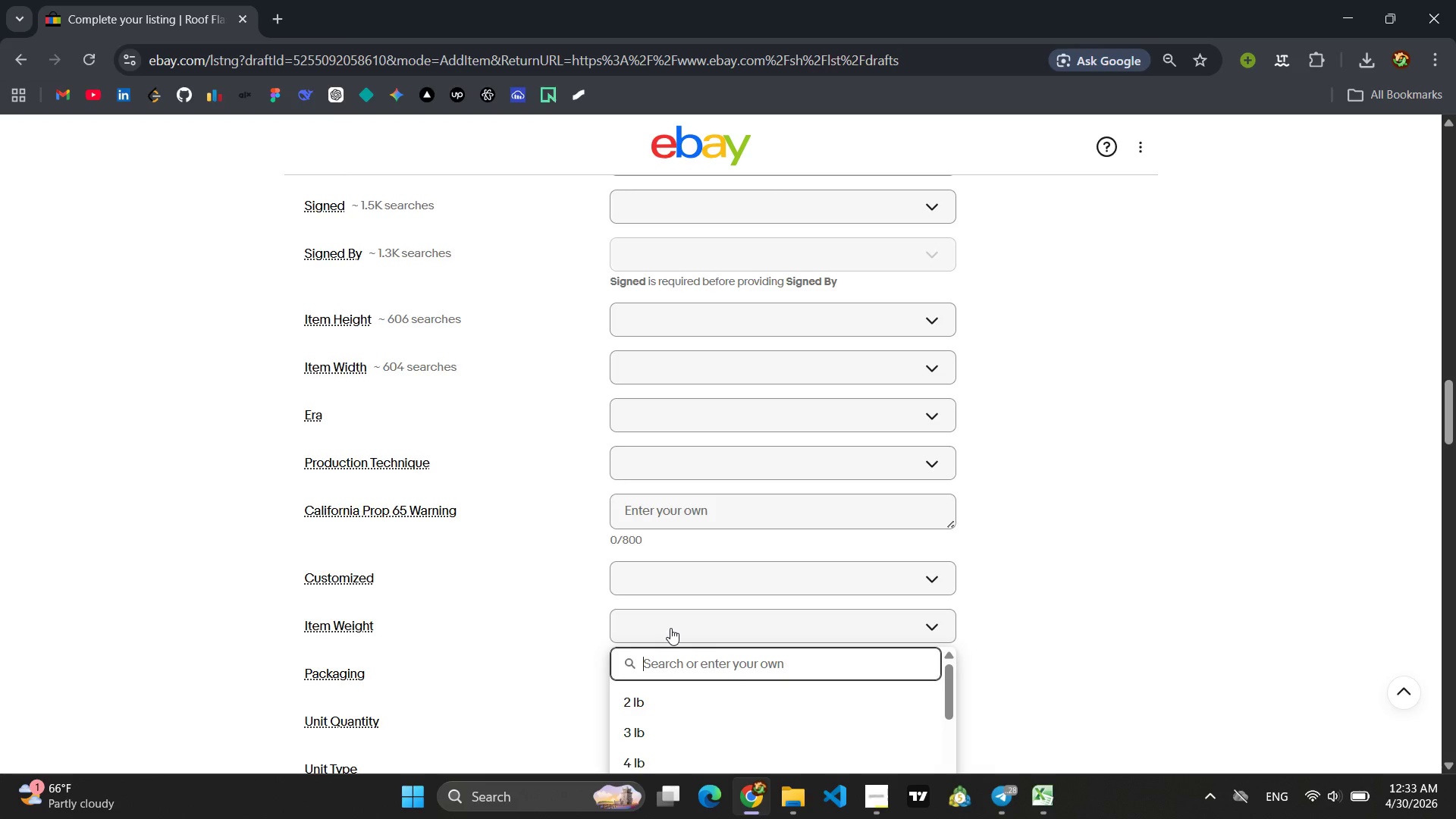 
type(1.2 lbs)
 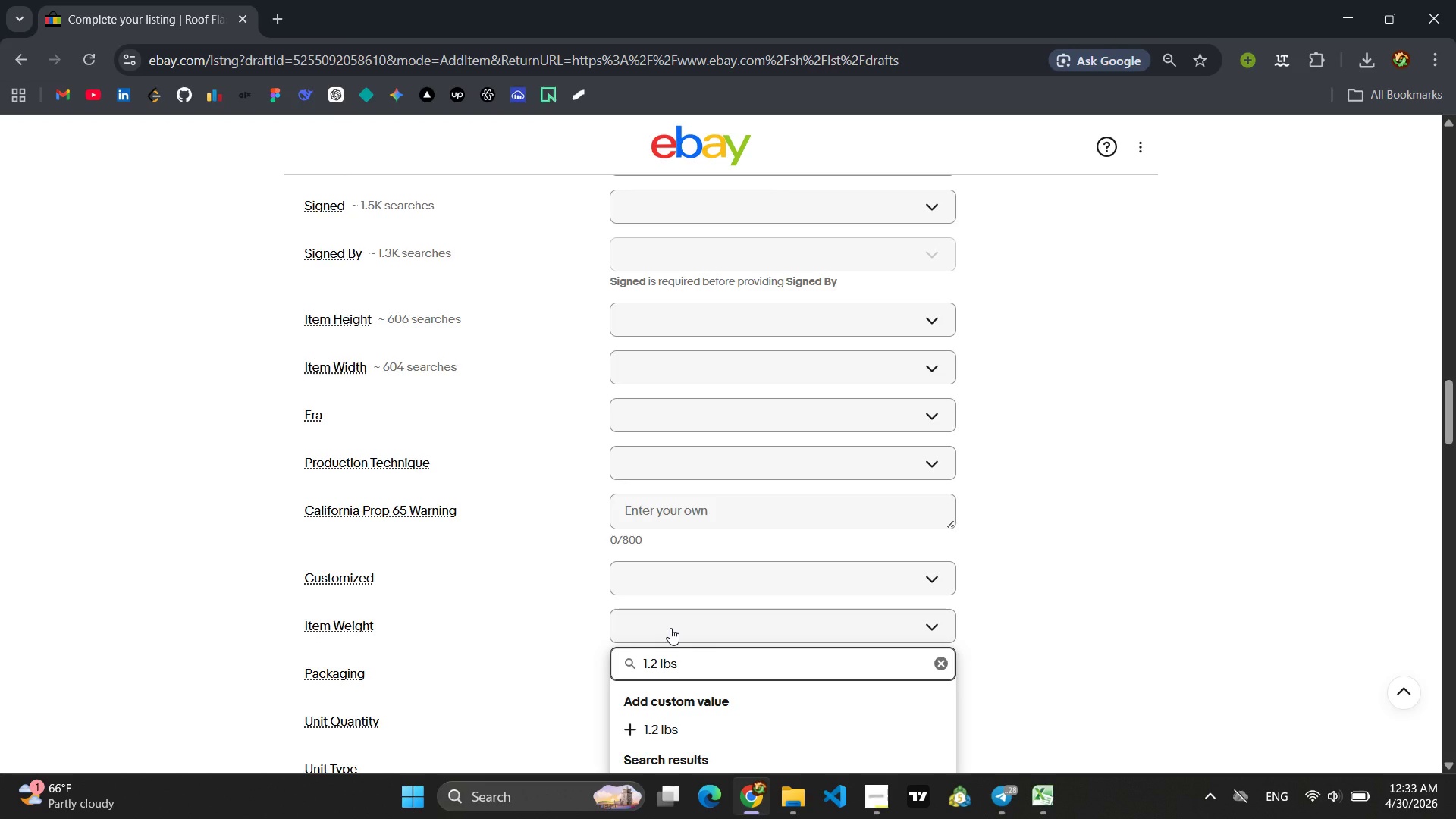 
key(Enter)
 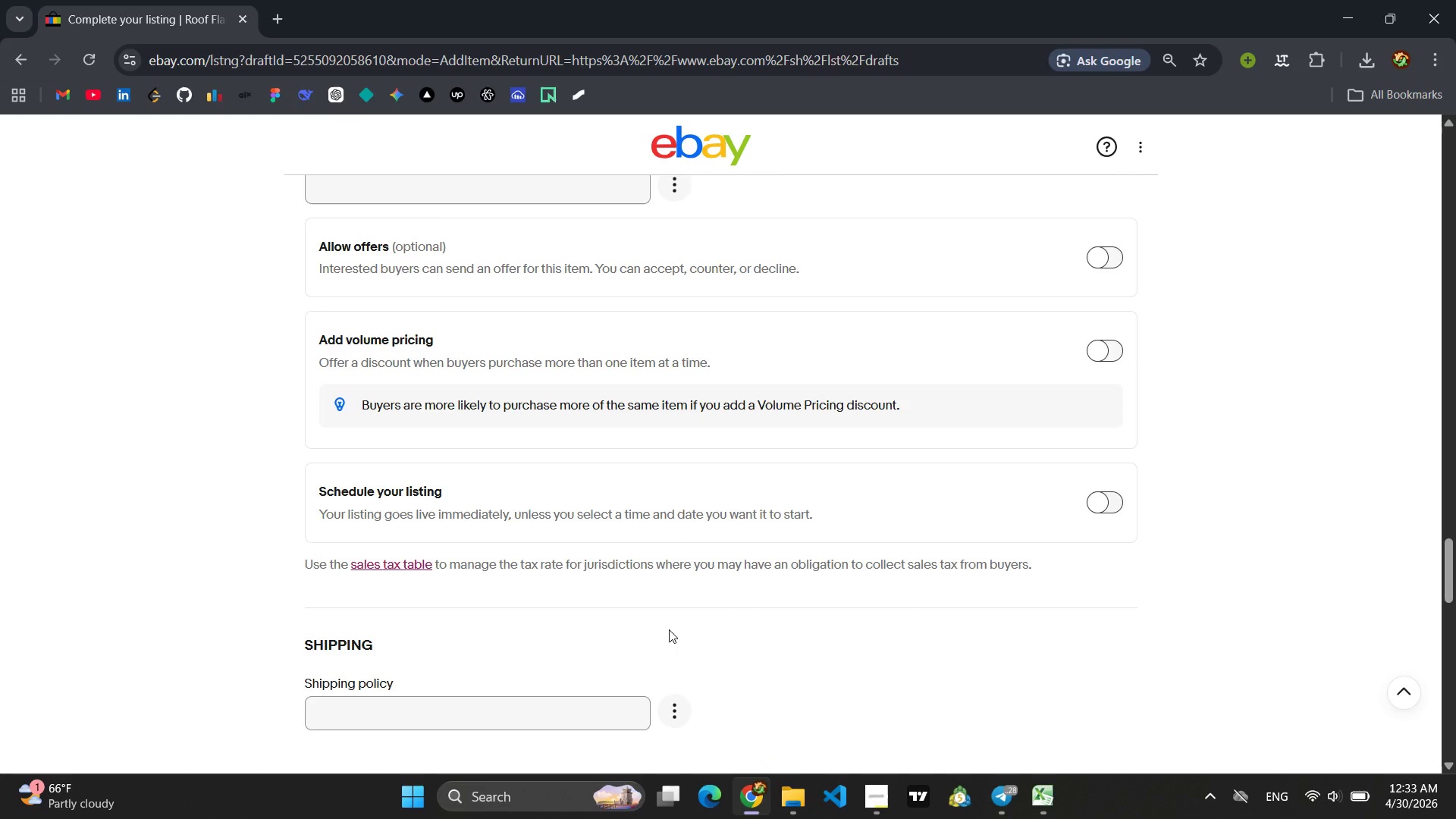 
wait(17.12)
 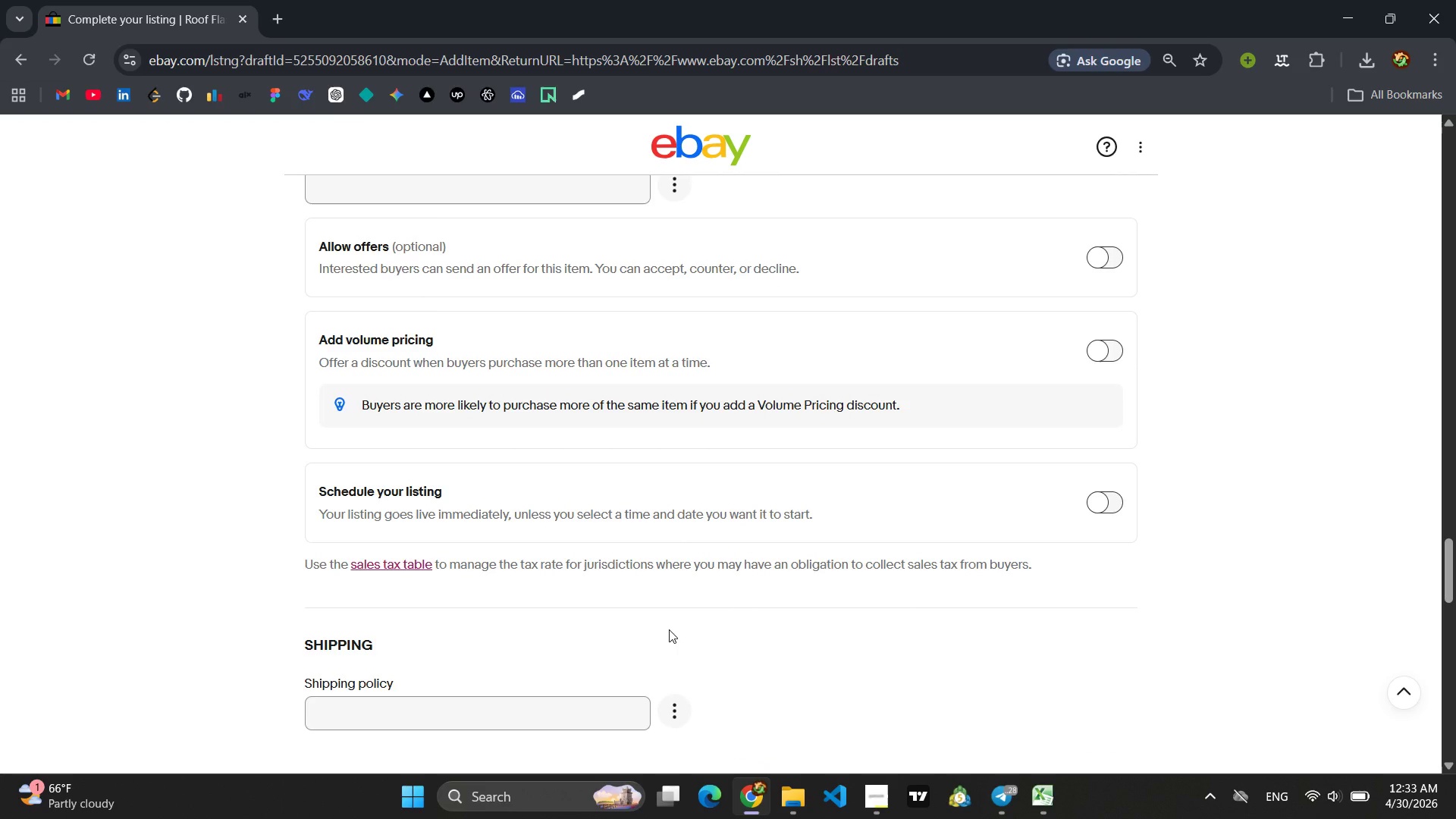 
left_click([500, 588])
 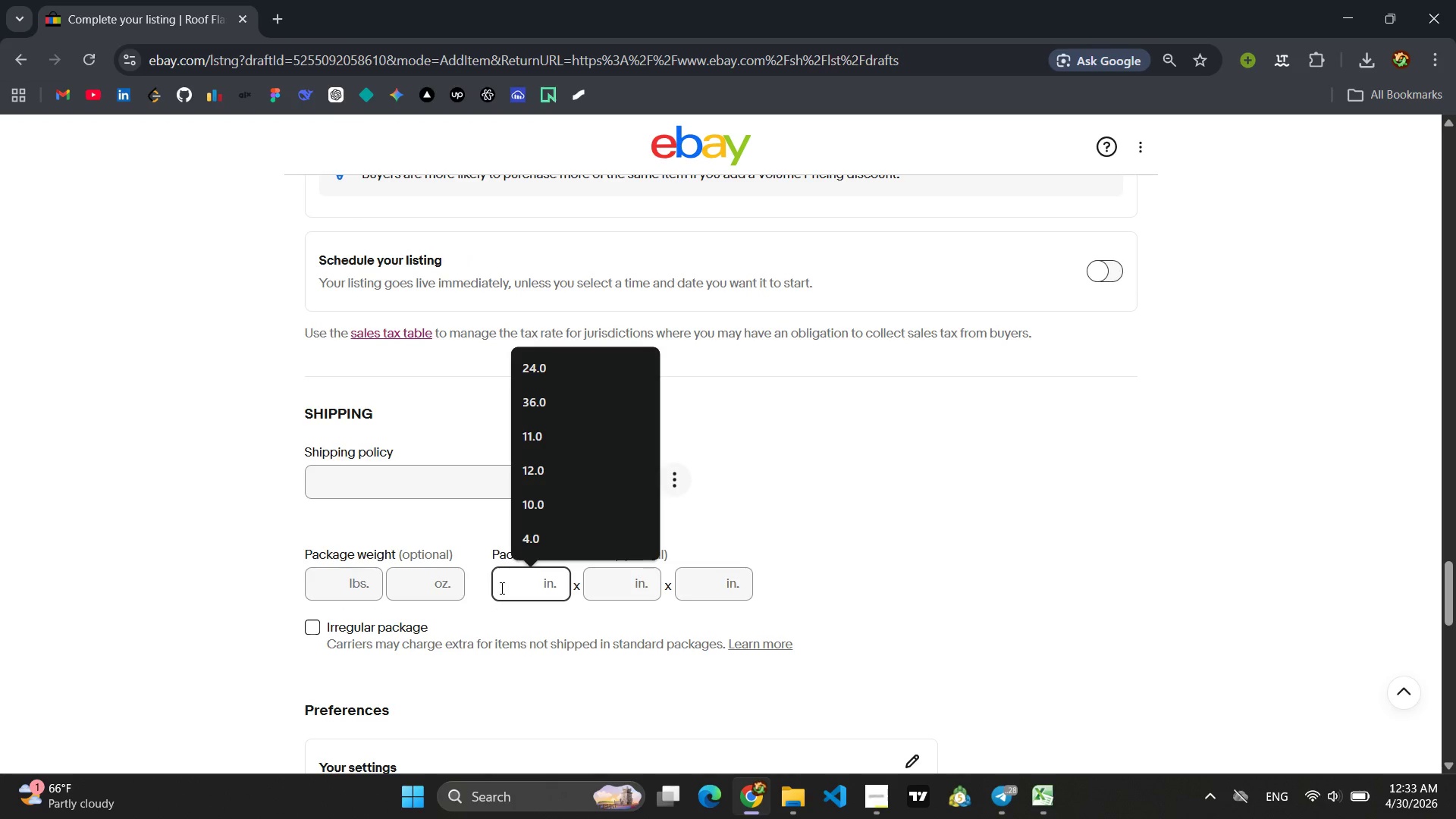 
type(14)
 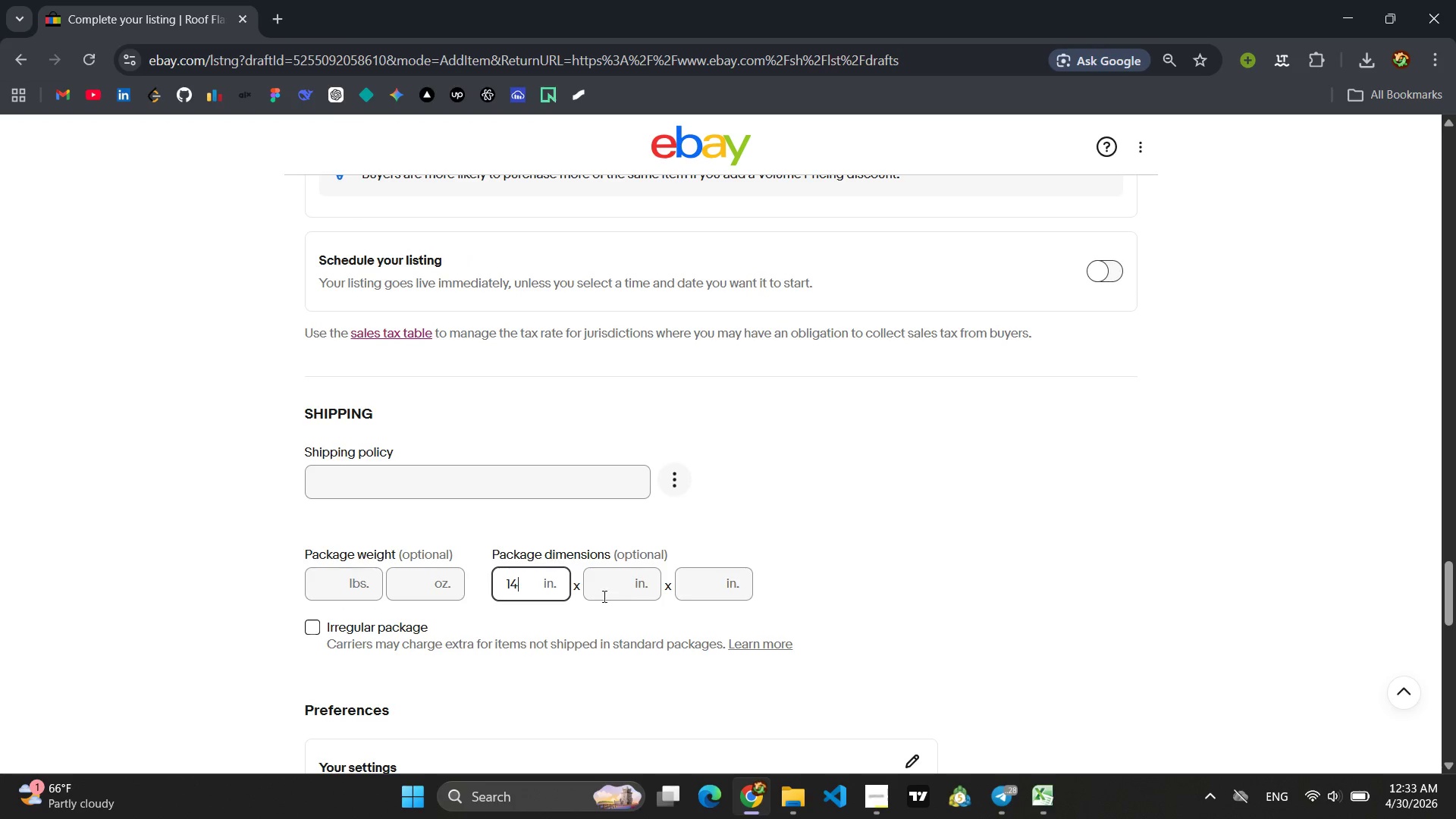 
left_click([601, 584])
 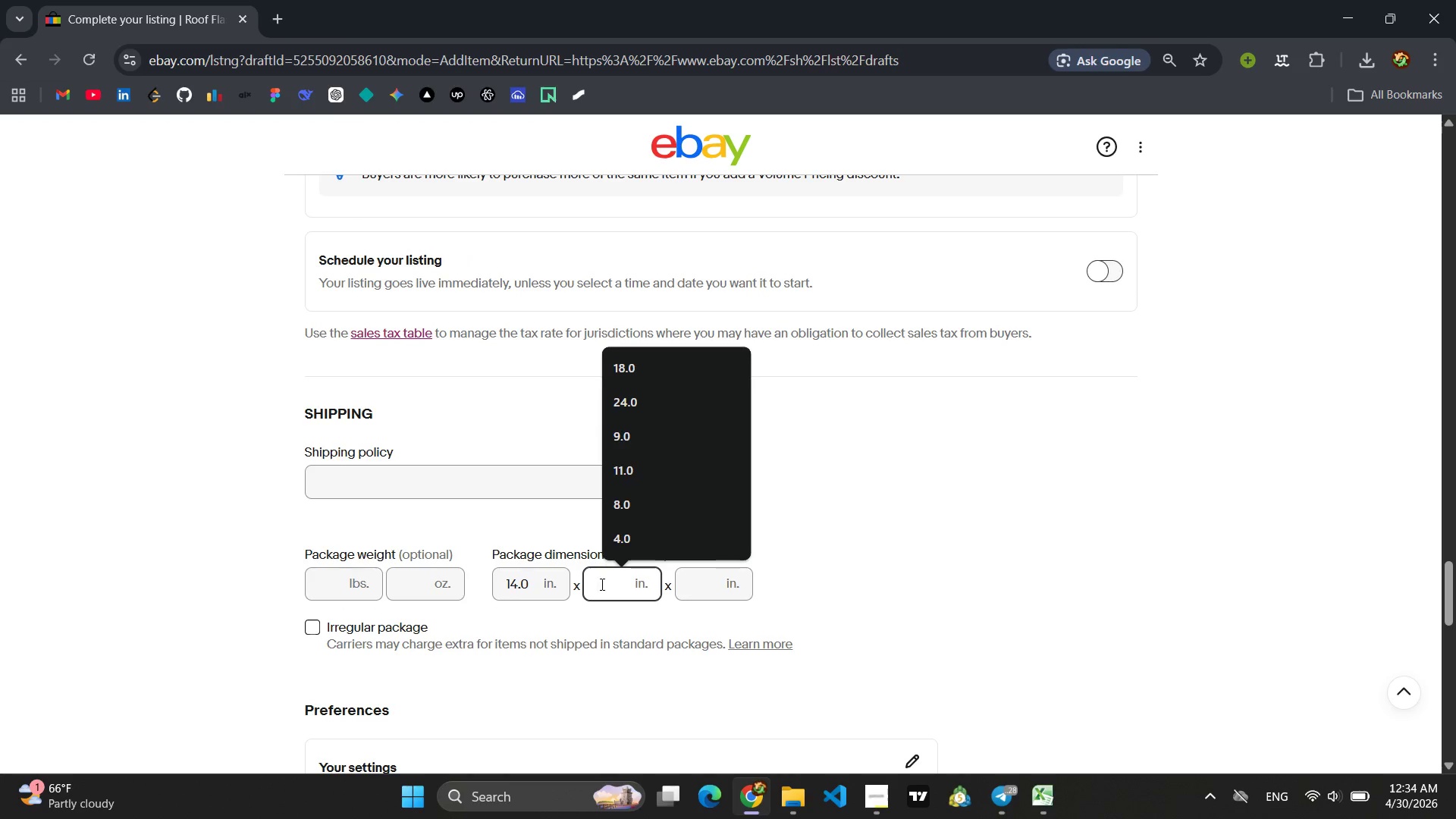 
type(14)
 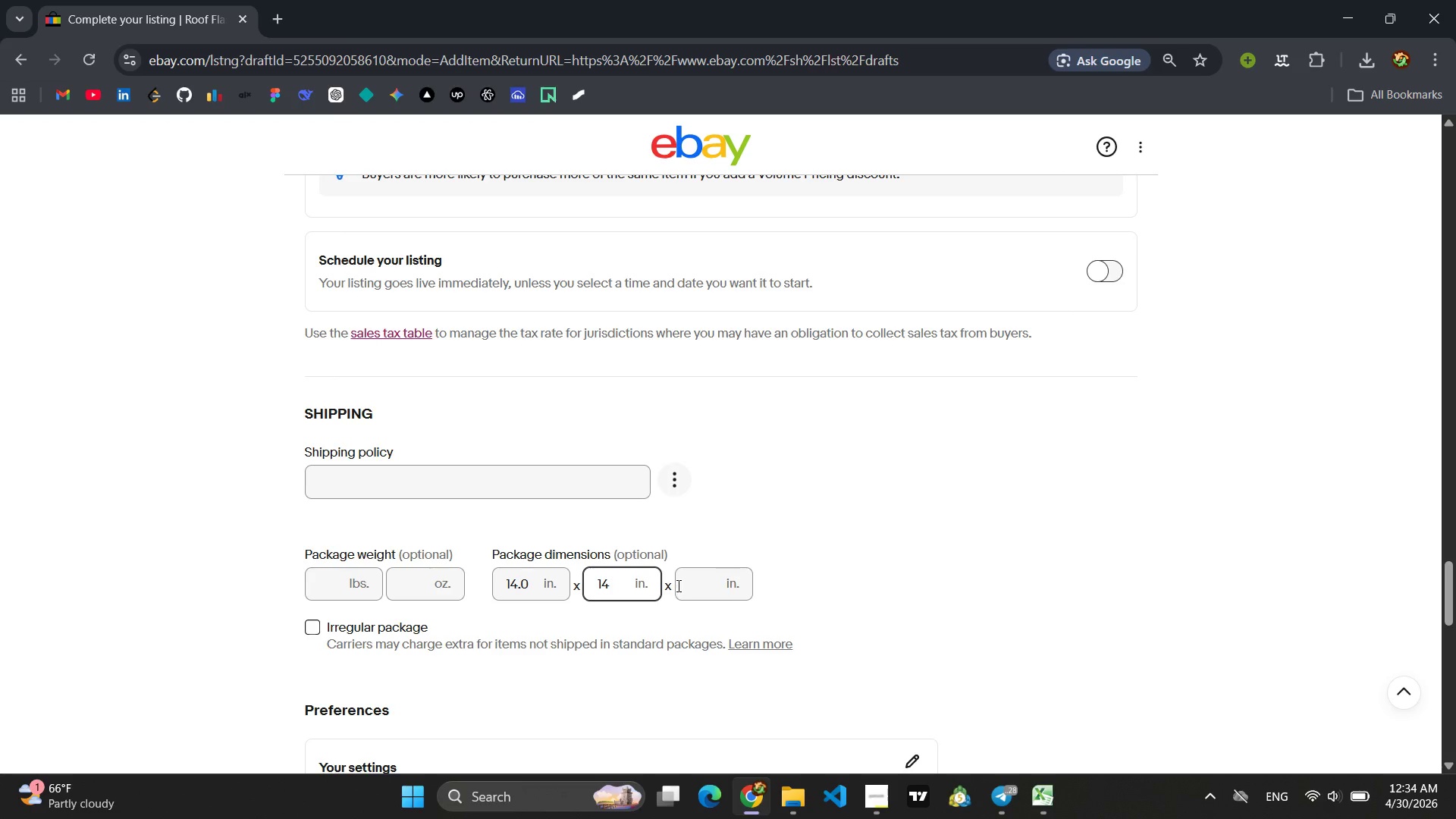 
left_click([687, 585])
 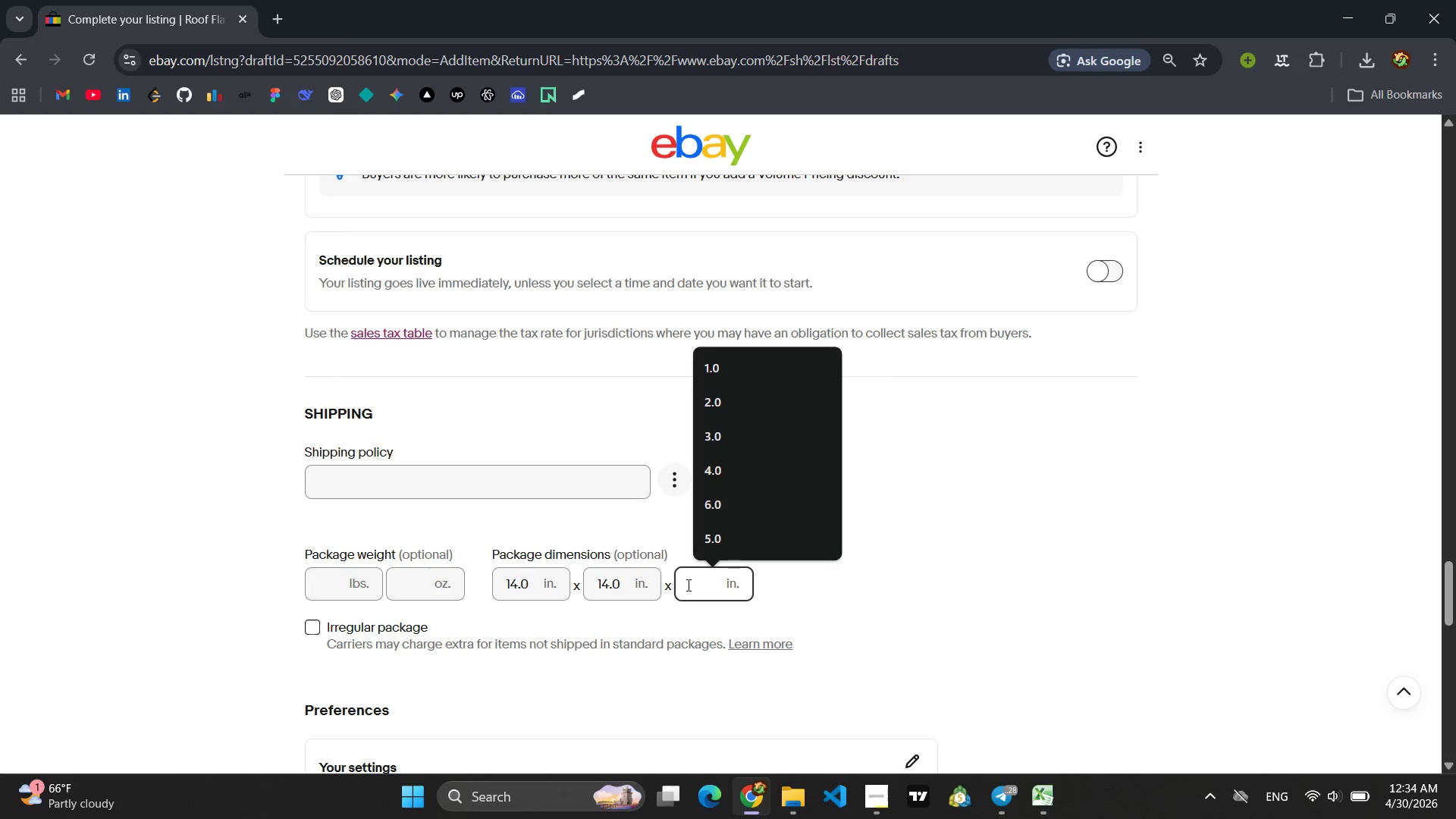 
key(2)
 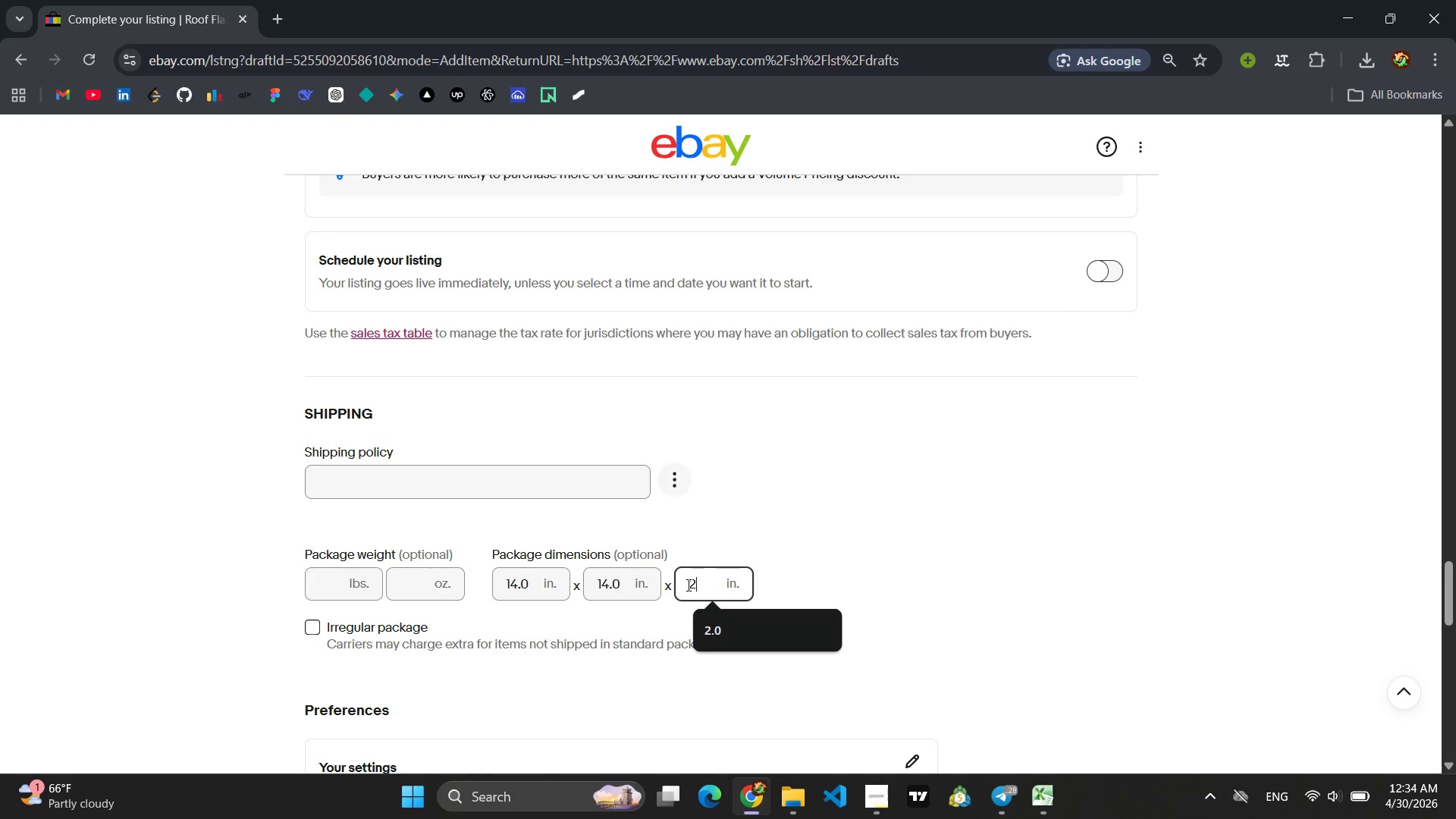 
key(Enter)
 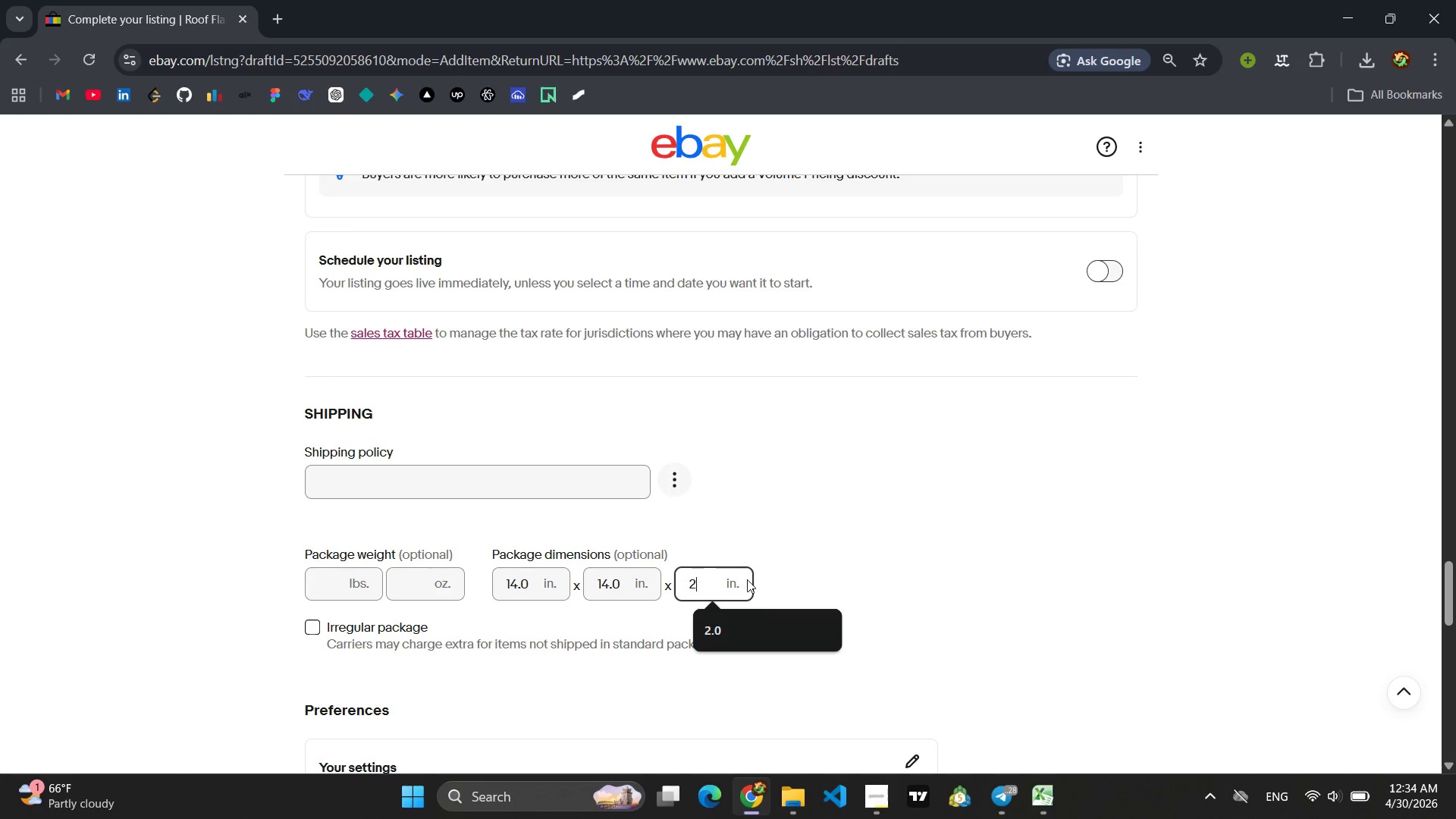 
left_click([785, 576])
 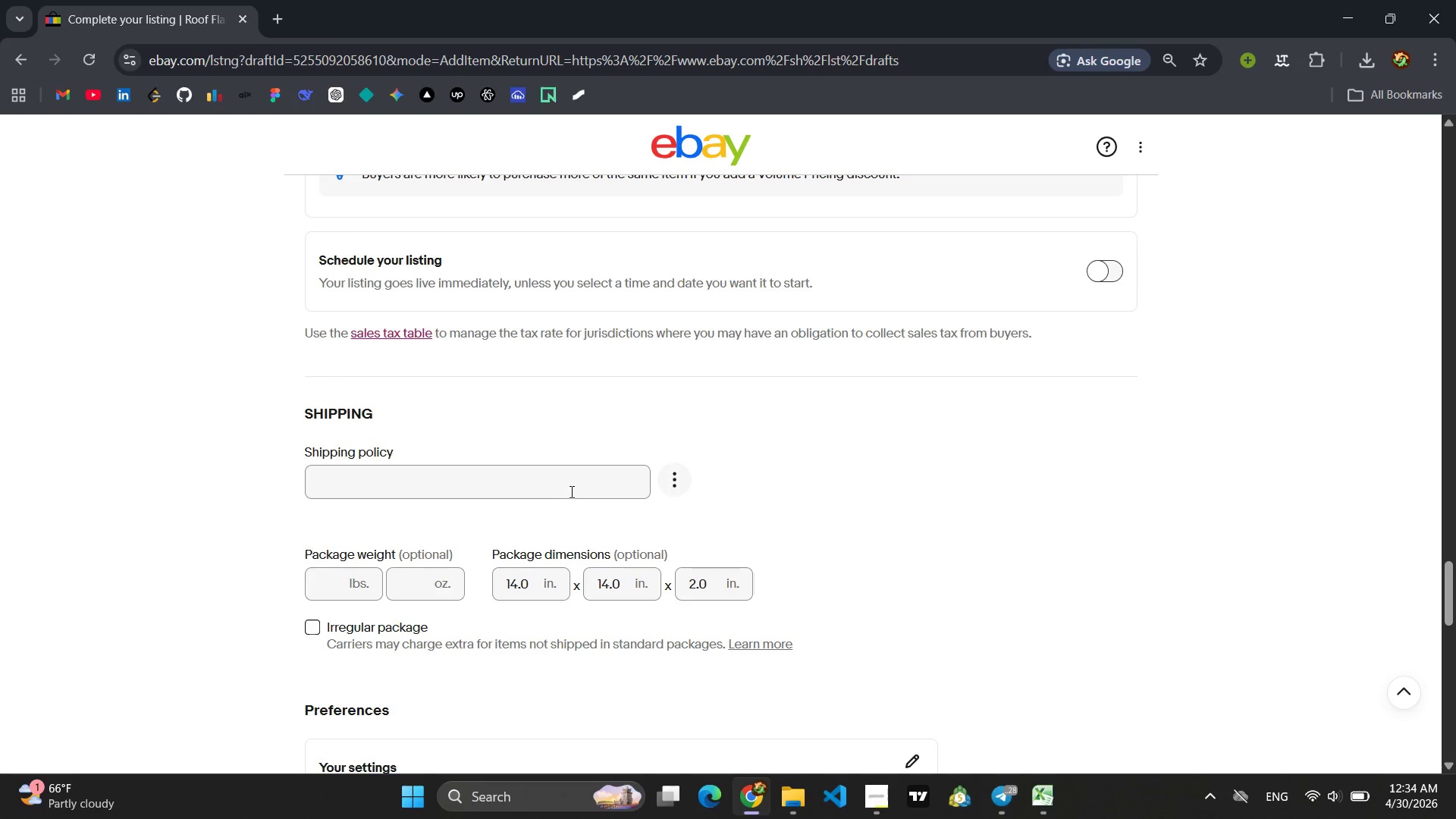 
wait(20.33)
 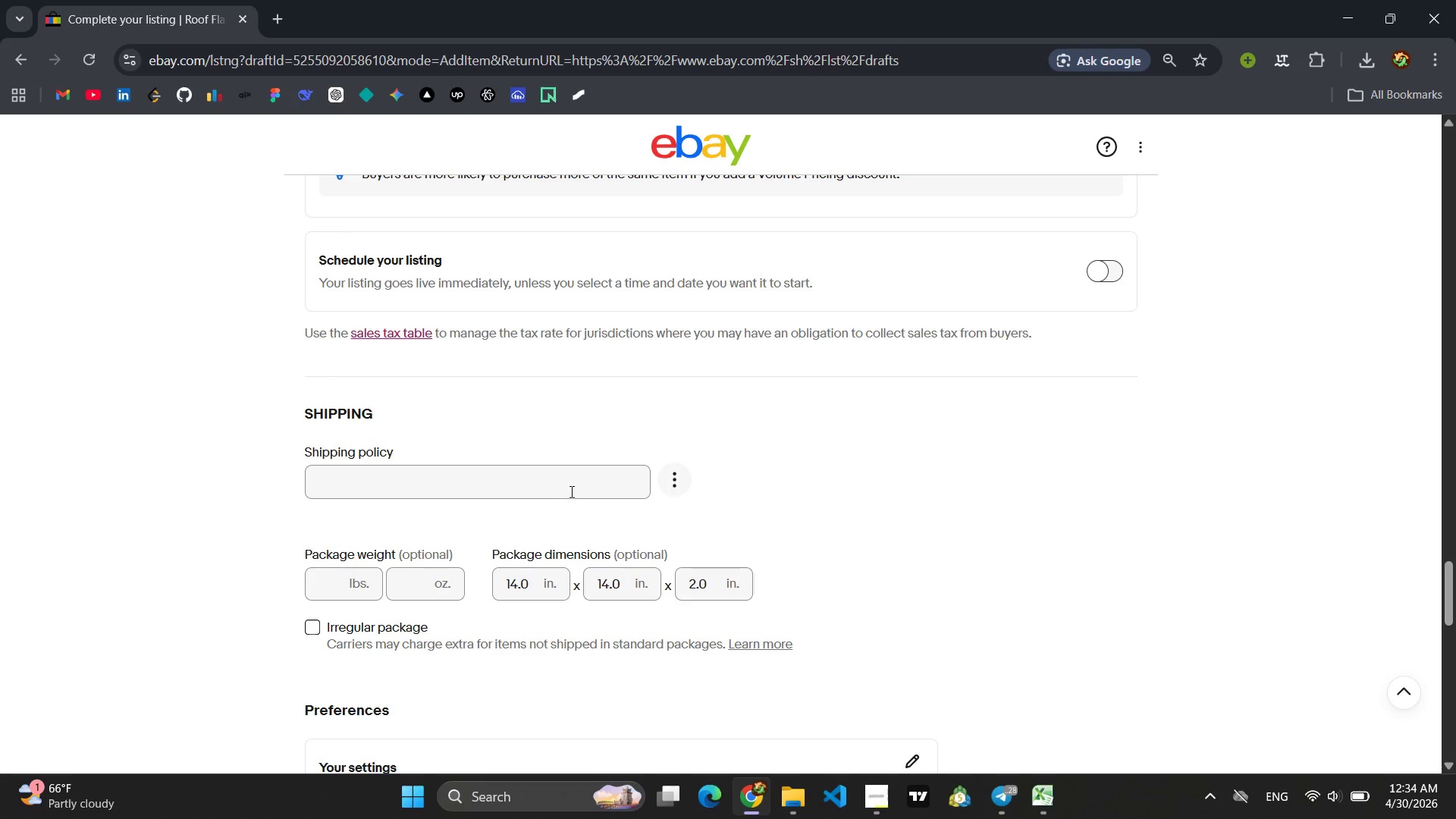 
left_click([570, 491])
 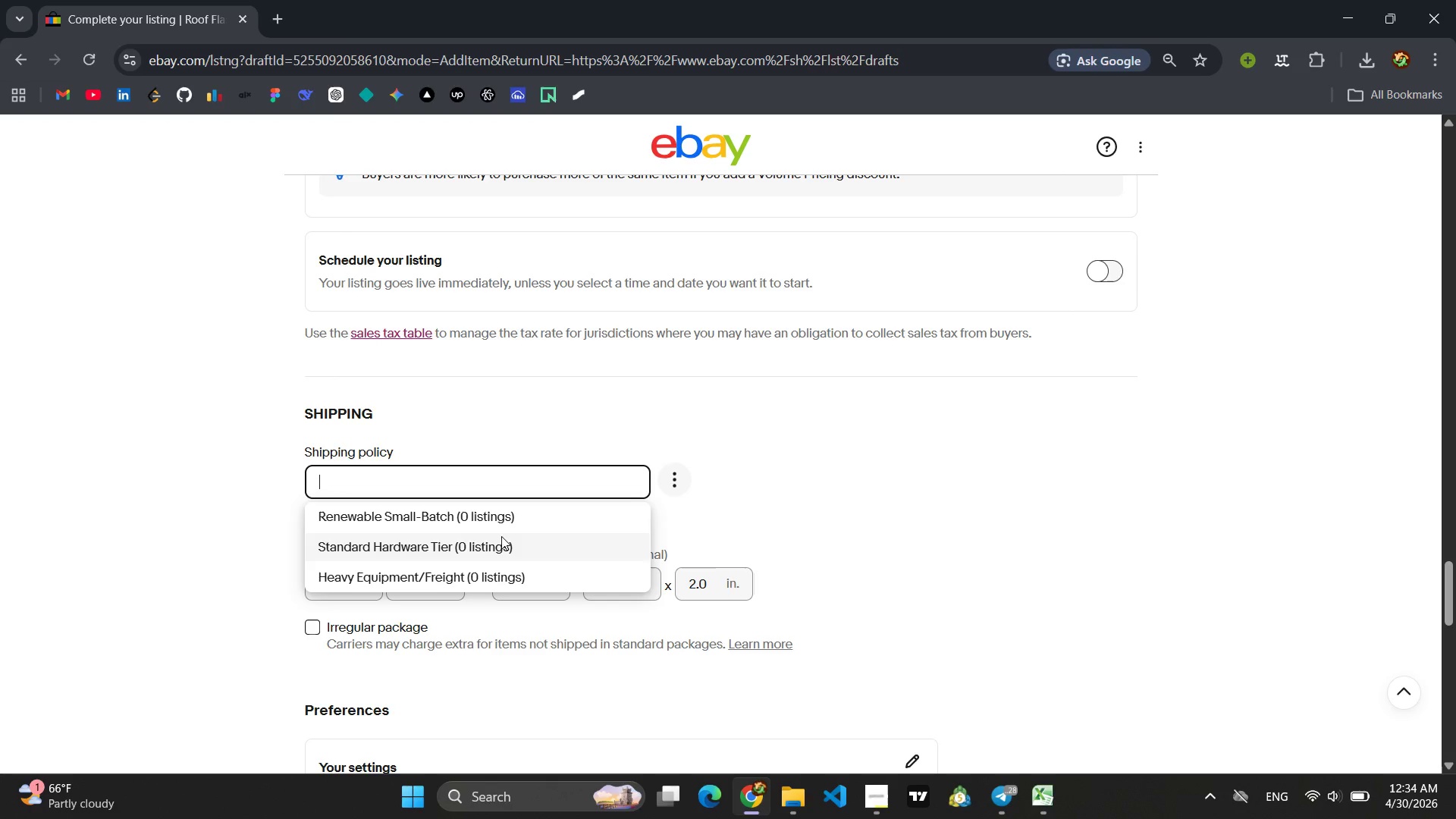 
left_click([501, 541])
 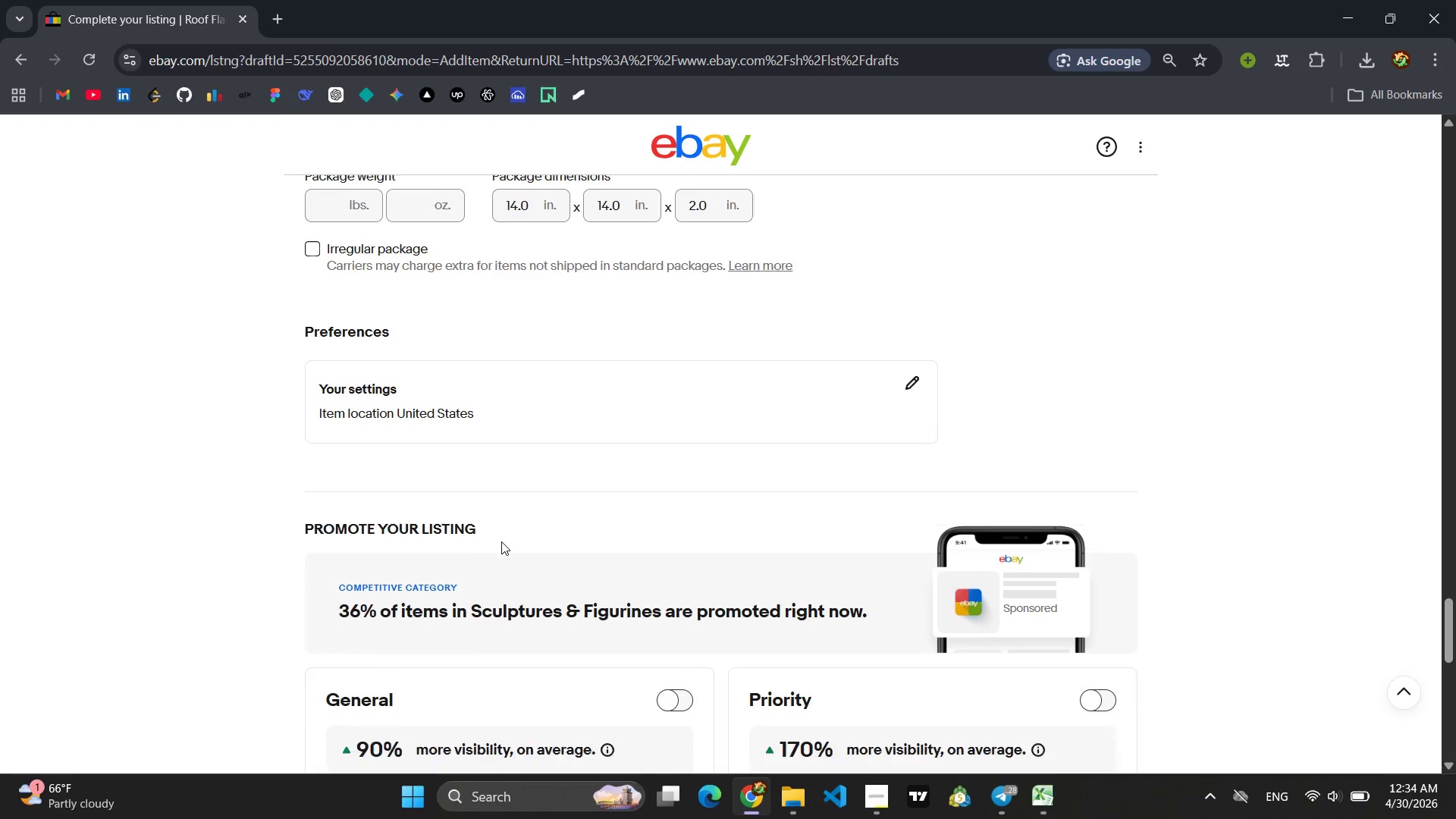 
wait(10.66)
 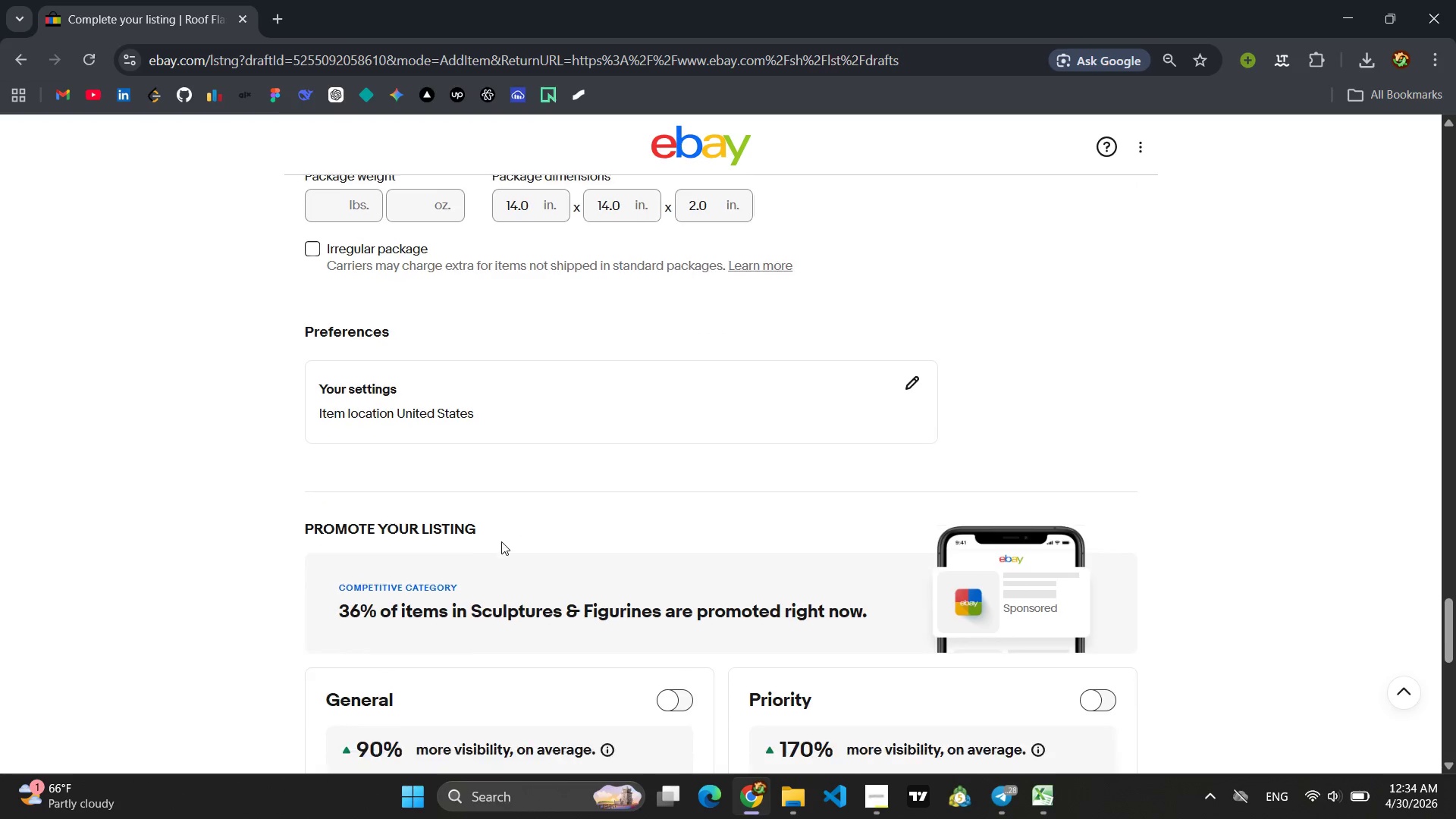 
left_click([645, 679])
 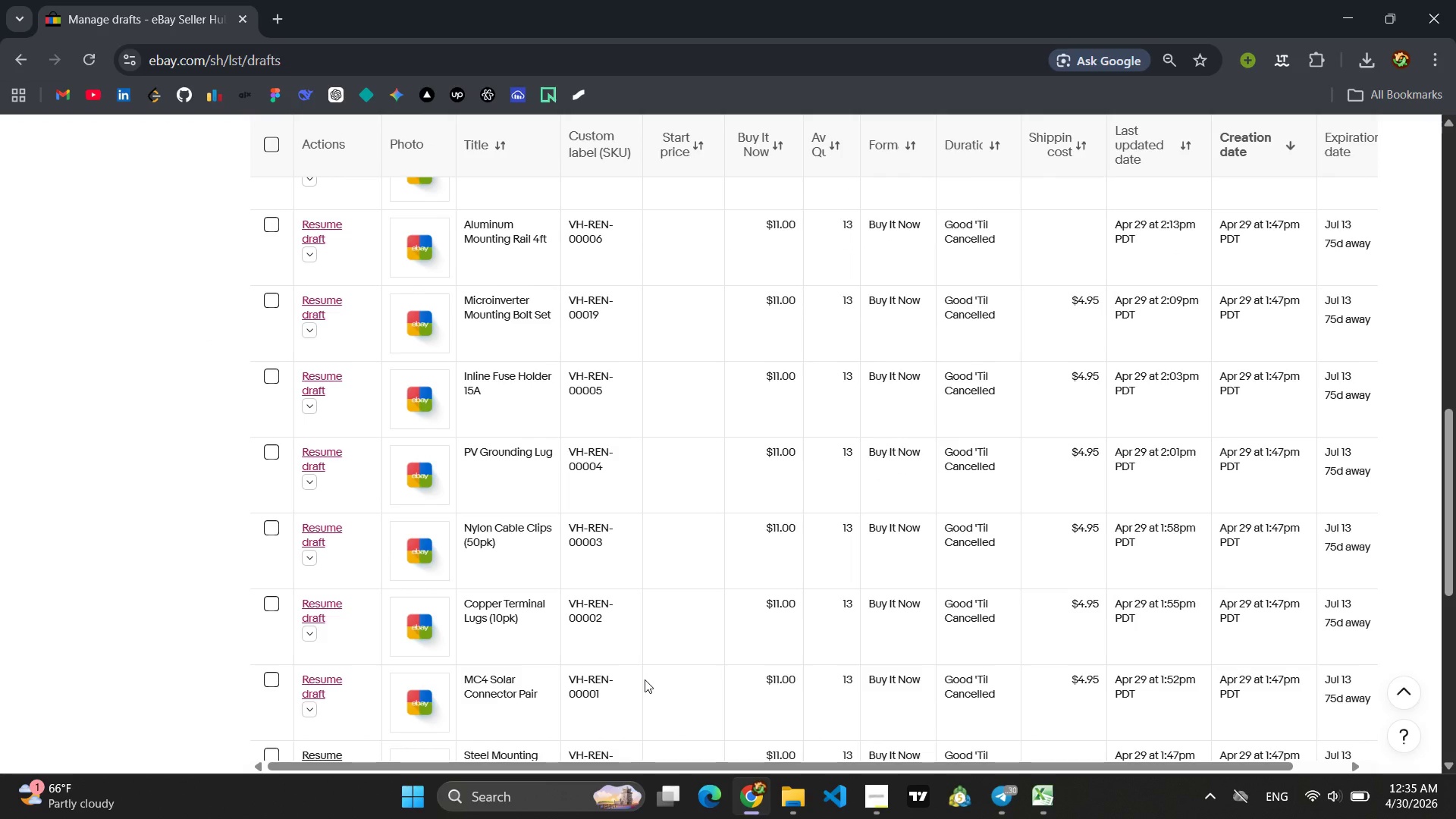 
wait(26.19)
 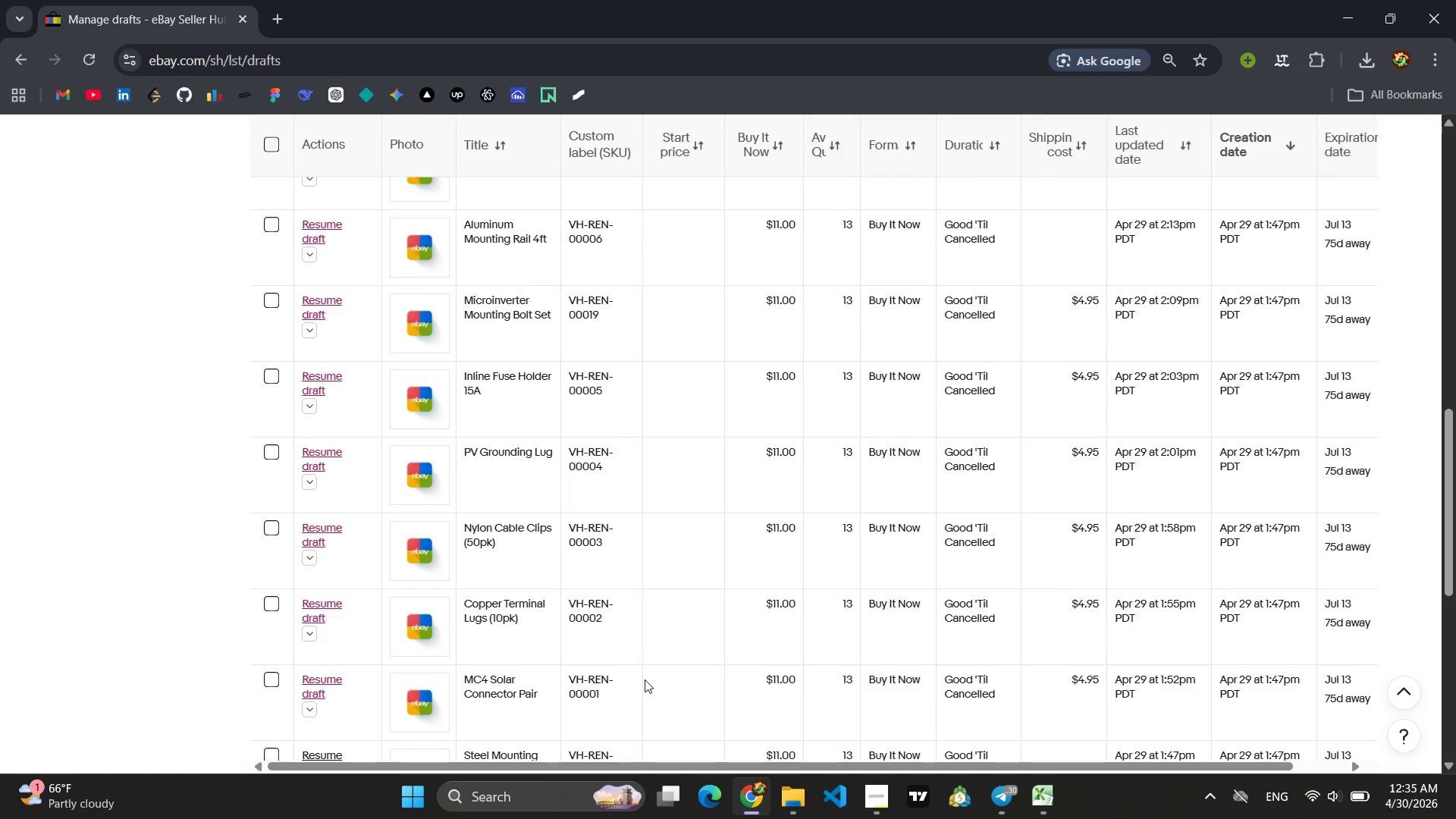 
left_click([320, 576])
 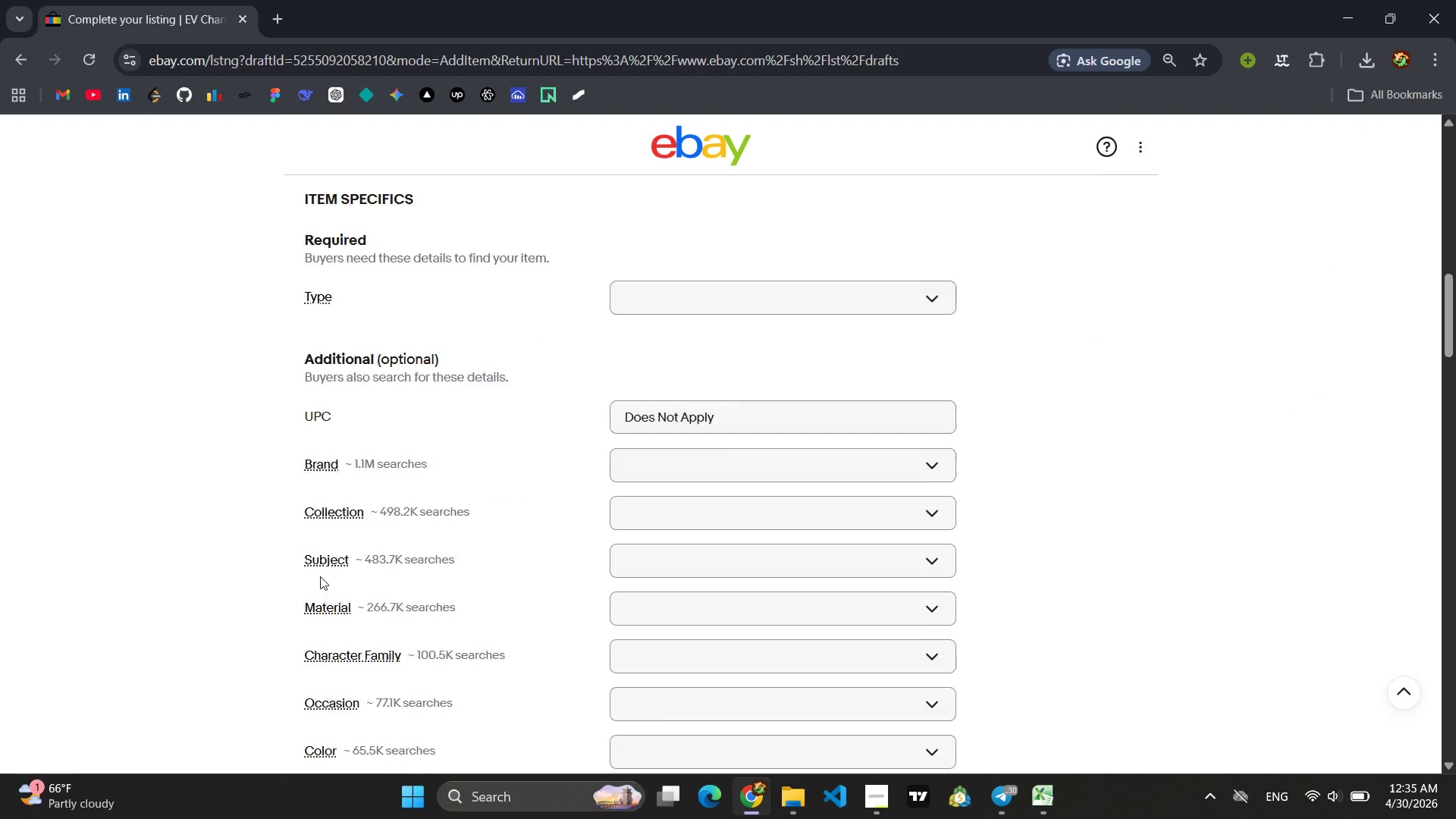 
wait(12.98)
 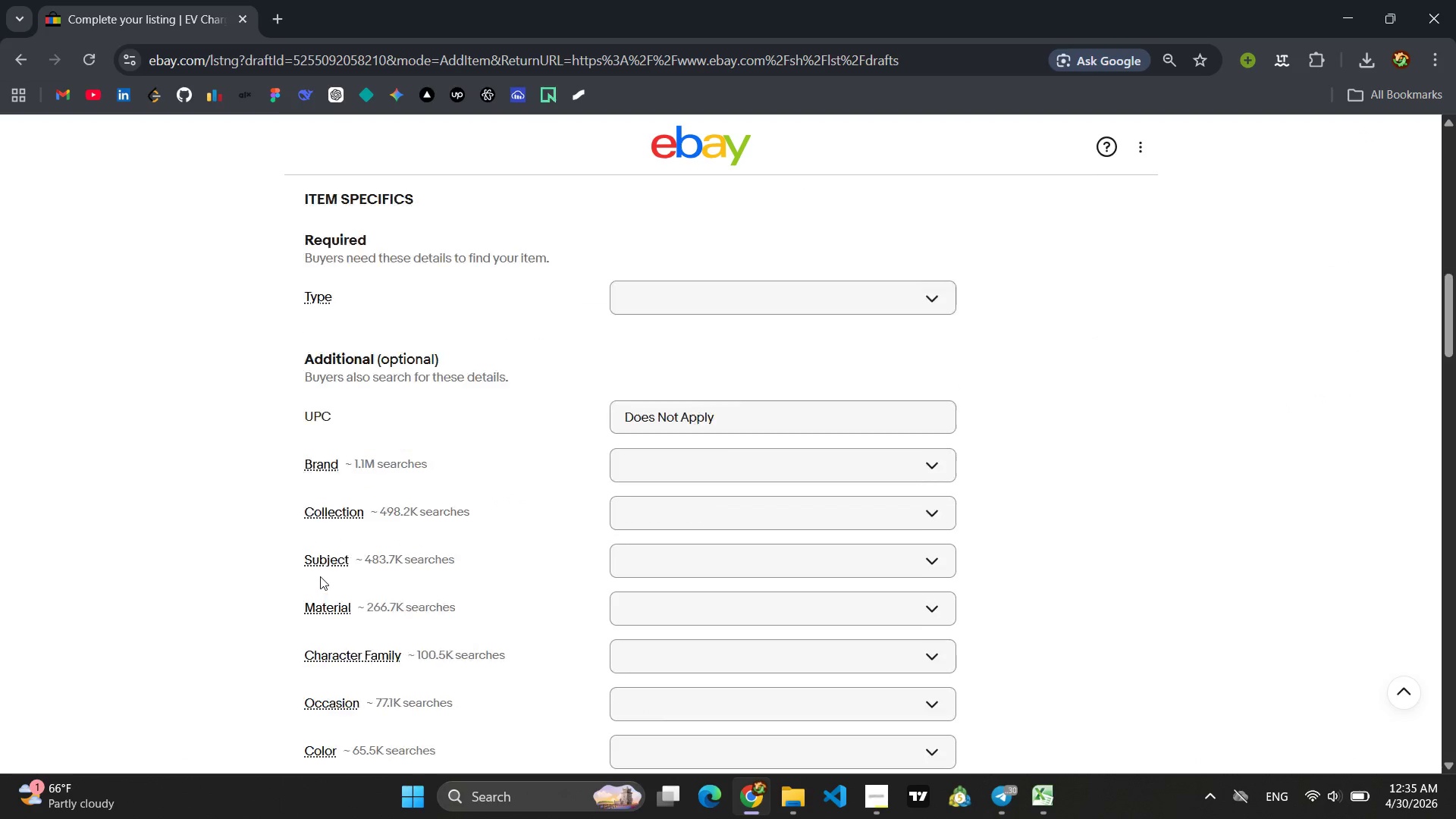 
left_click([362, 390])
 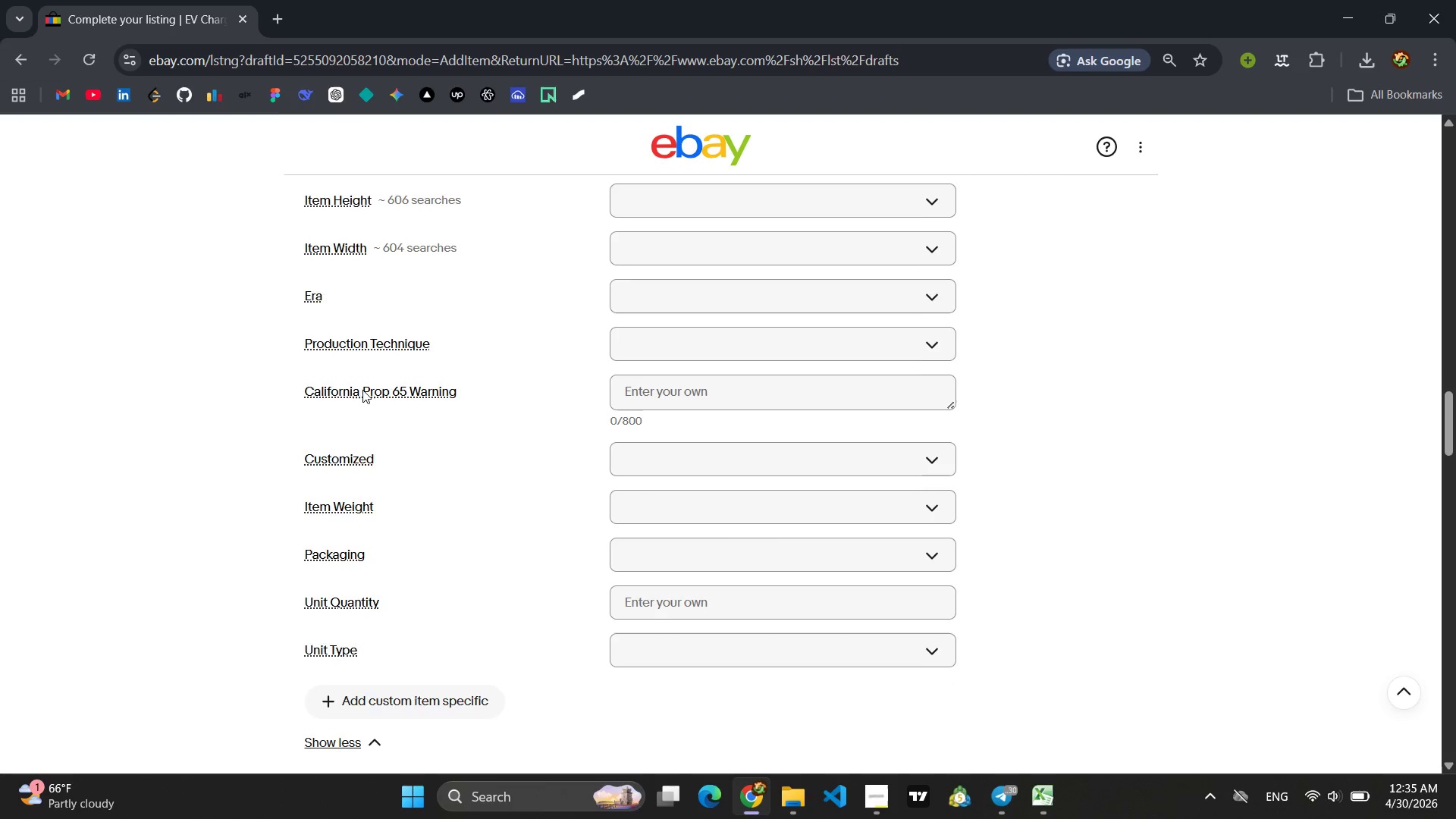 
wait(10.73)
 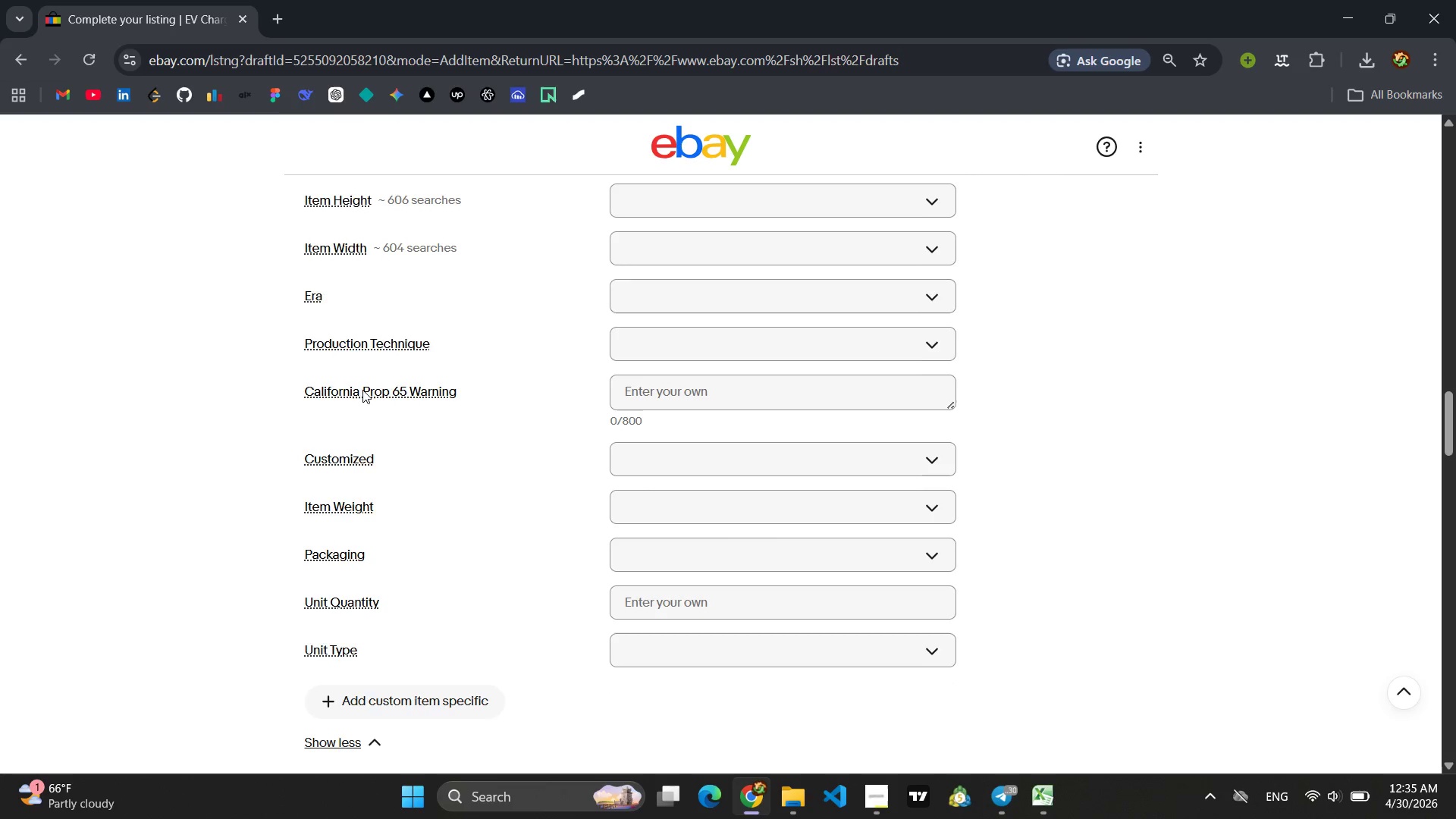 
left_click([642, 515])
 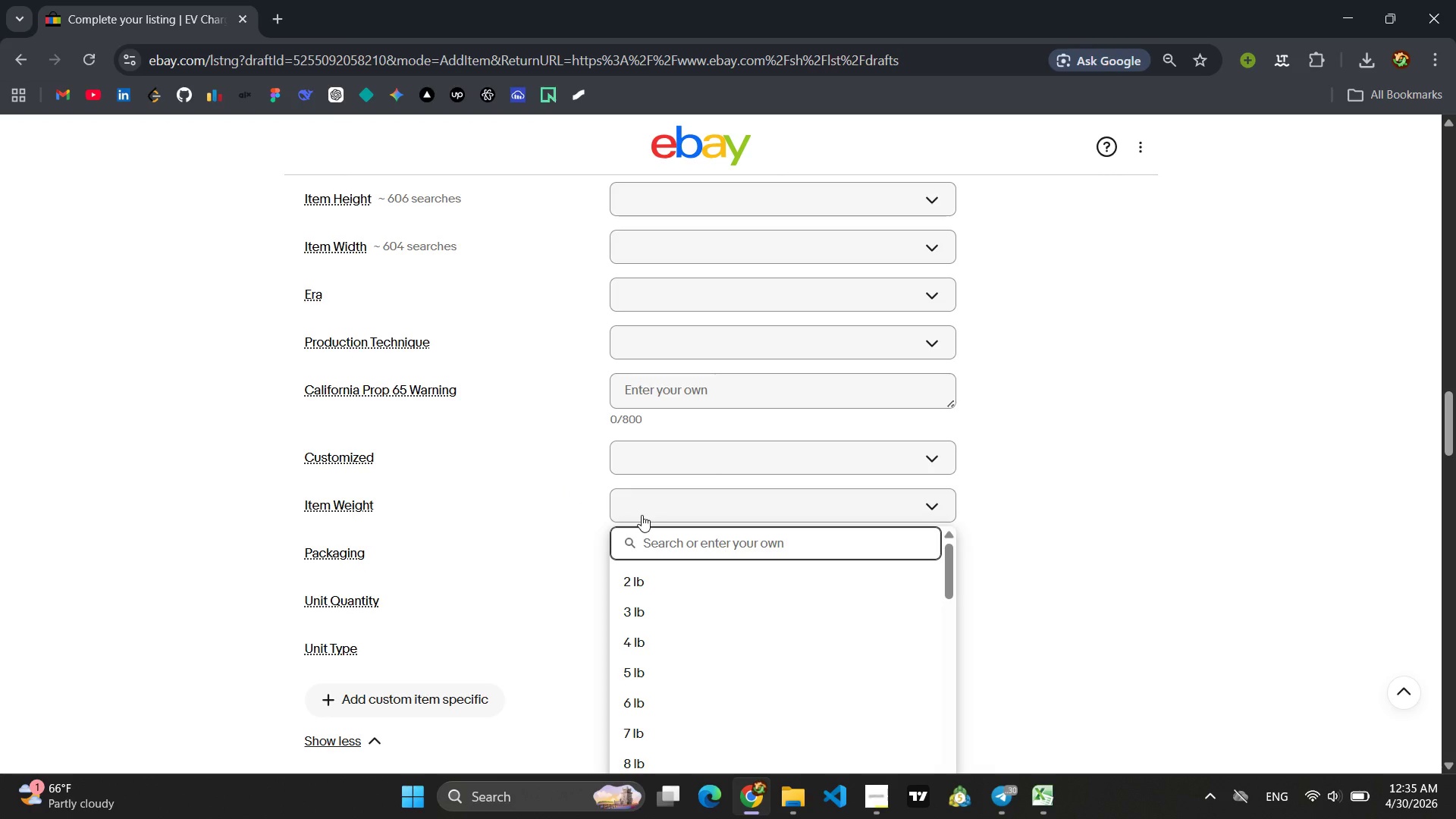 
type(65 lb)
 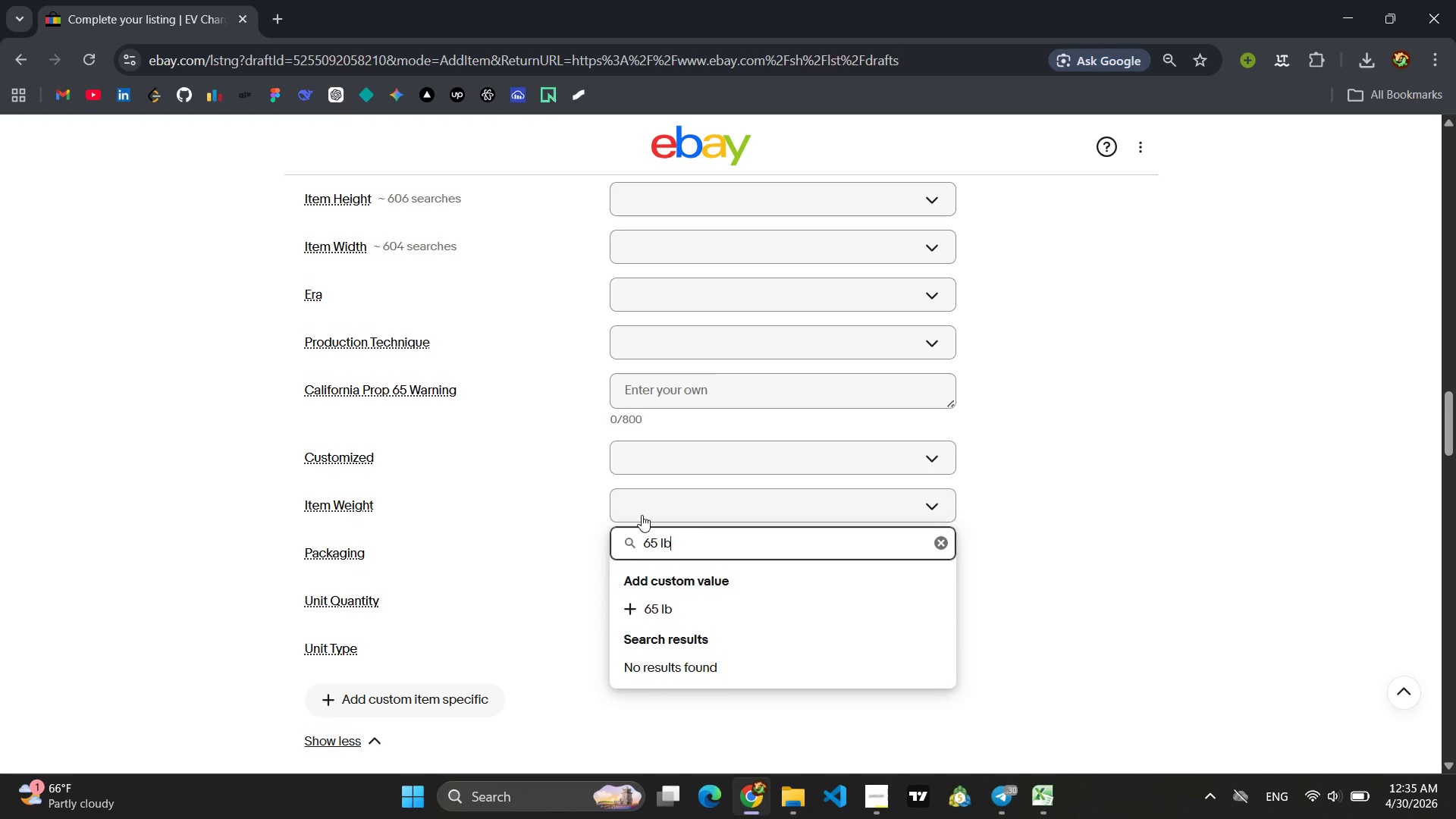 
key(Enter)
 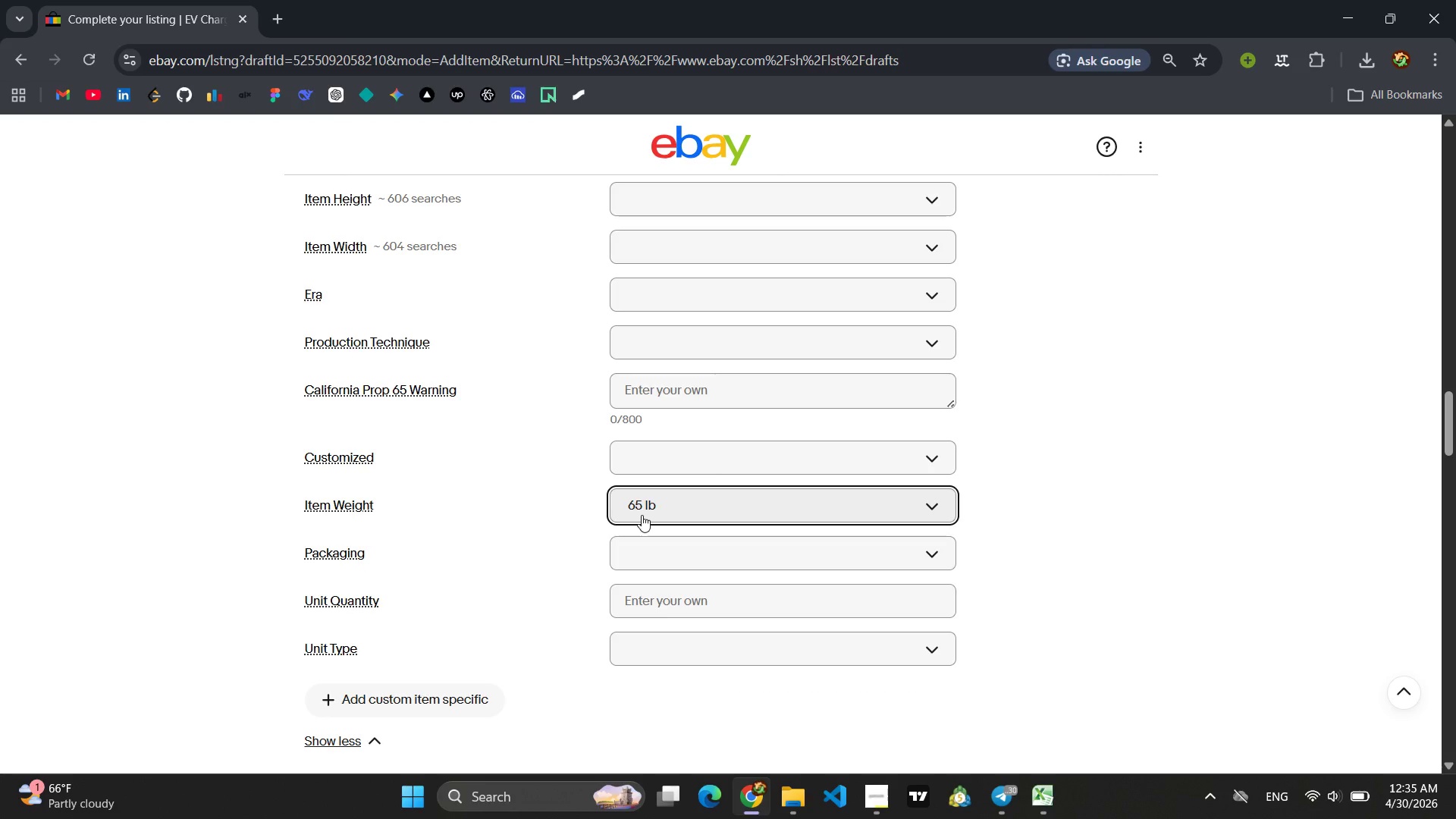 
wait(9.0)
 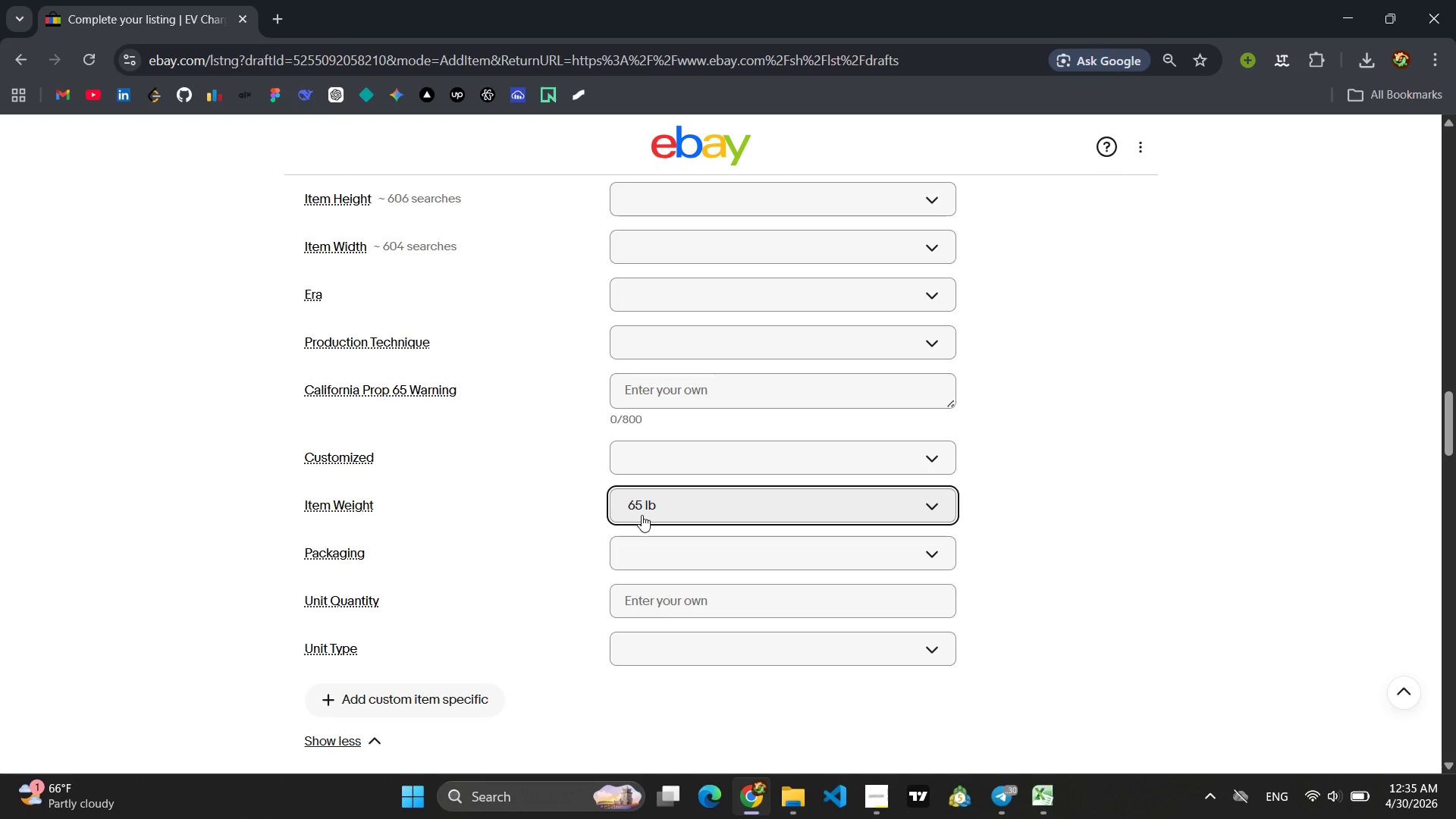 
left_click([522, 466])
 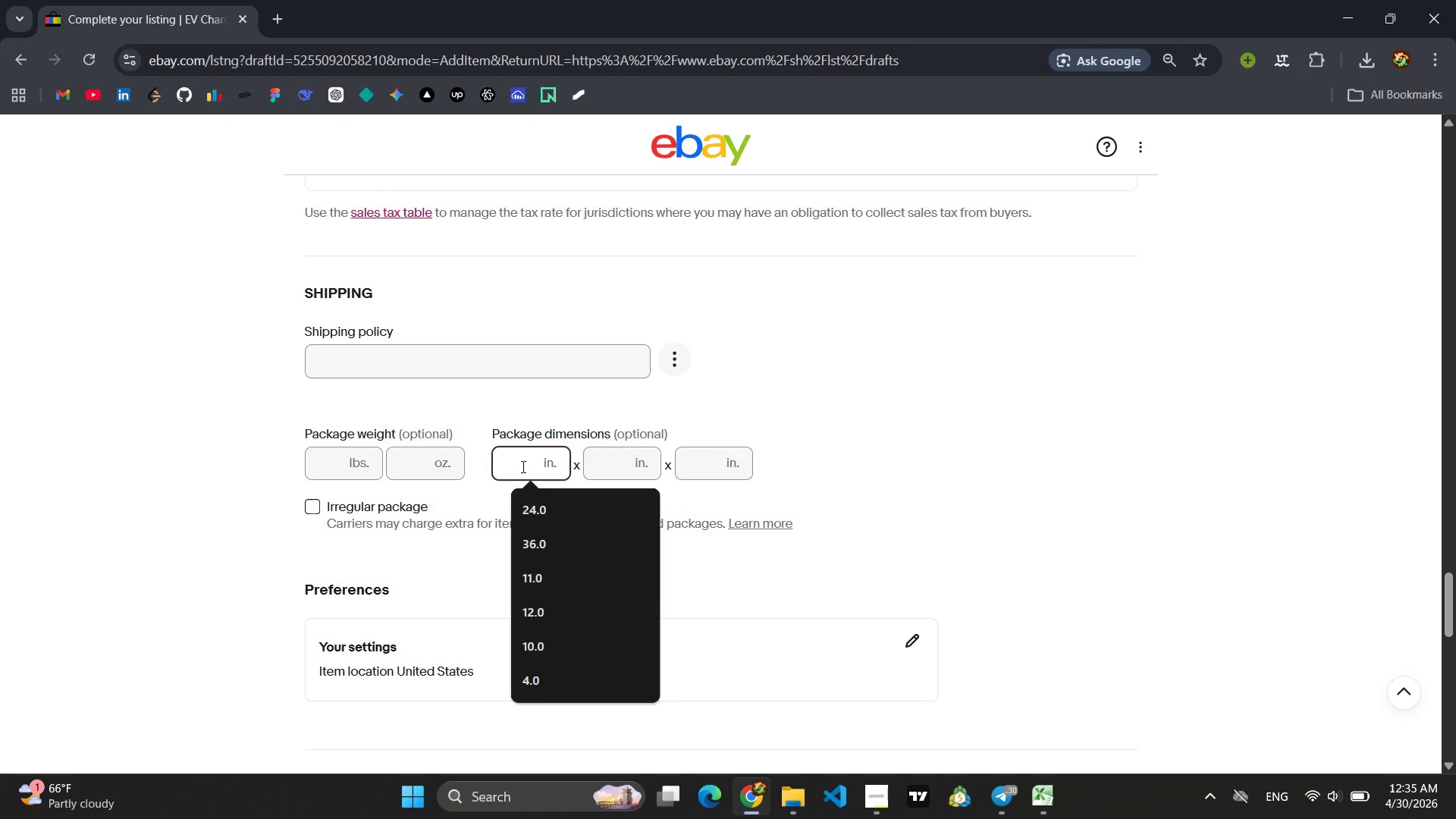 
type(60)
 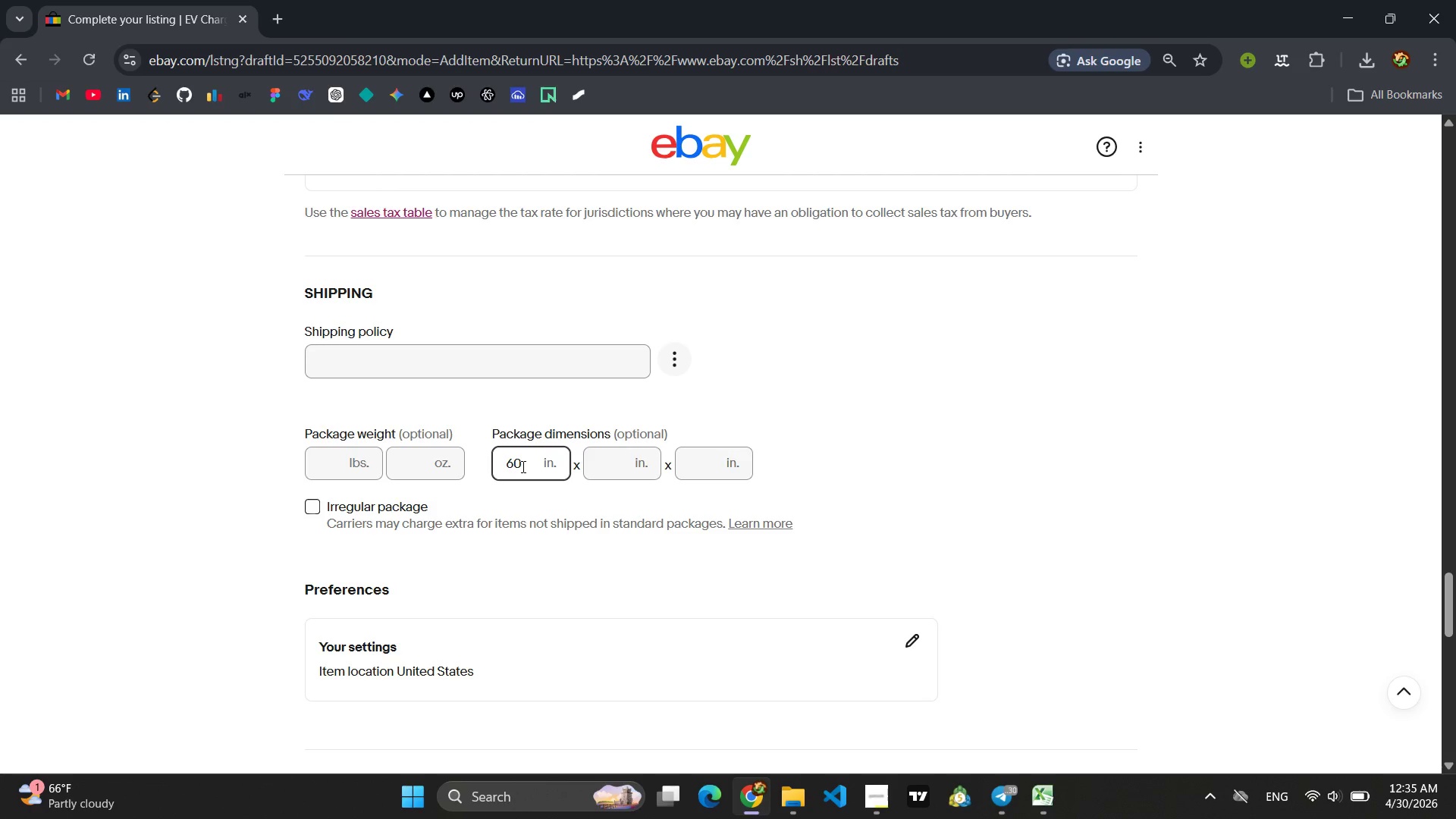 
wait(5.58)
 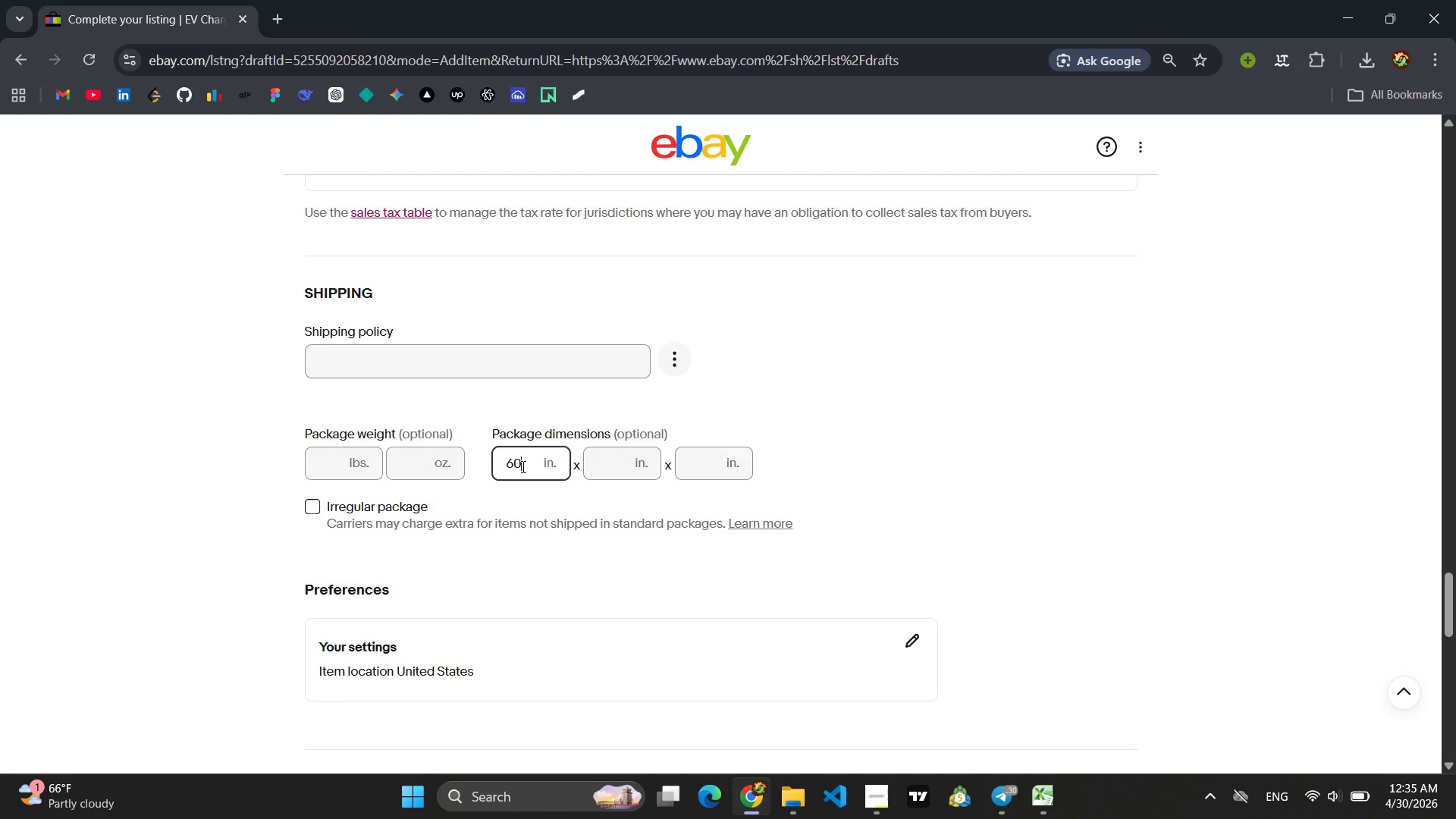 
left_click([603, 469])
 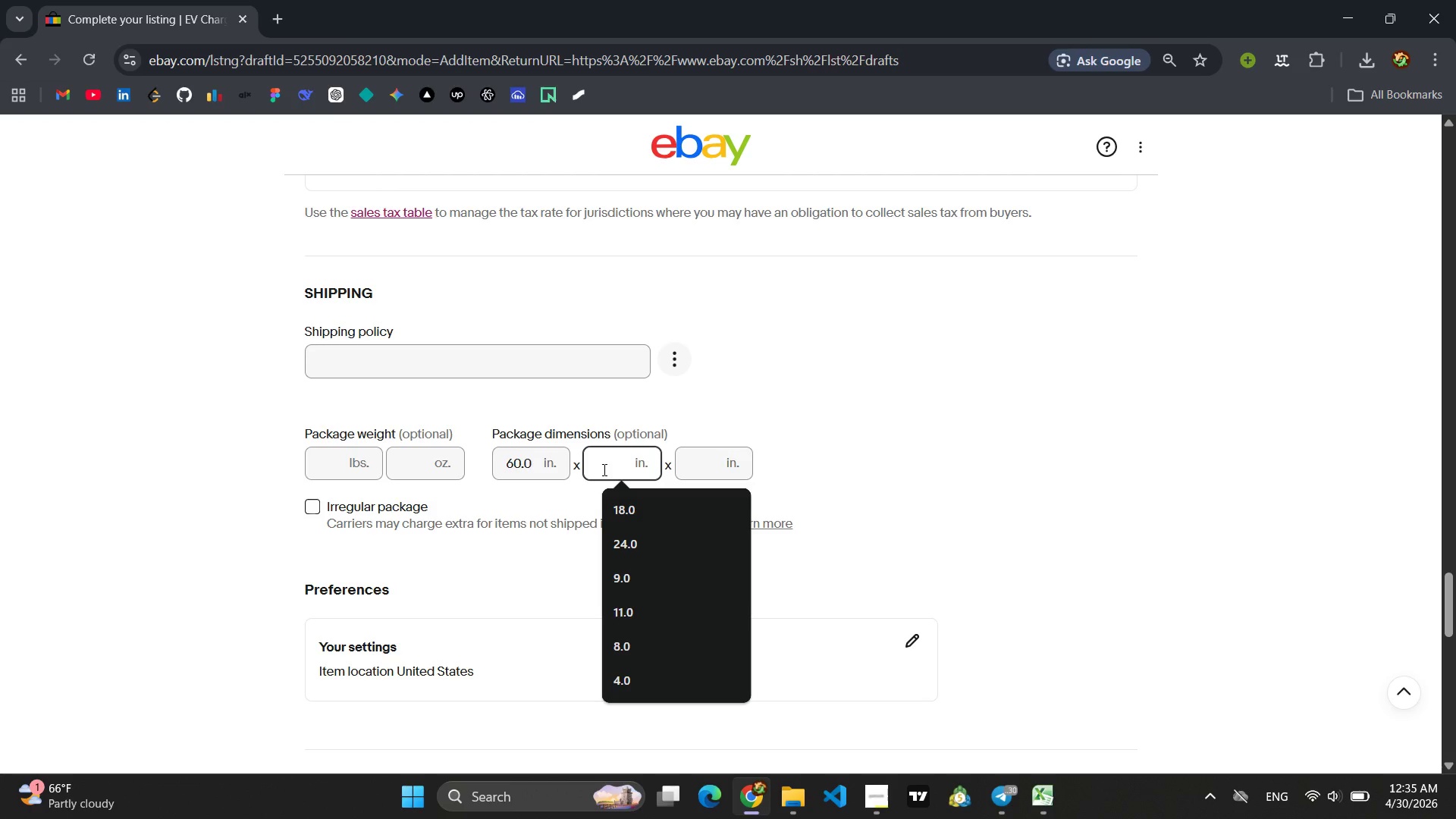 
type(12)
 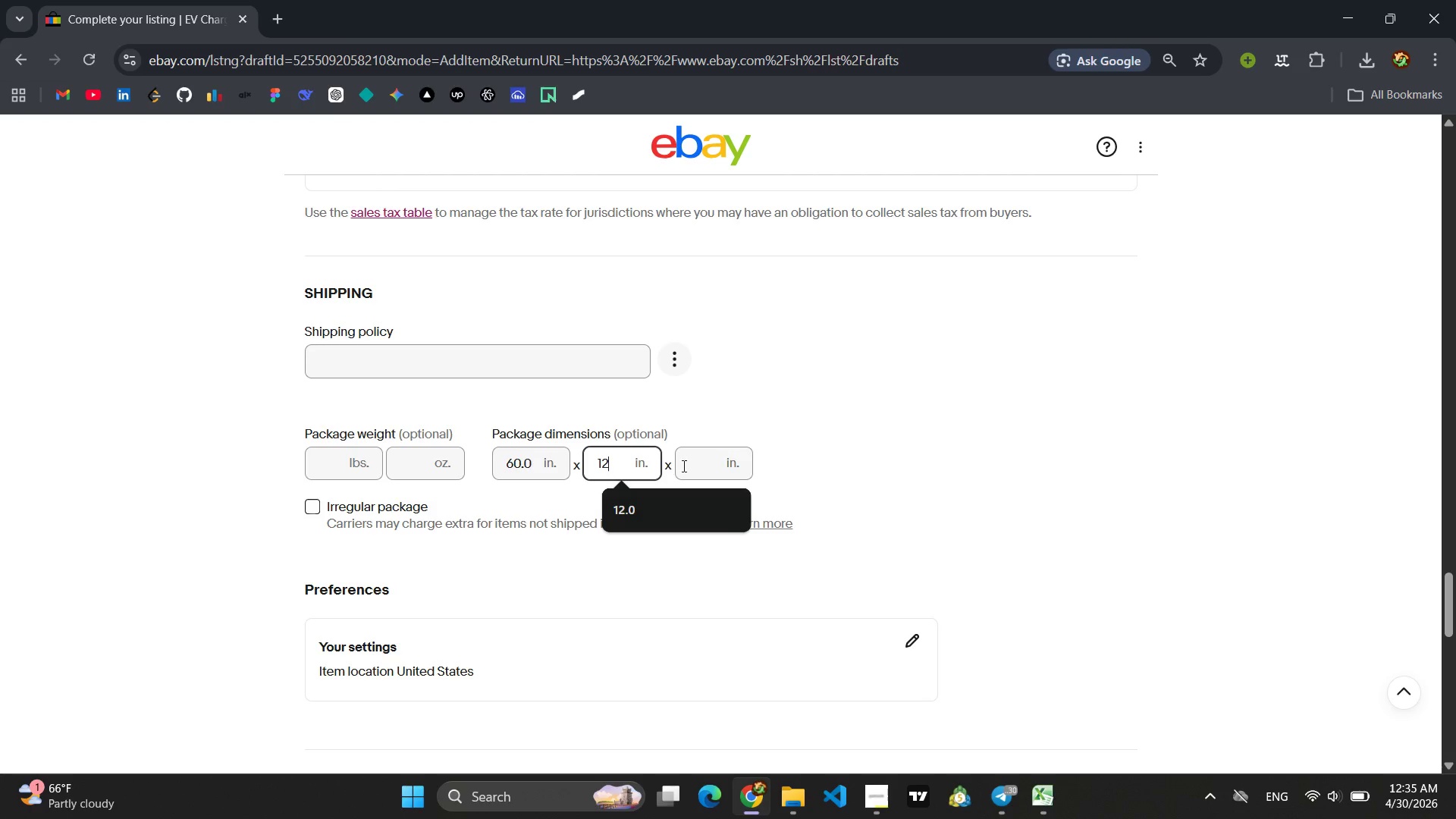 
left_click([706, 469])
 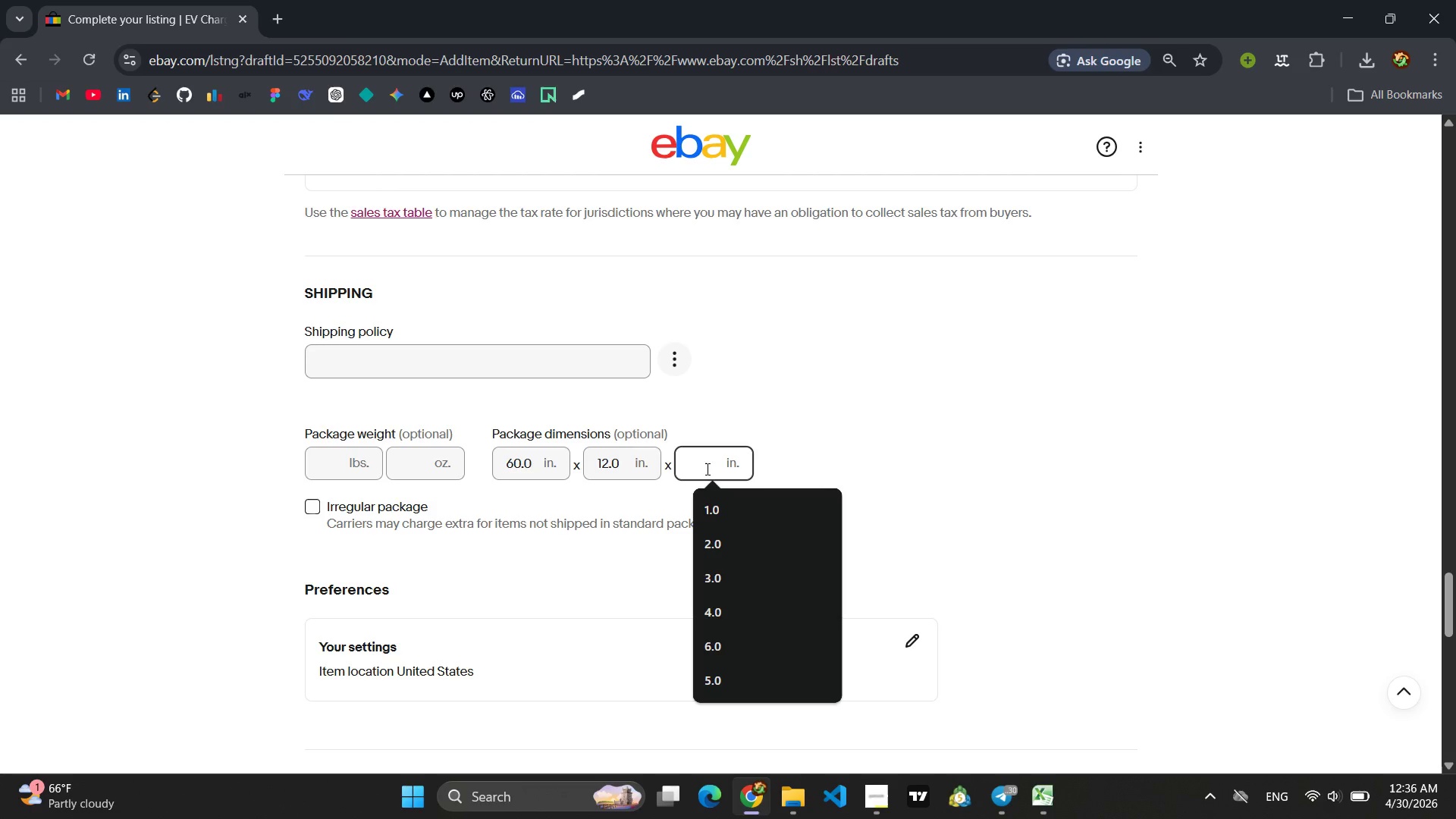 
type(12)
 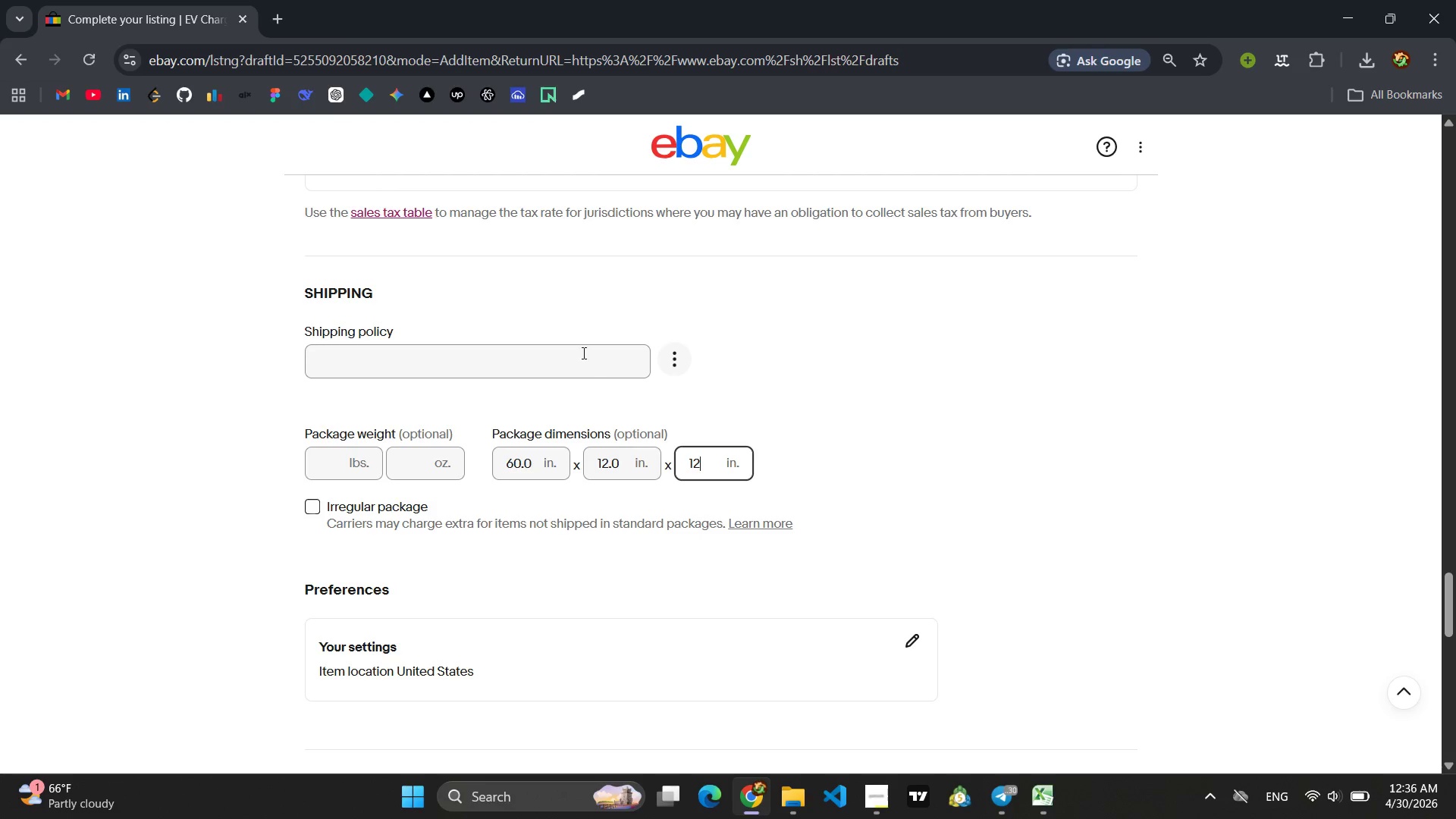 
left_click([576, 365])
 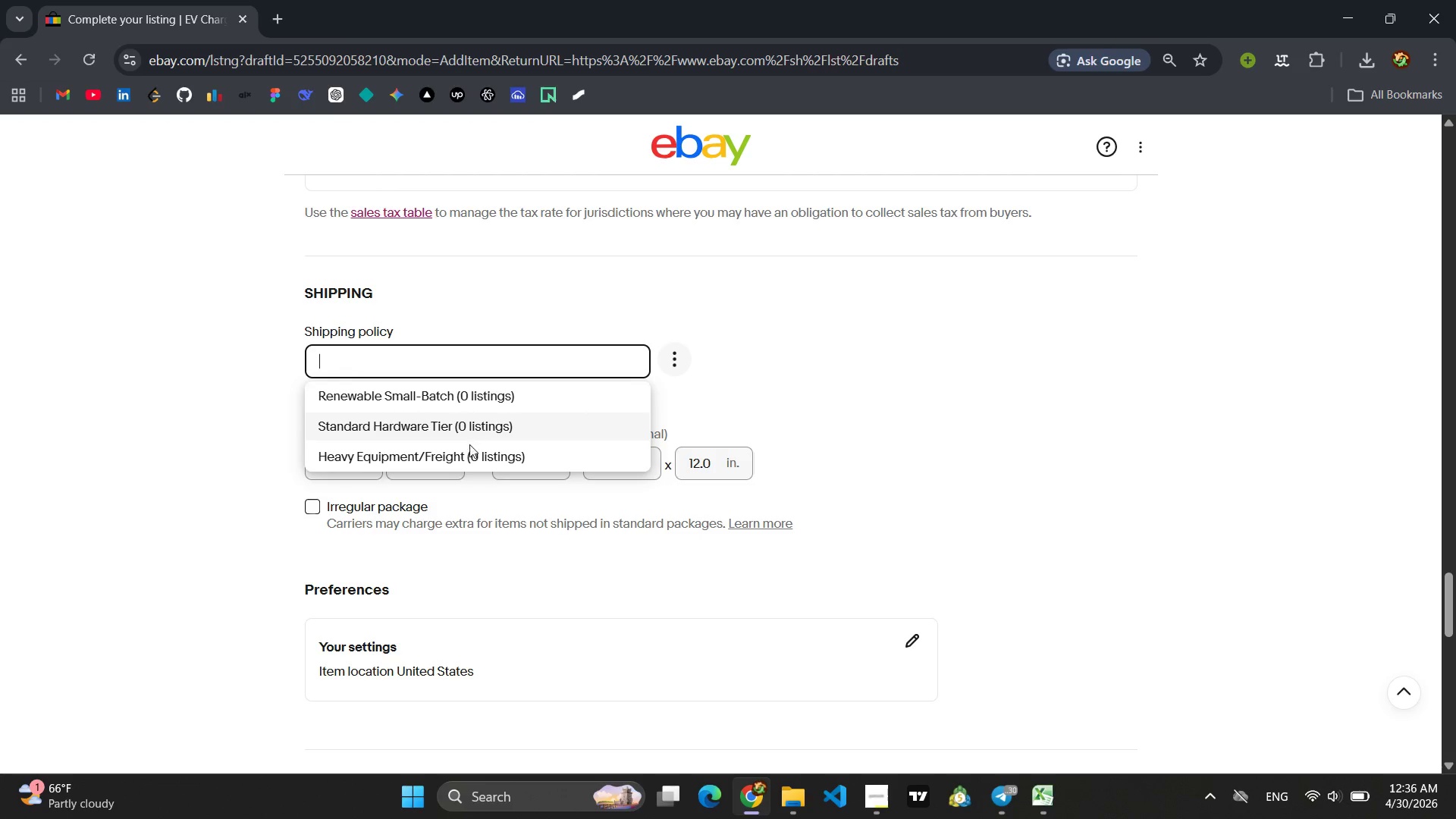 
left_click([463, 457])
 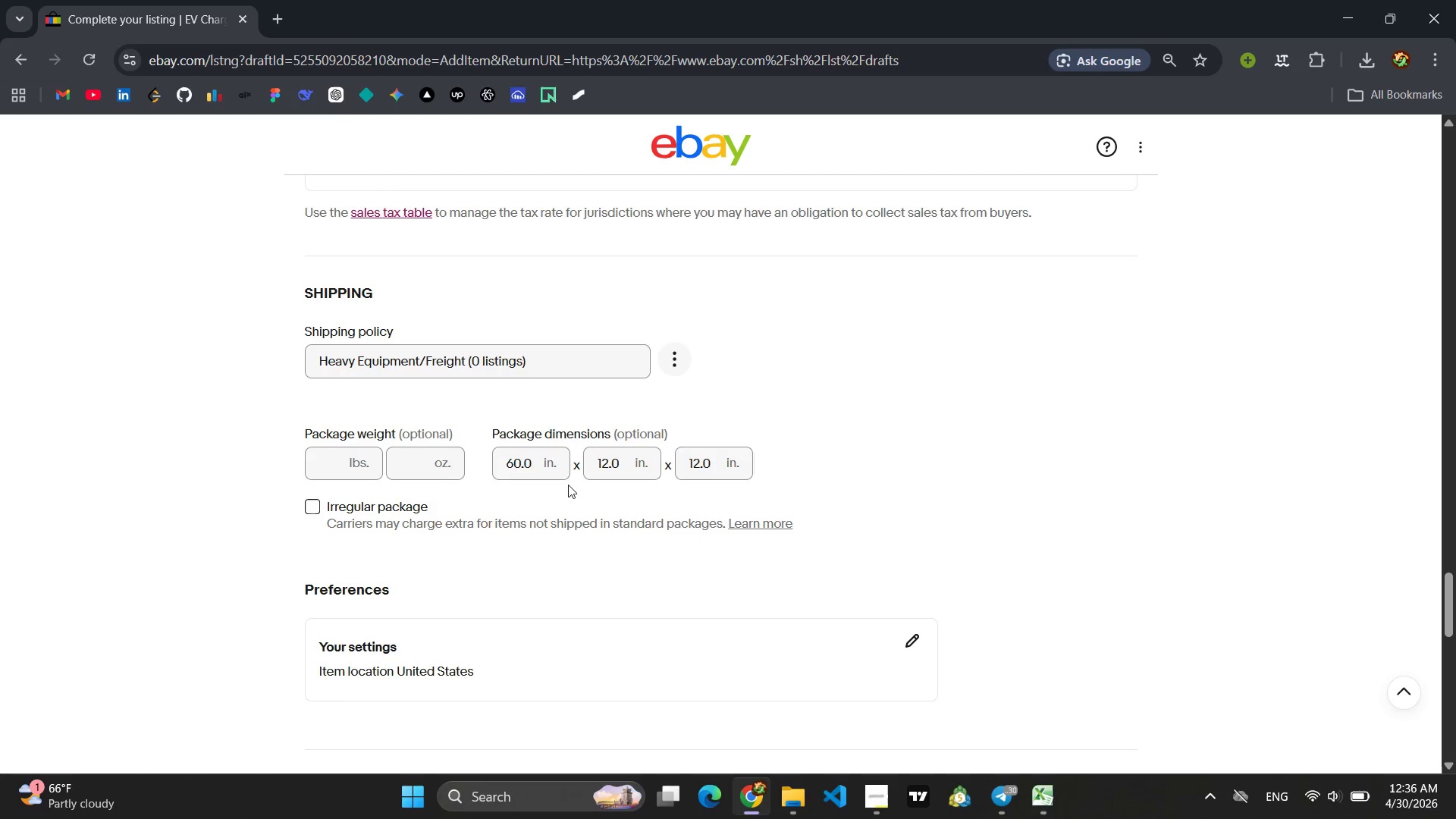 
left_click([676, 349])
 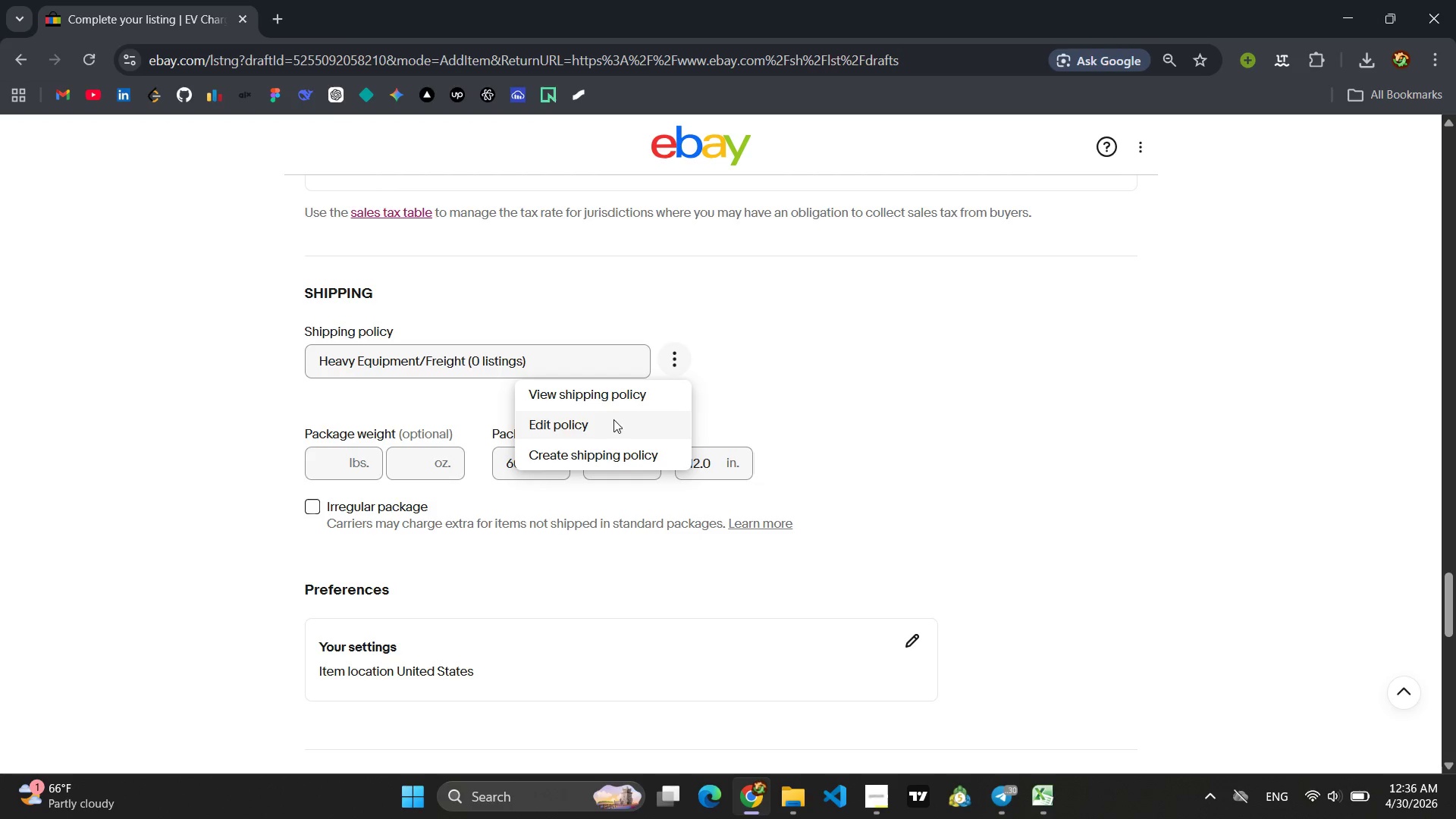 
left_click([598, 431])
 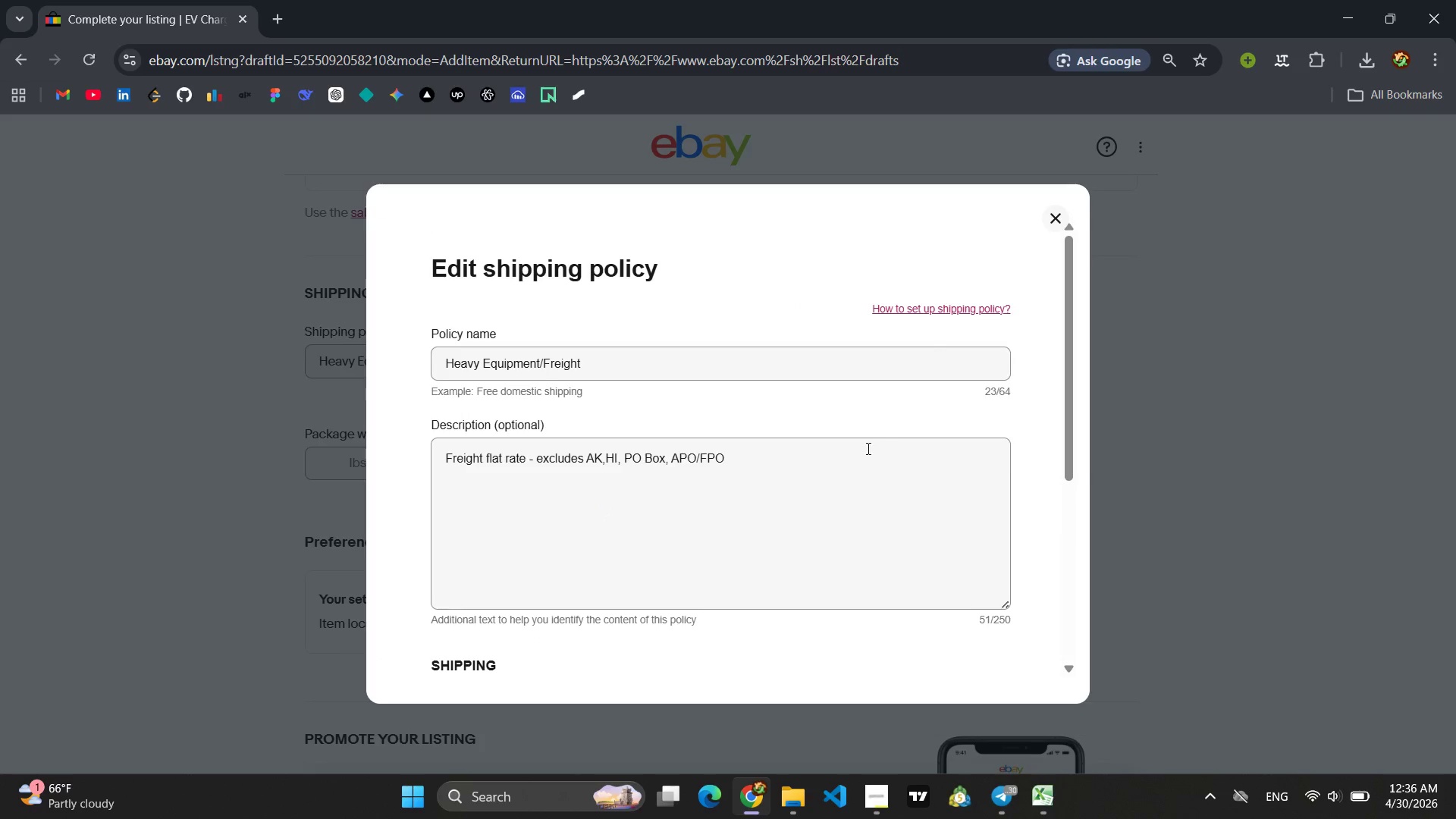 
wait(13.52)
 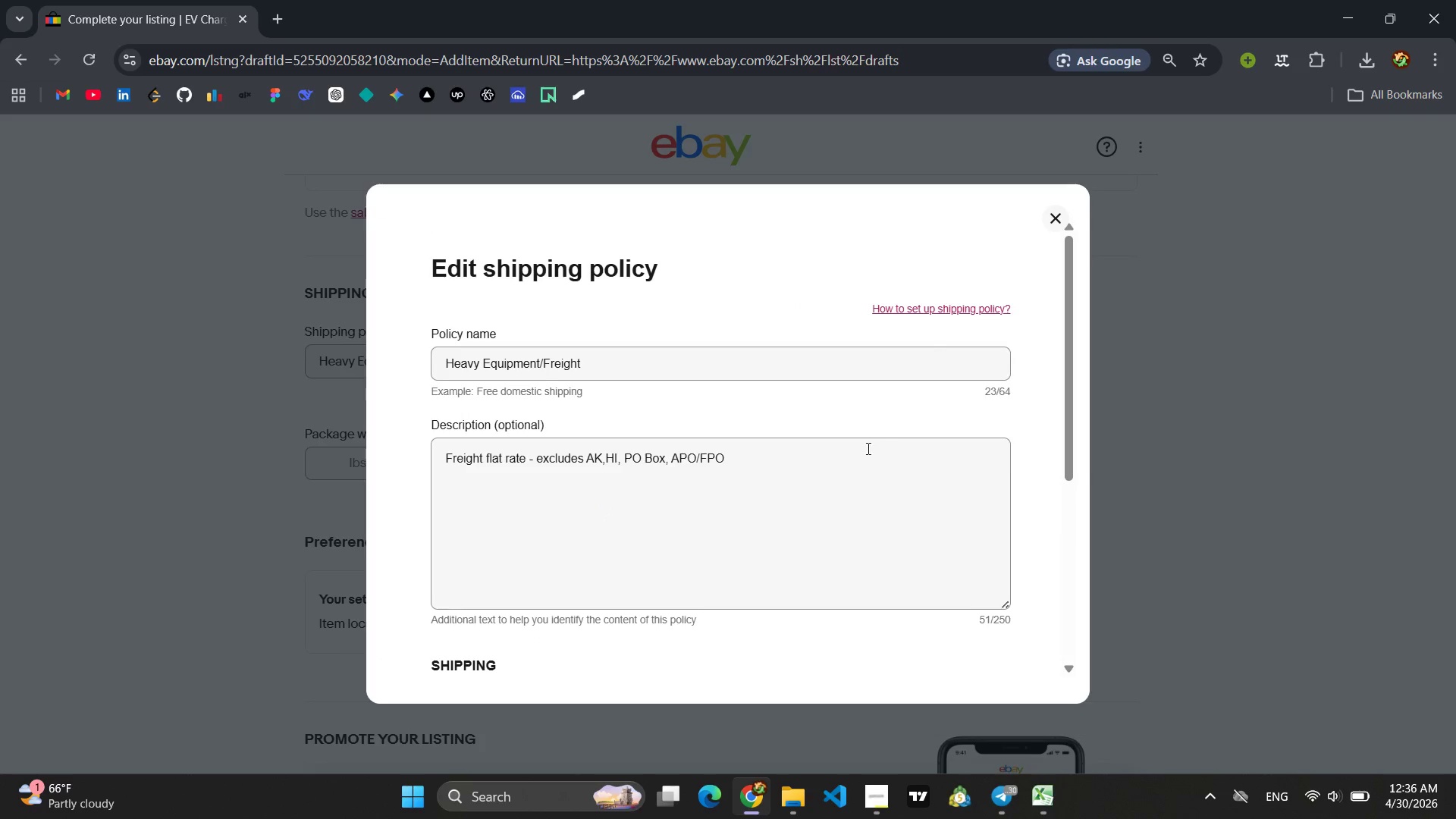 
left_click([1064, 220])
 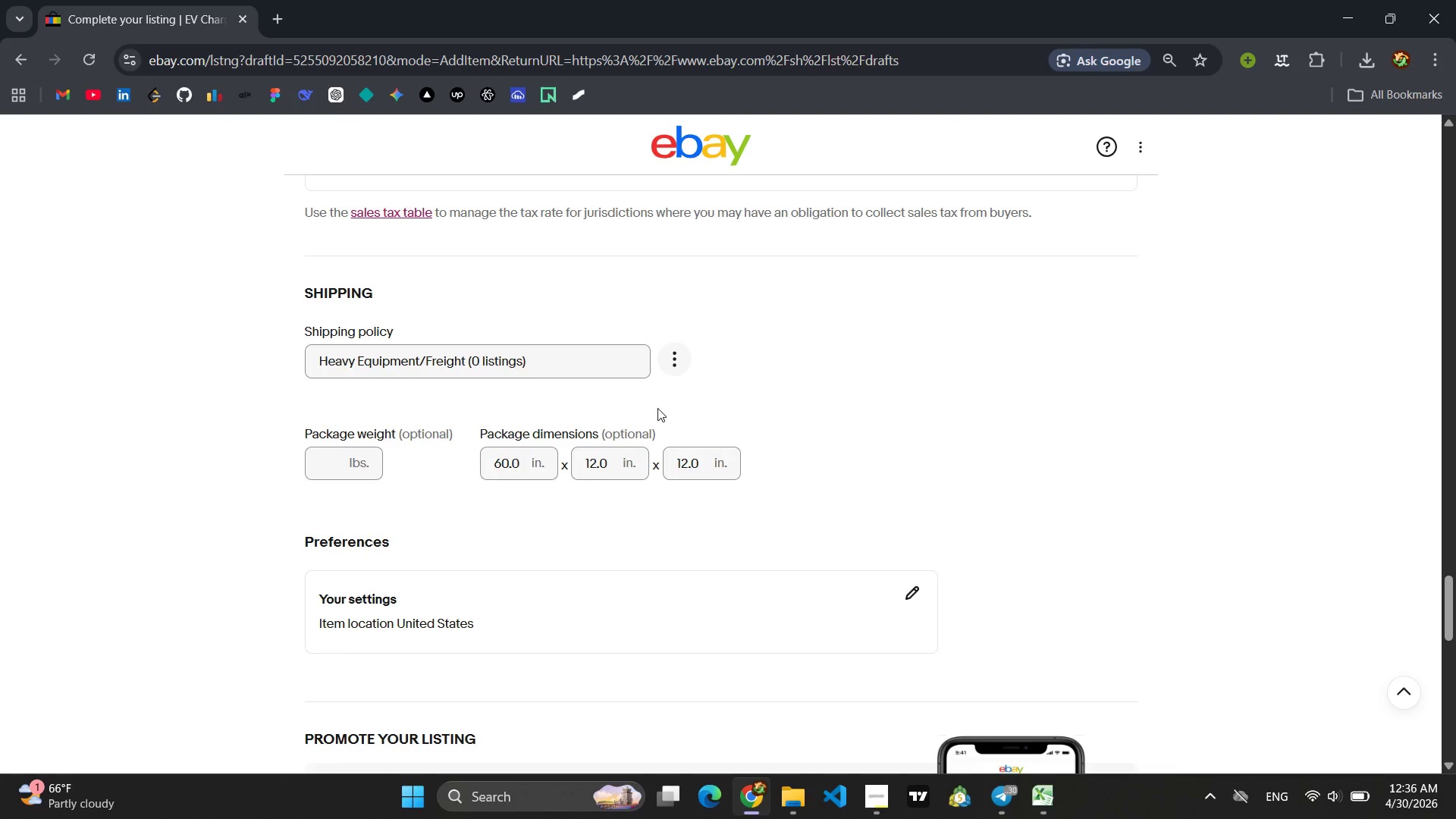 
left_click([664, 368])
 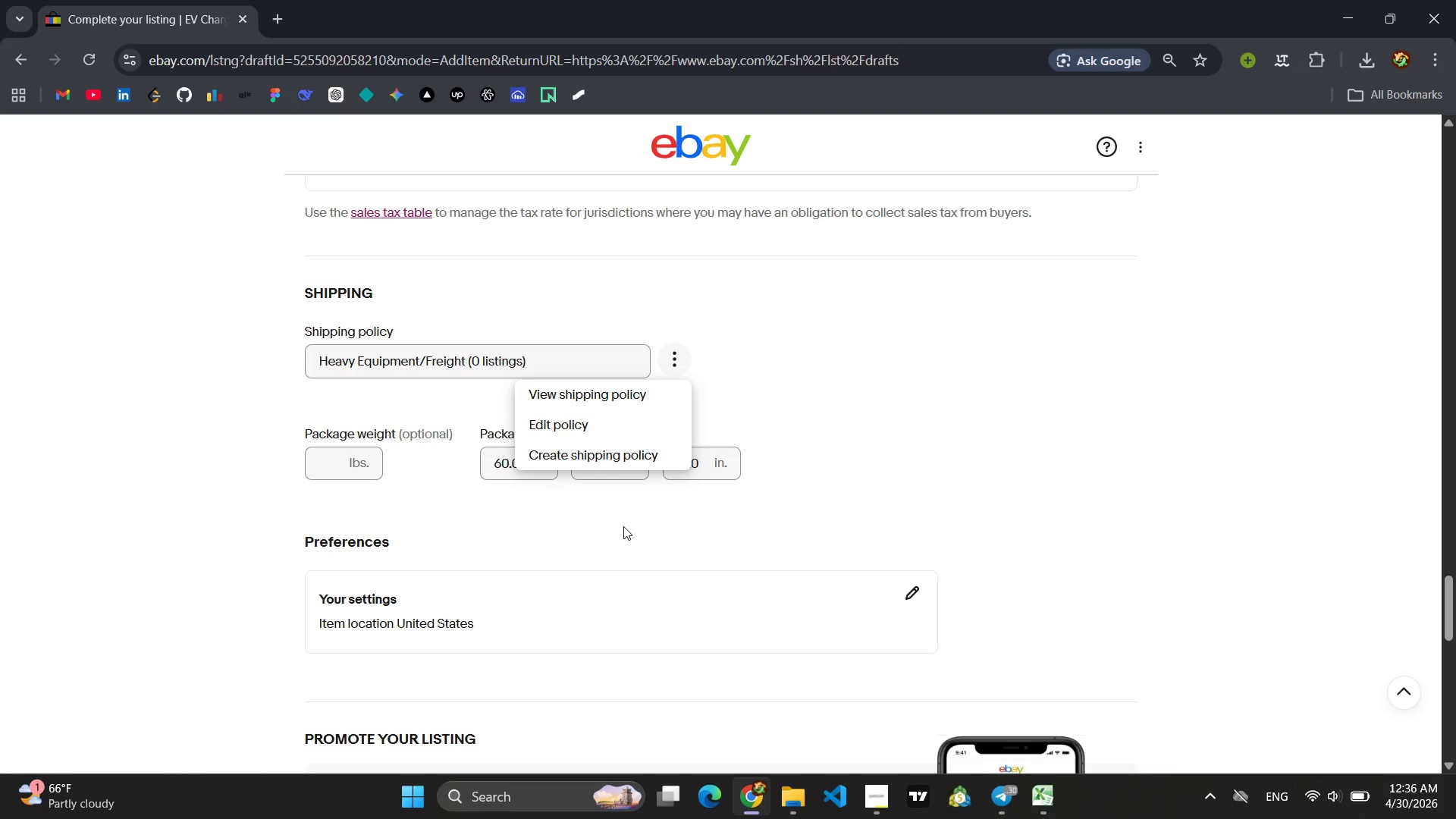 
wait(6.8)
 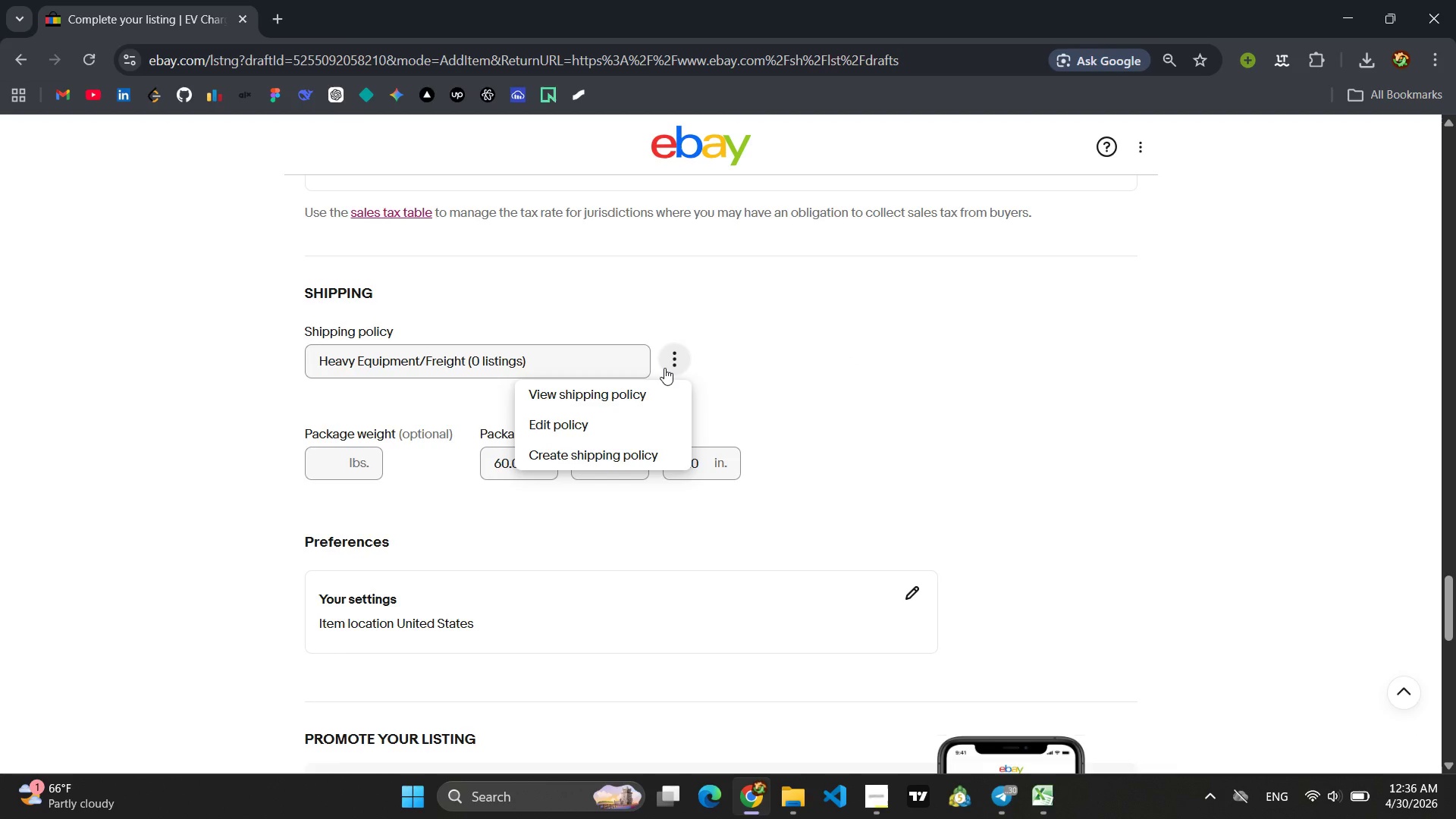 
left_click([603, 450])
 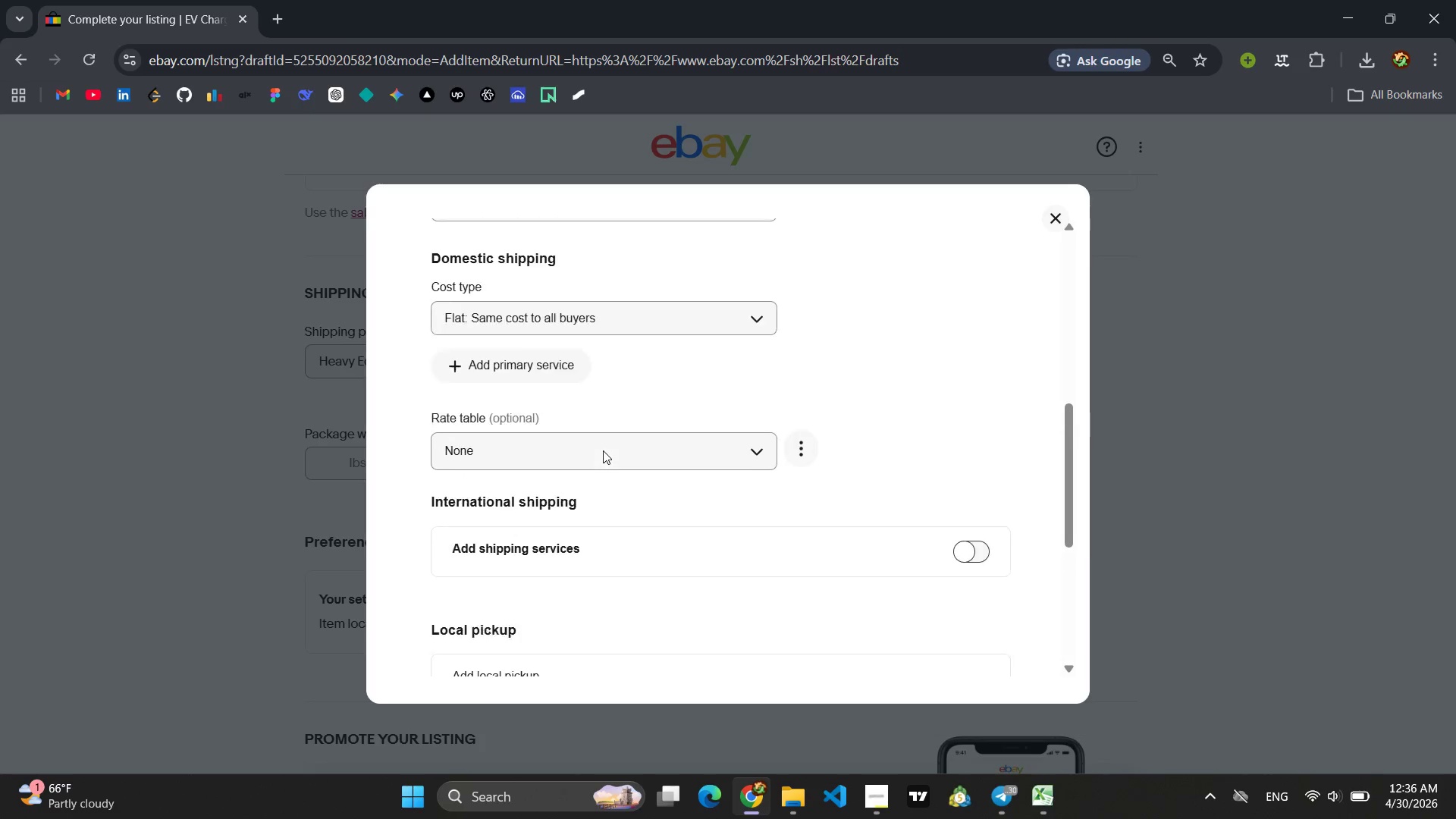 
wait(5.45)
 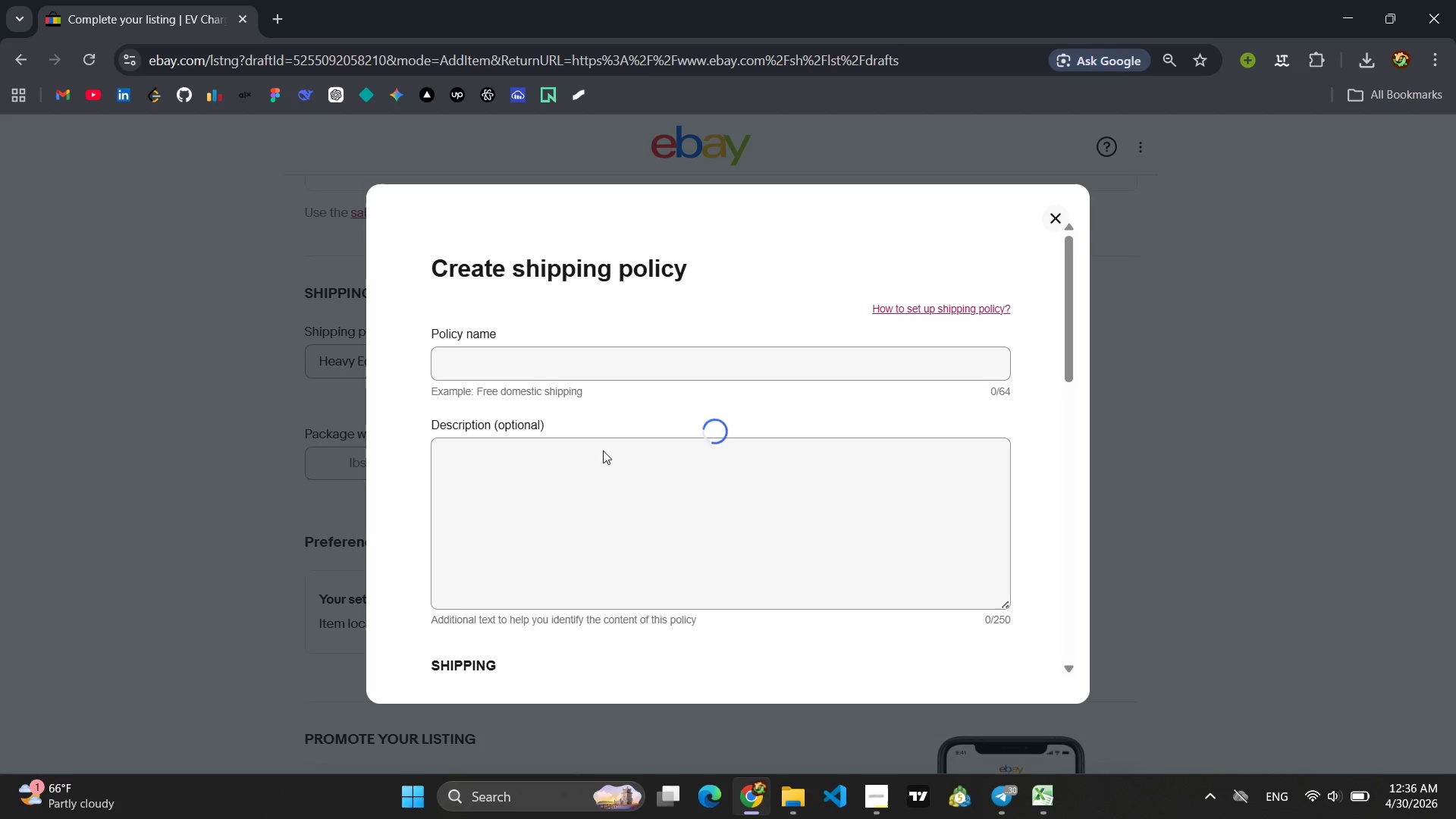 
left_click([570, 337])
 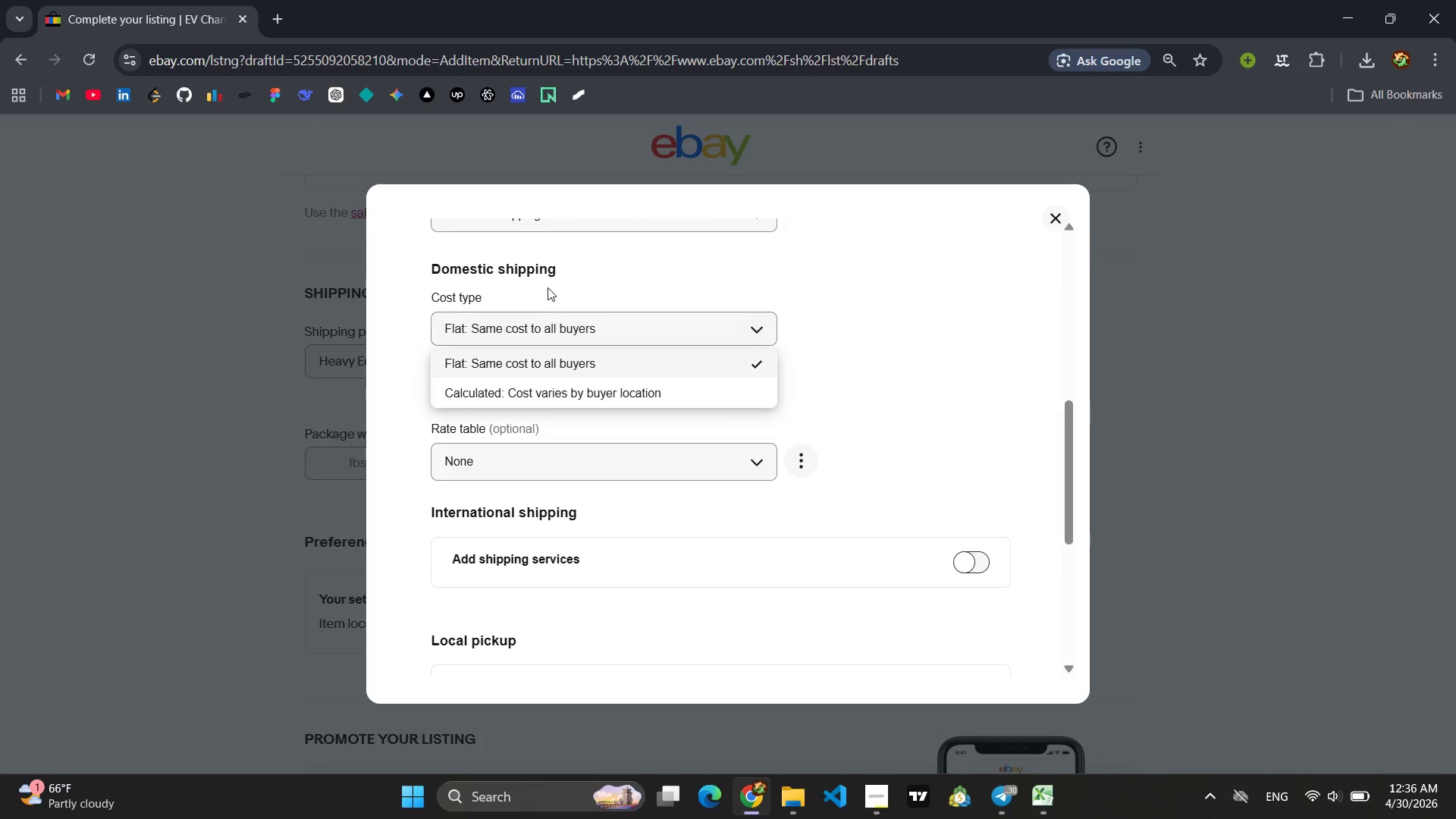 
left_click([550, 217])
 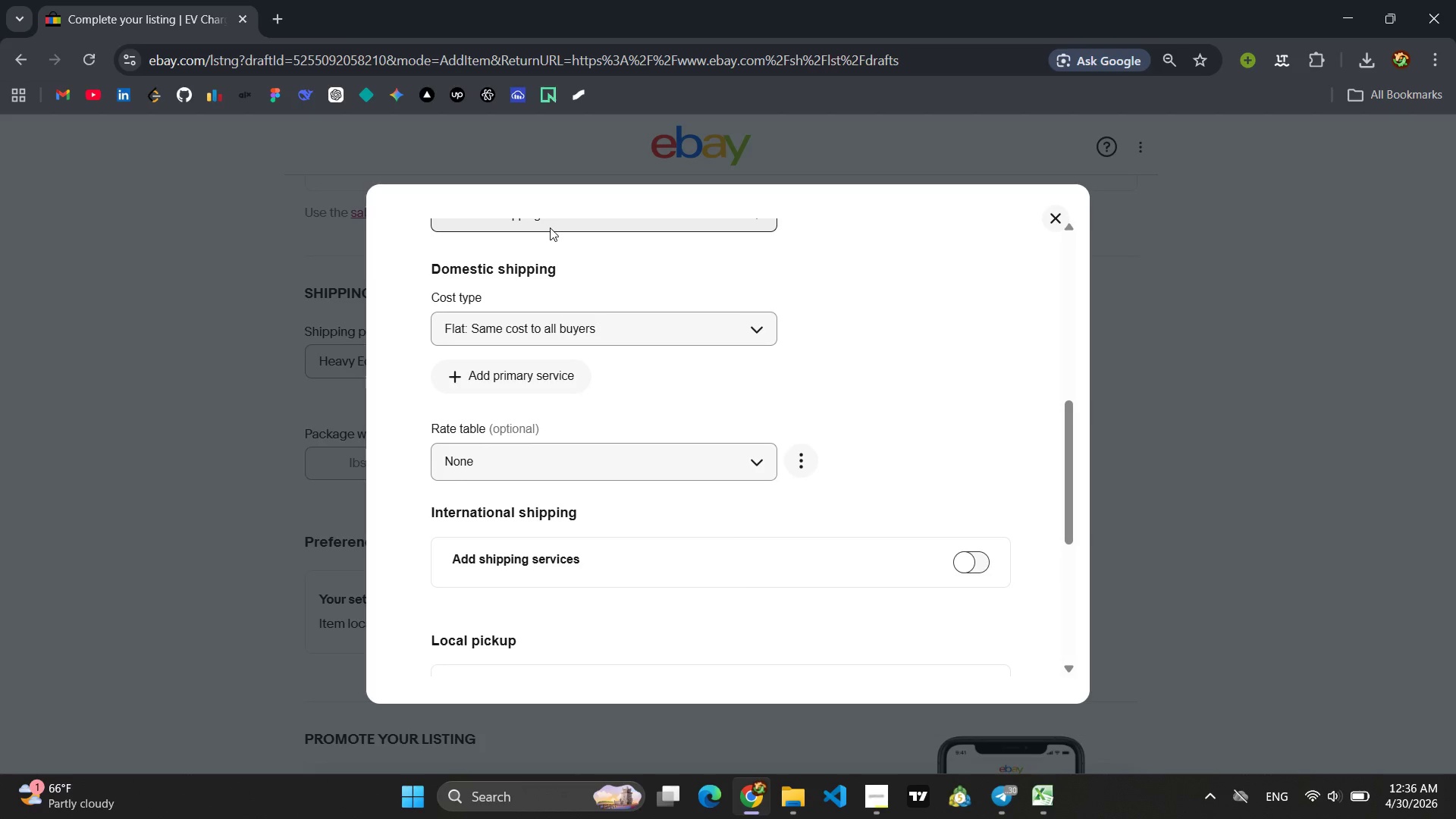 
left_click([550, 228])
 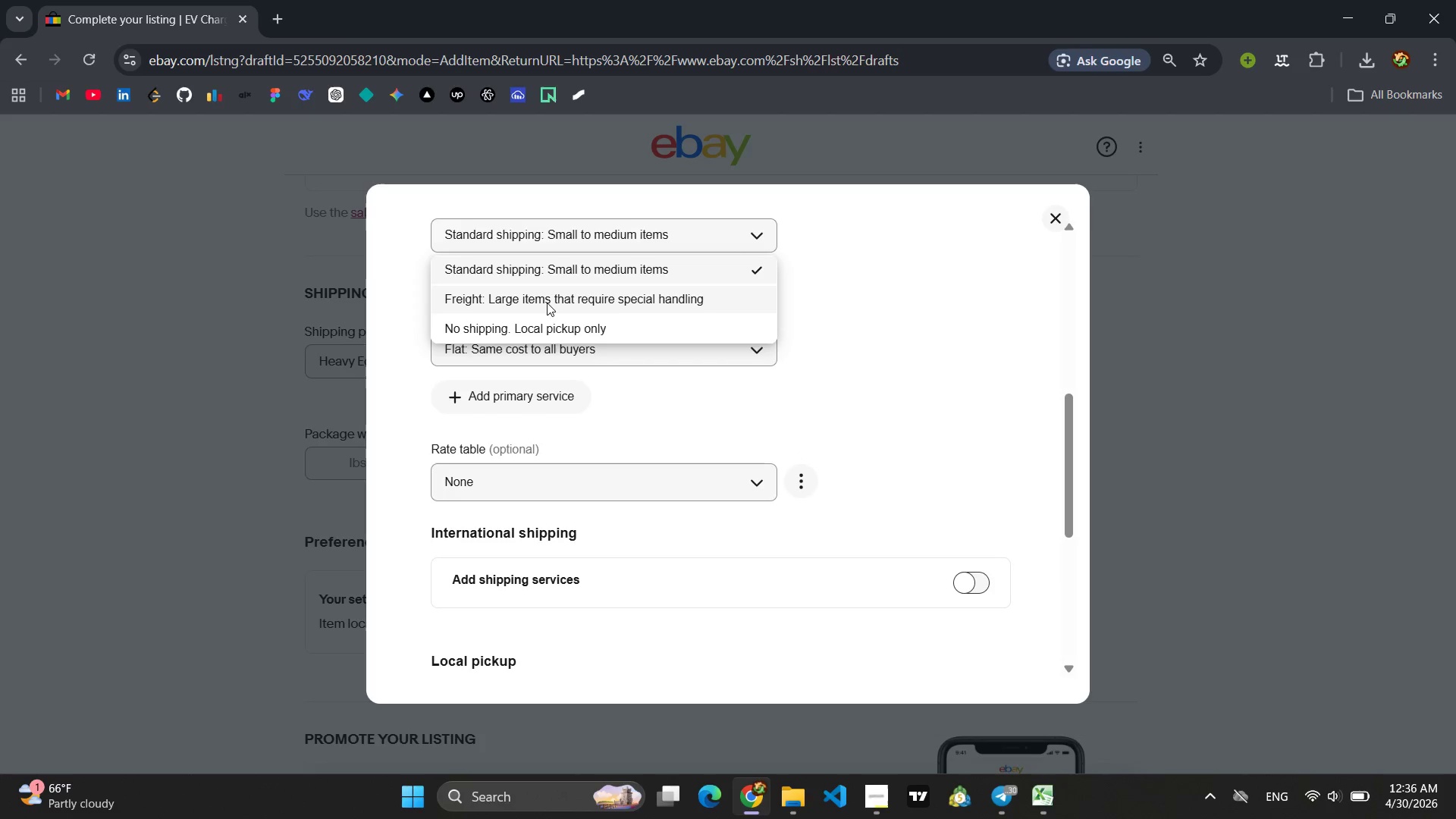 
left_click([547, 301])
 